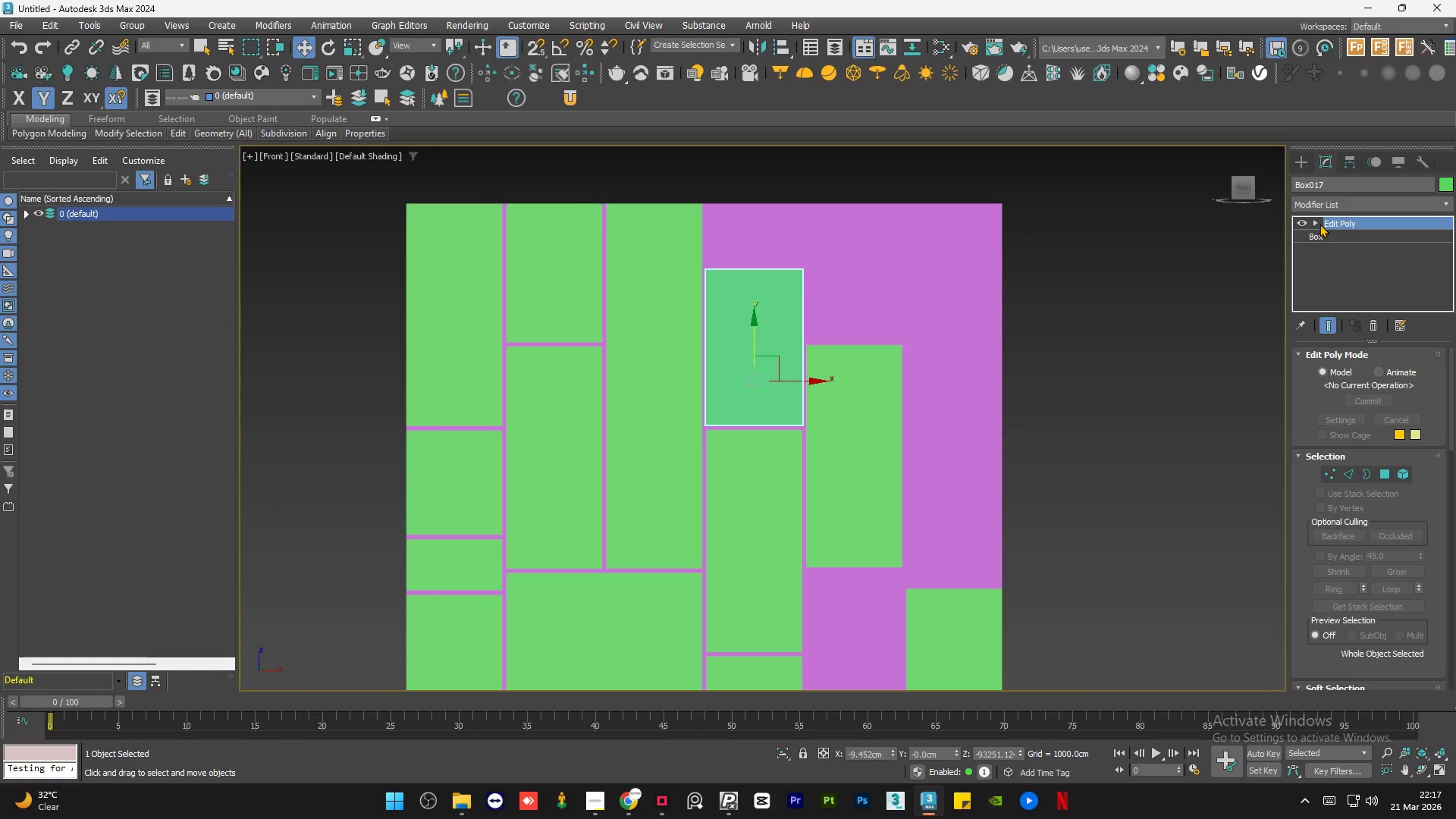 
left_click([1316, 222])
 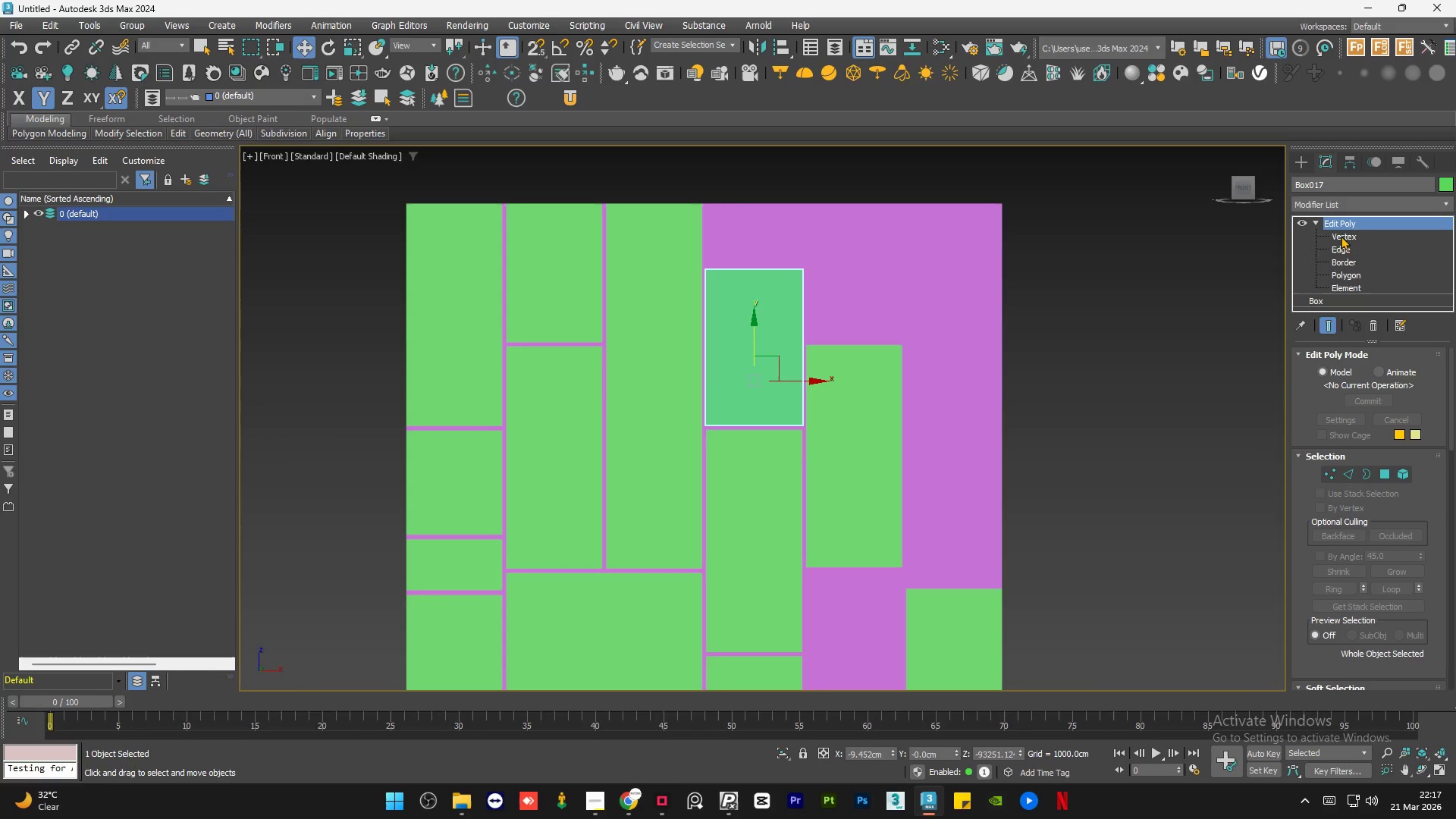 
left_click([1342, 239])
 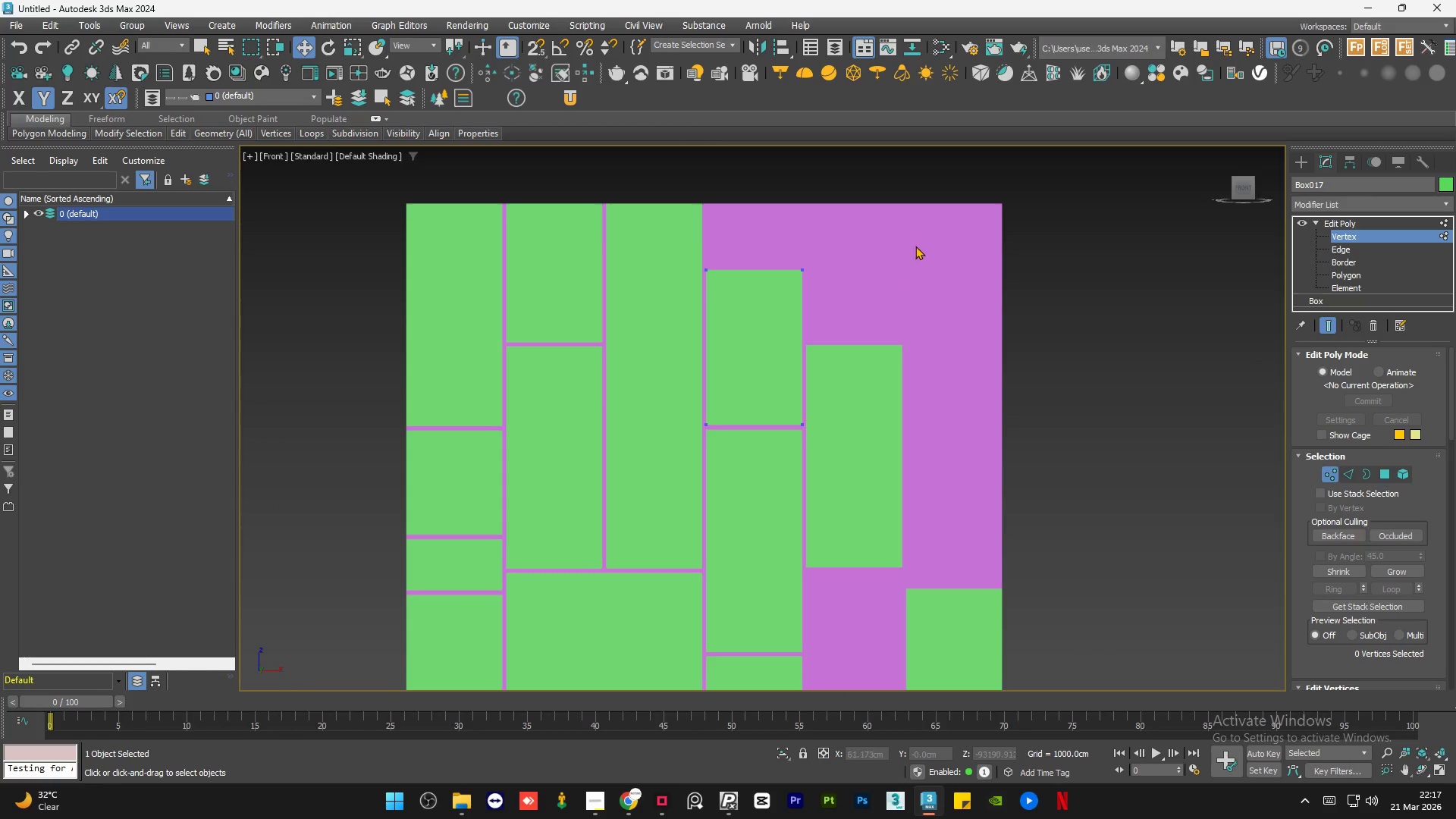 
left_click_drag(start_coordinate=[916, 243], to_coordinate=[542, 364])
 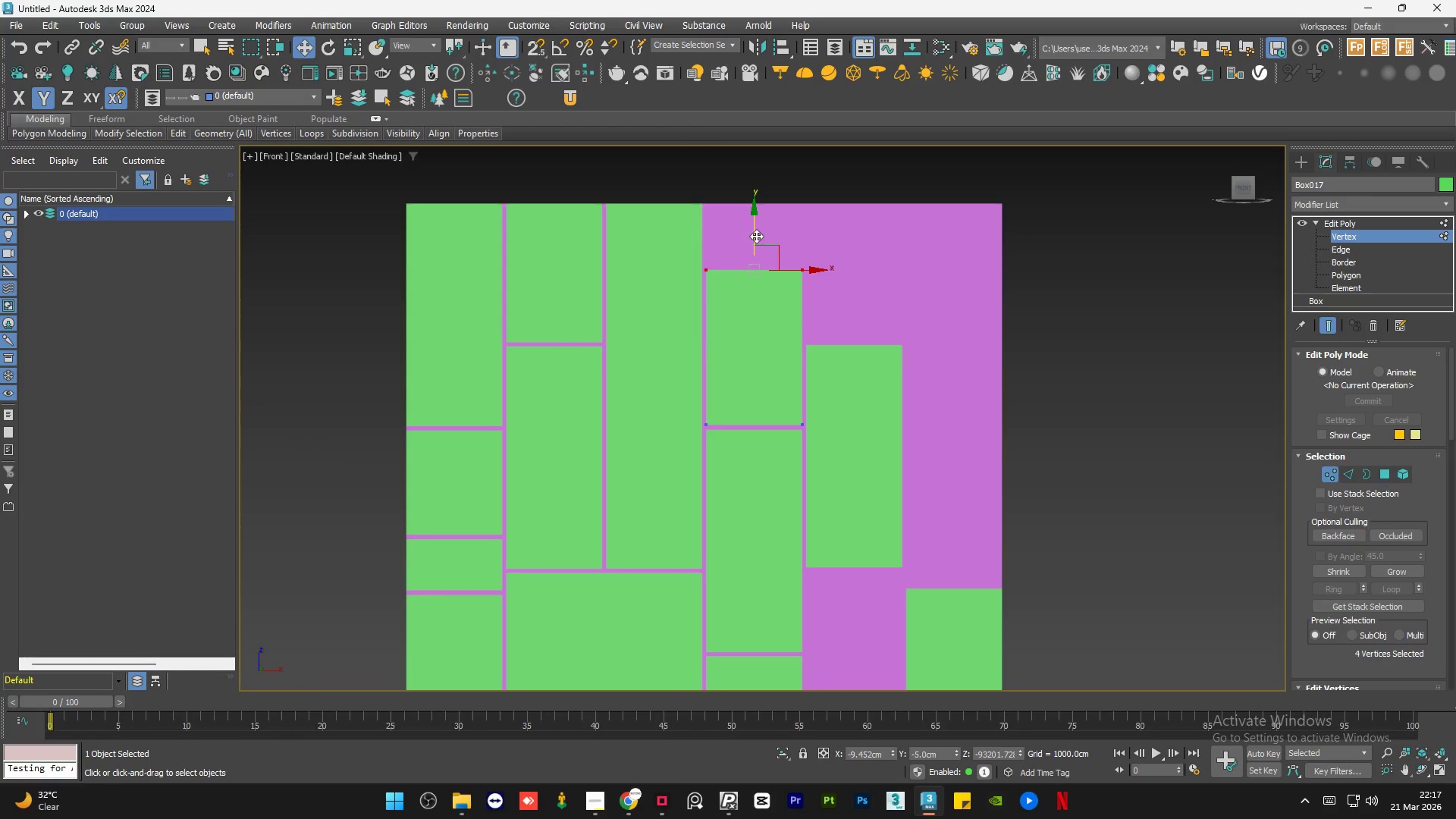 
left_click_drag(start_coordinate=[757, 231], to_coordinate=[777, 306])
 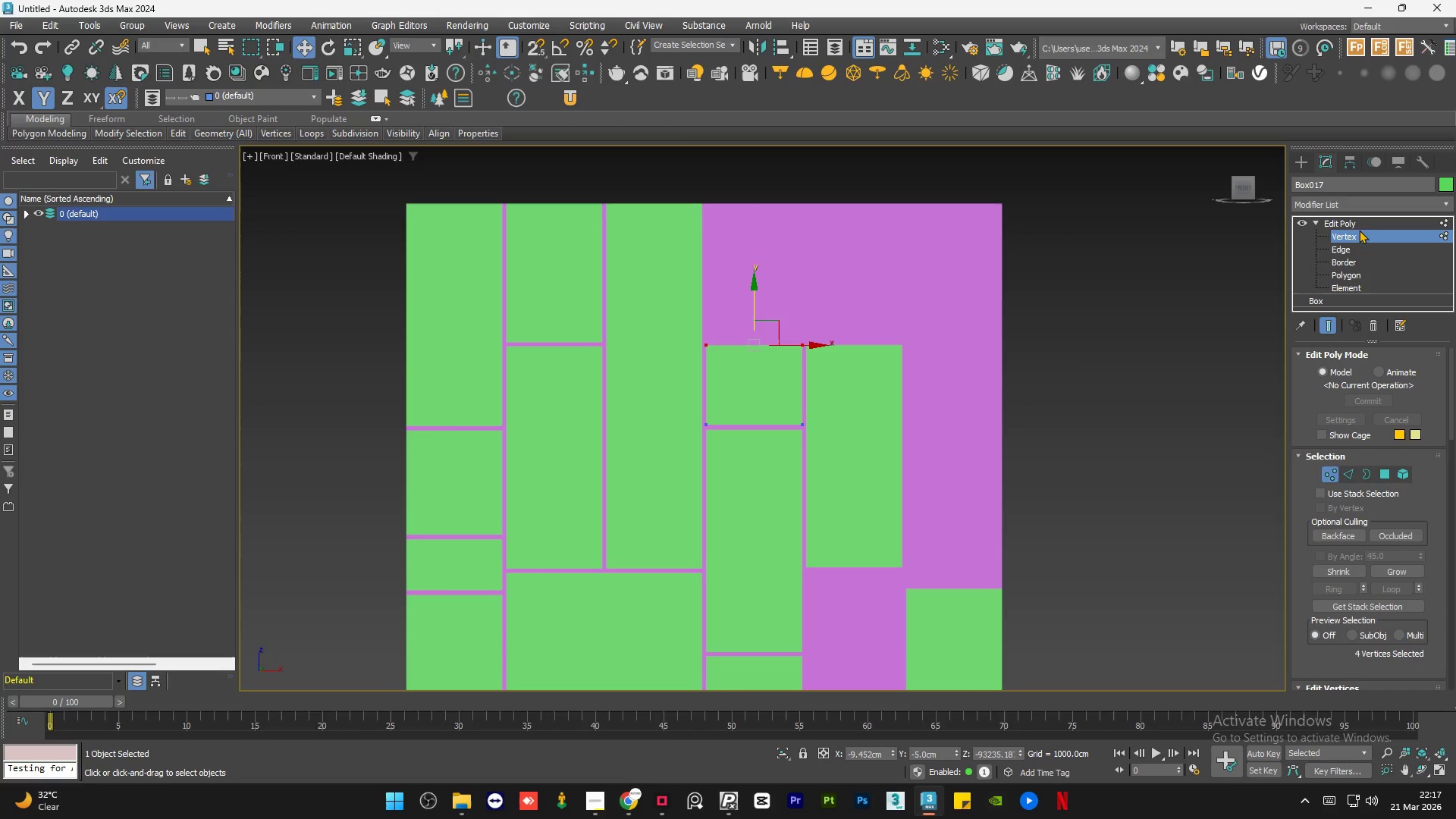 
left_click([1354, 220])
 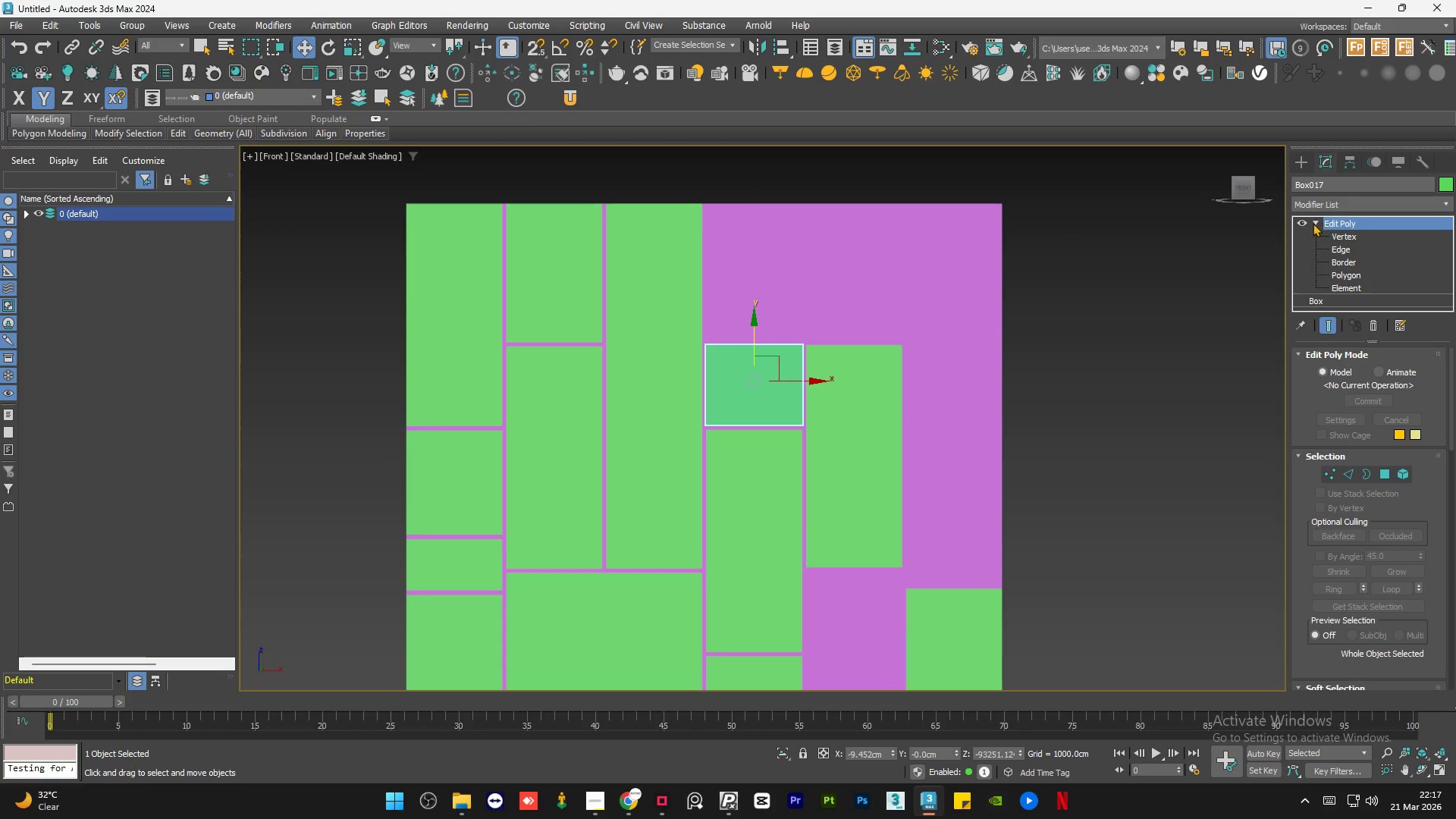 
left_click([1313, 223])
 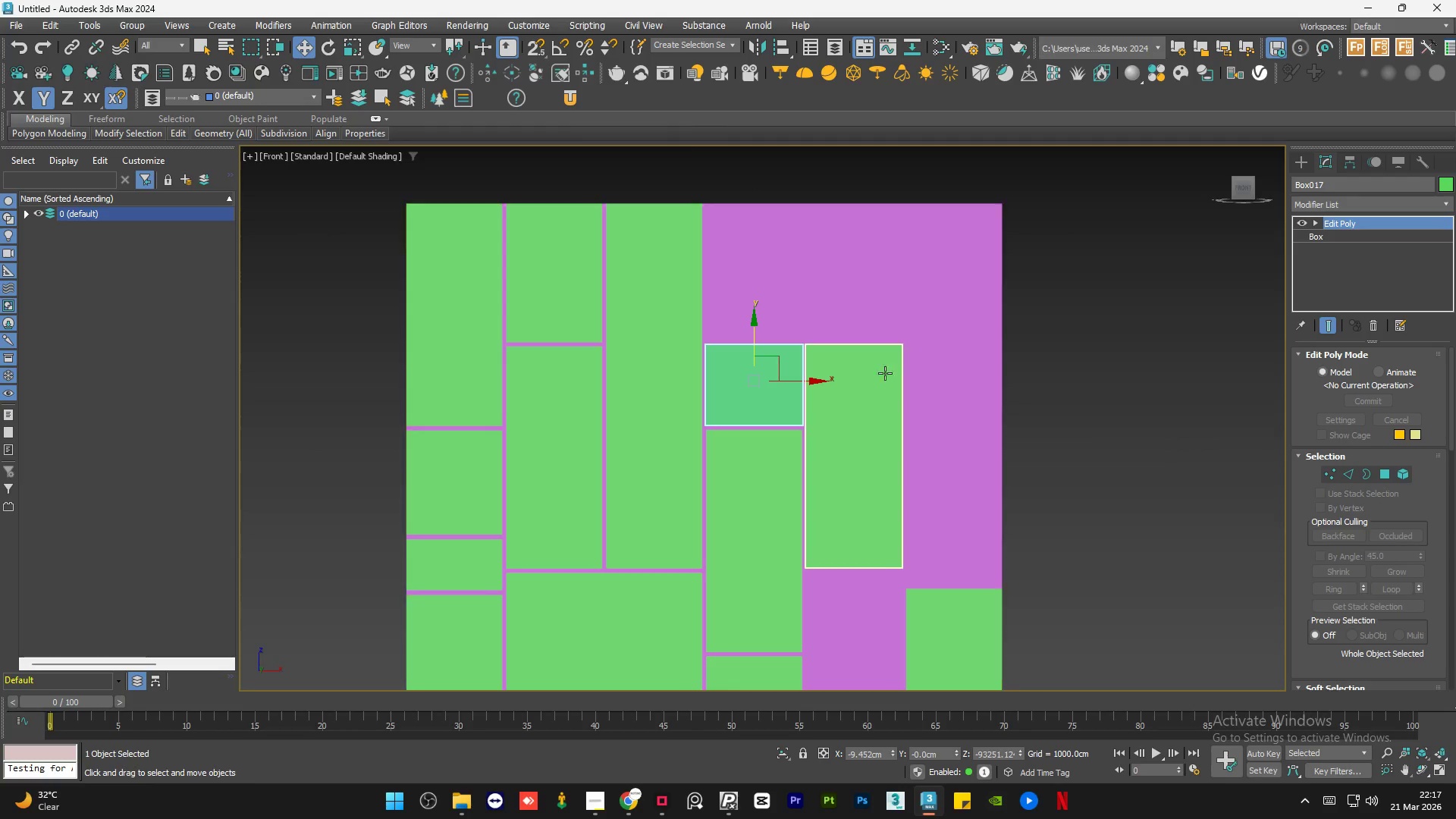 
hold_key(key=ShiftLeft, duration=1.5)
left_click_drag(start_coordinate=[756, 356], to_coordinate=[766, 271])
 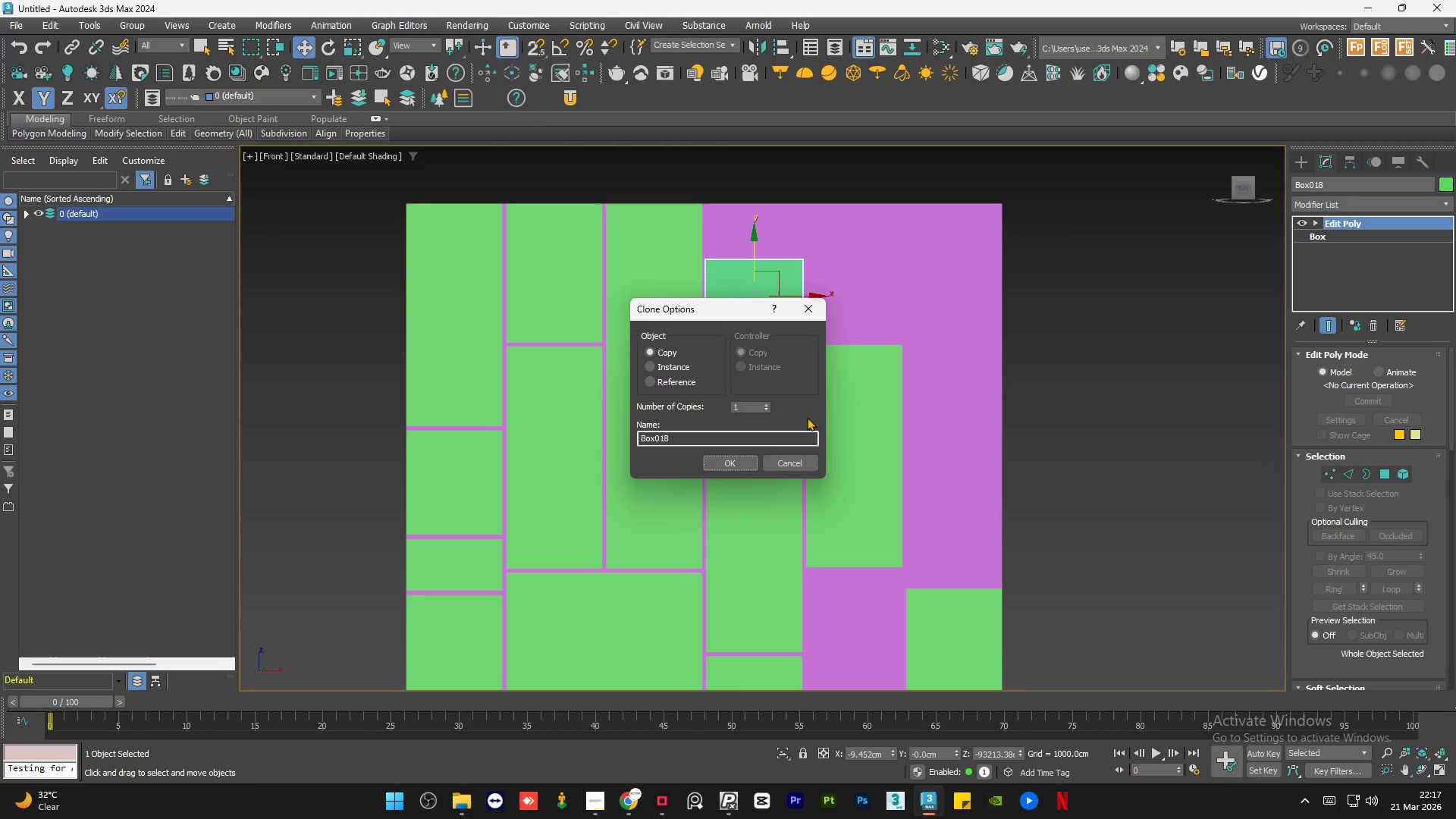 
hold_key(key=ShiftLeft, duration=0.95)
 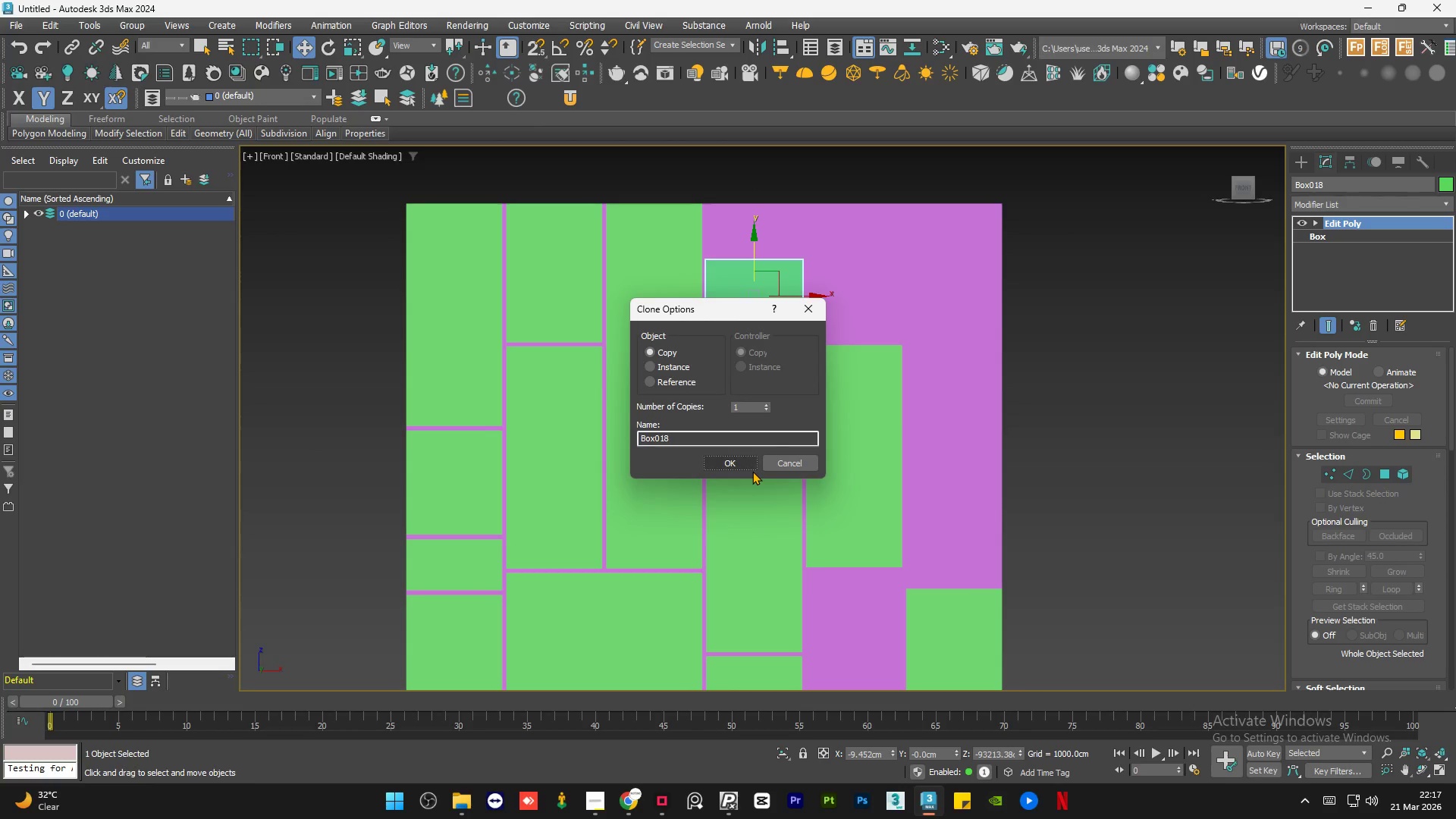 
double_click([1200, 400])
 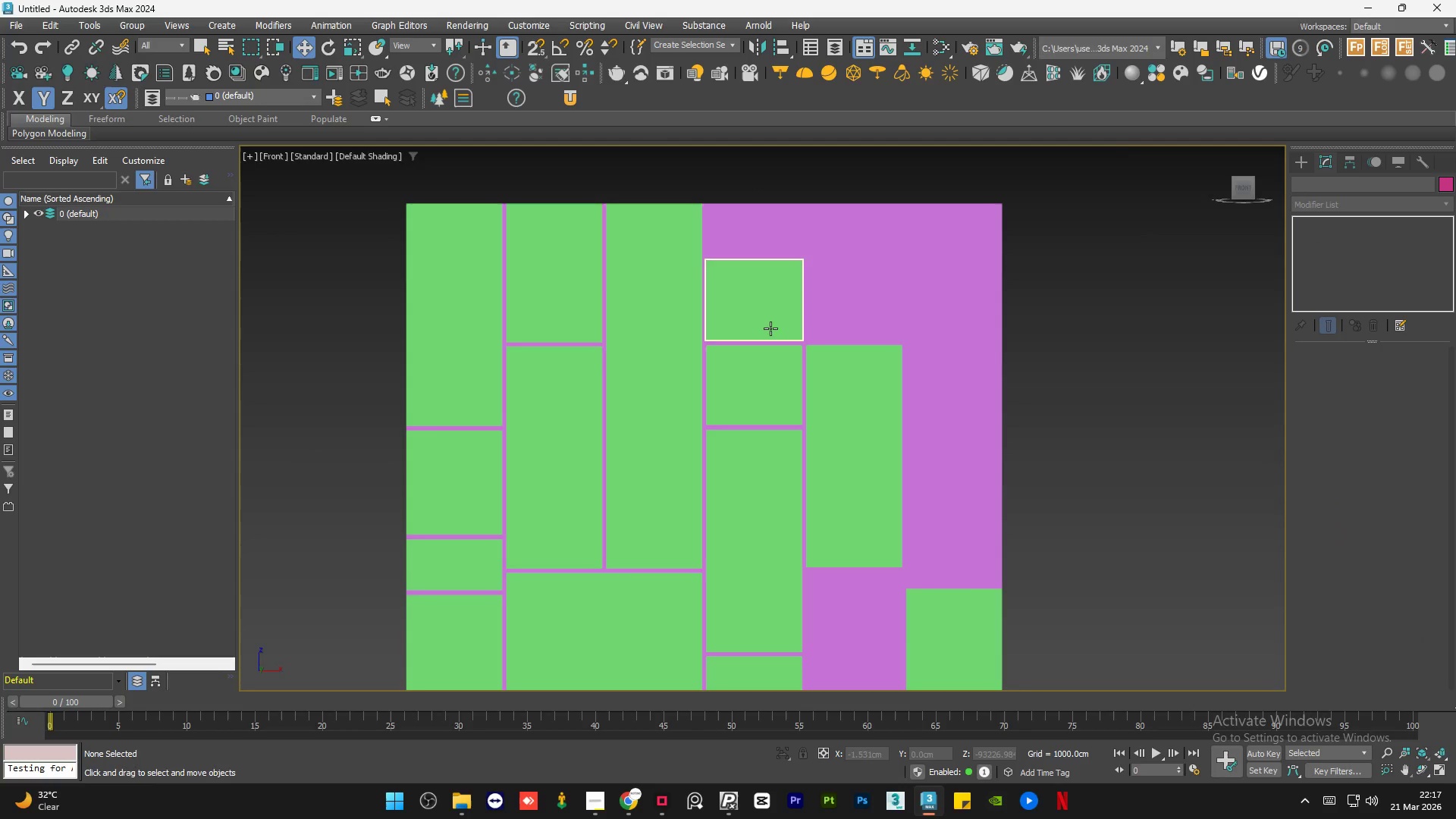 
left_click([830, 315])
 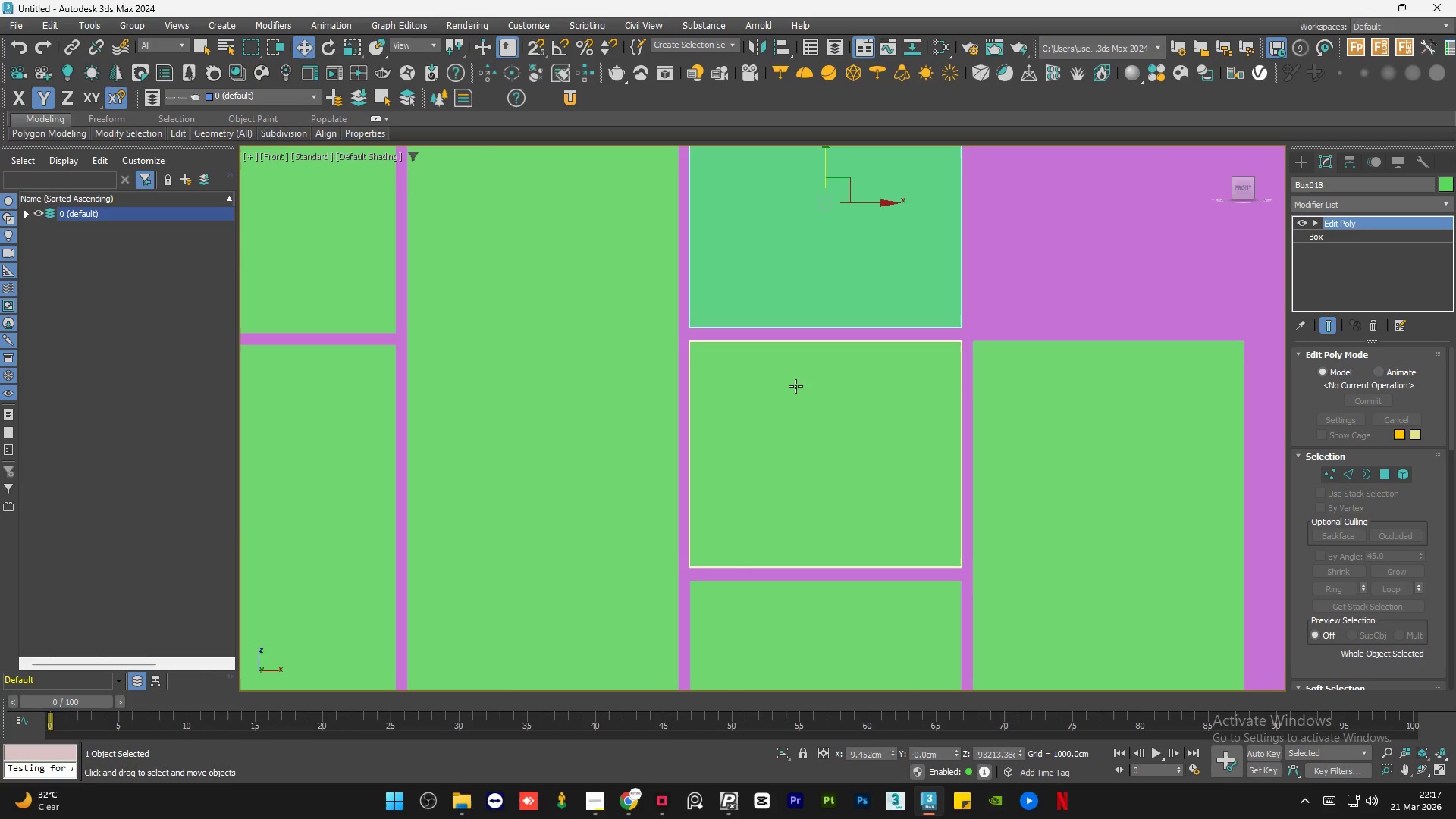 
scroll: coordinate [788, 350], scroll_direction: up, amount: 3.0
 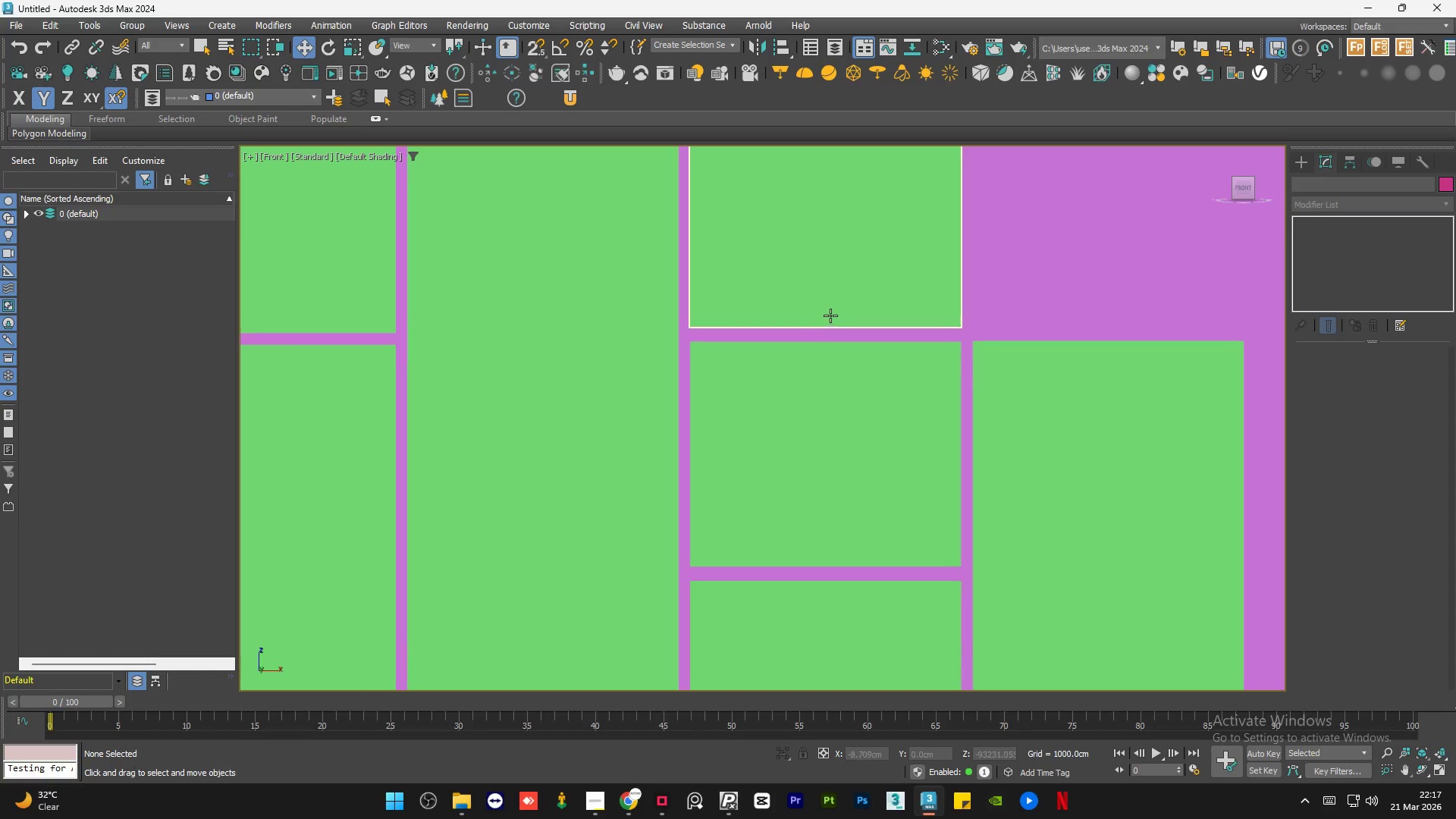 
scroll: coordinate [767, 431], scroll_direction: down, amount: 1.0
 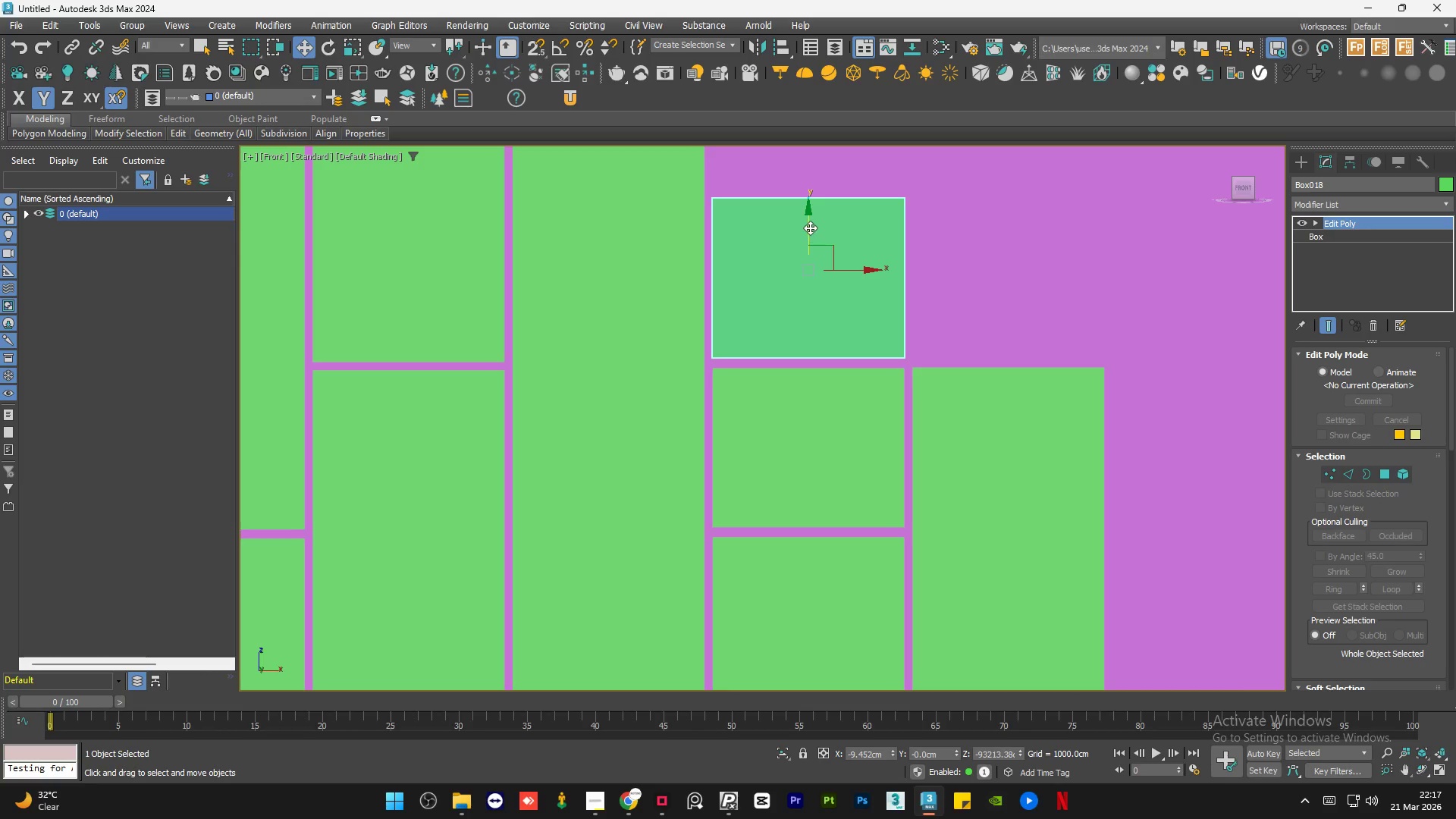 
left_click_drag(start_coordinate=[810, 226], to_coordinate=[817, 227])
 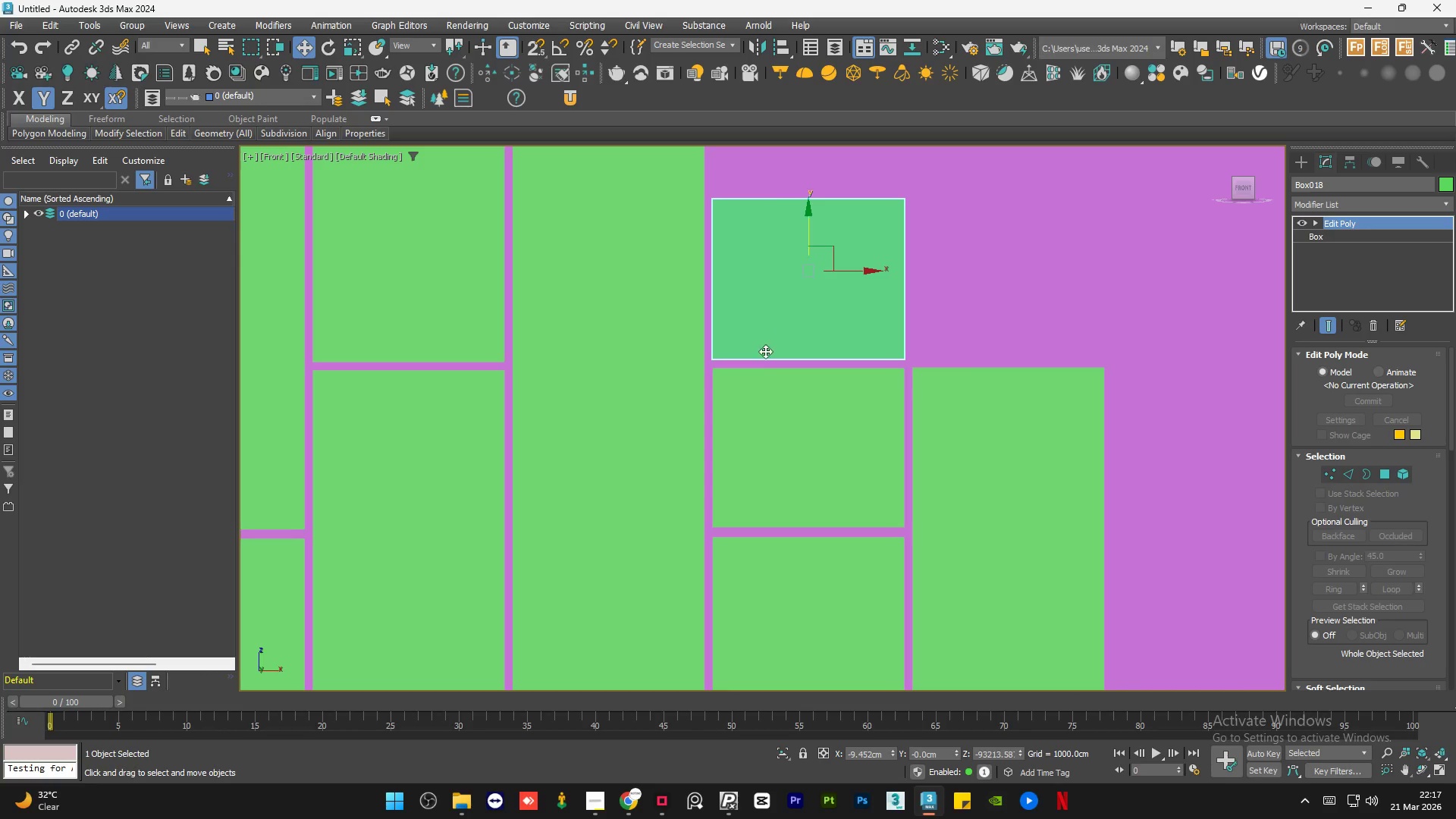 
left_click([1155, 395])
 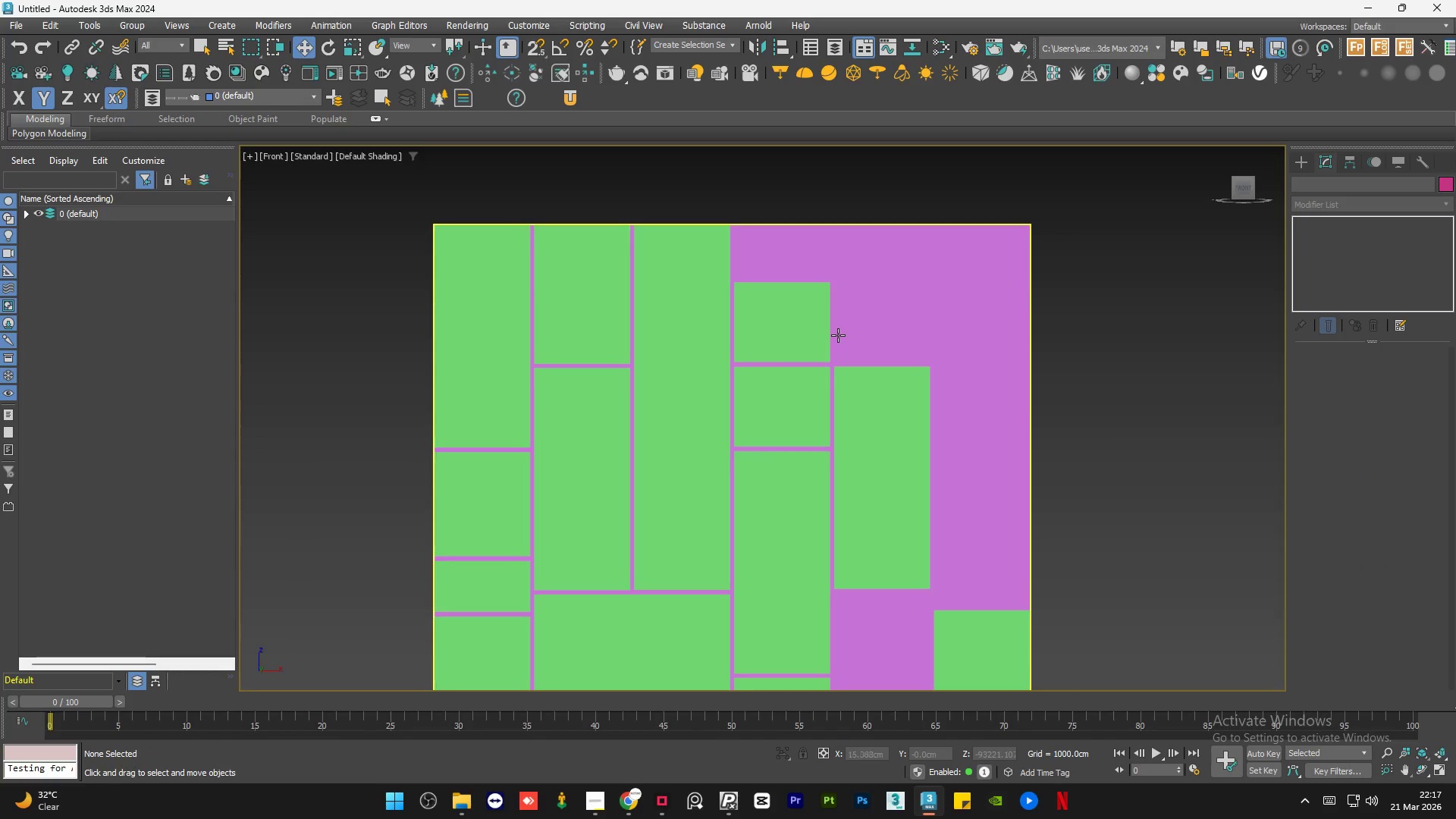 
scroll: coordinate [755, 366], scroll_direction: down, amount: 2.0
 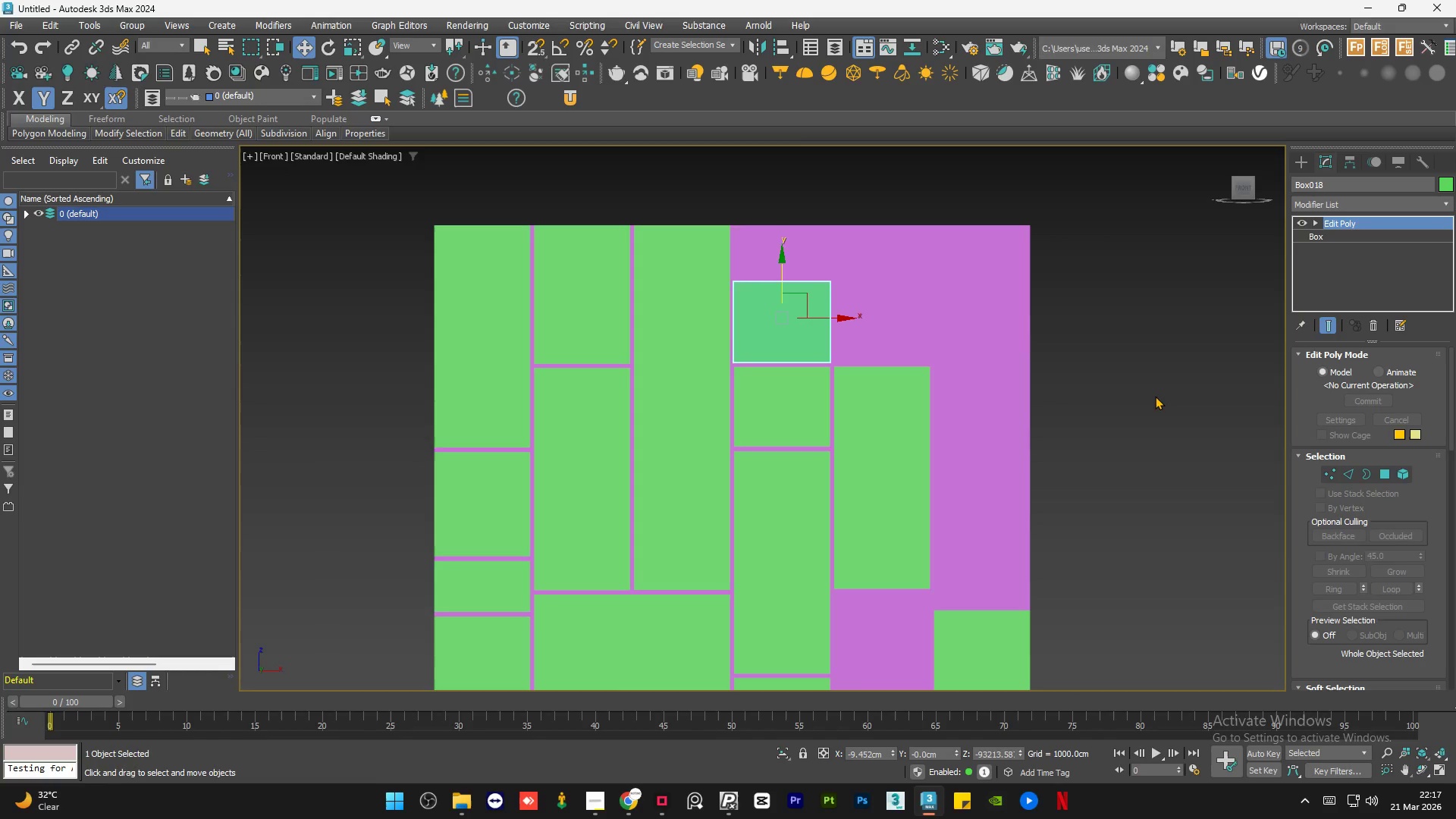 
left_click([802, 322])
 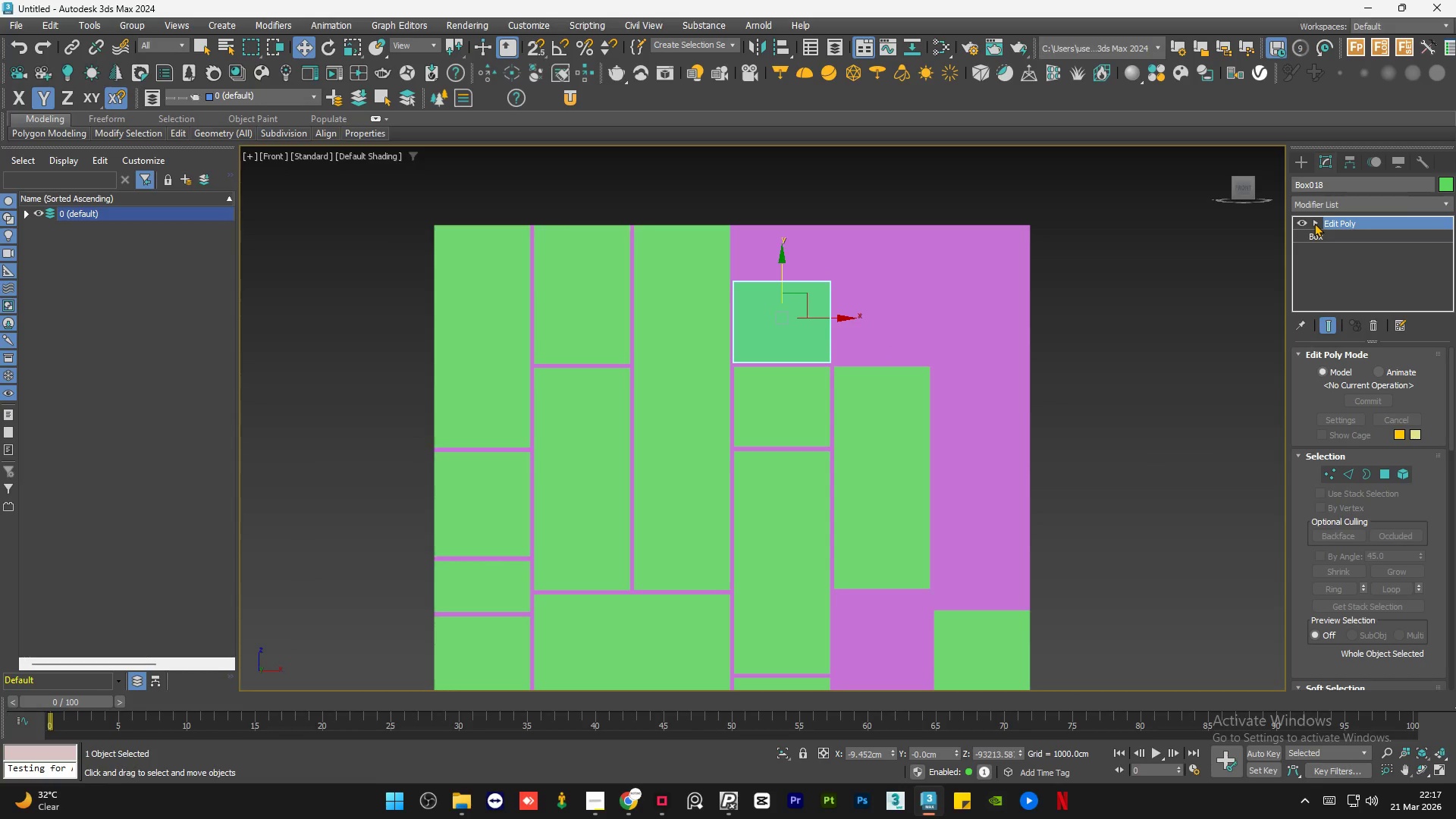 
double_click([1338, 233])
 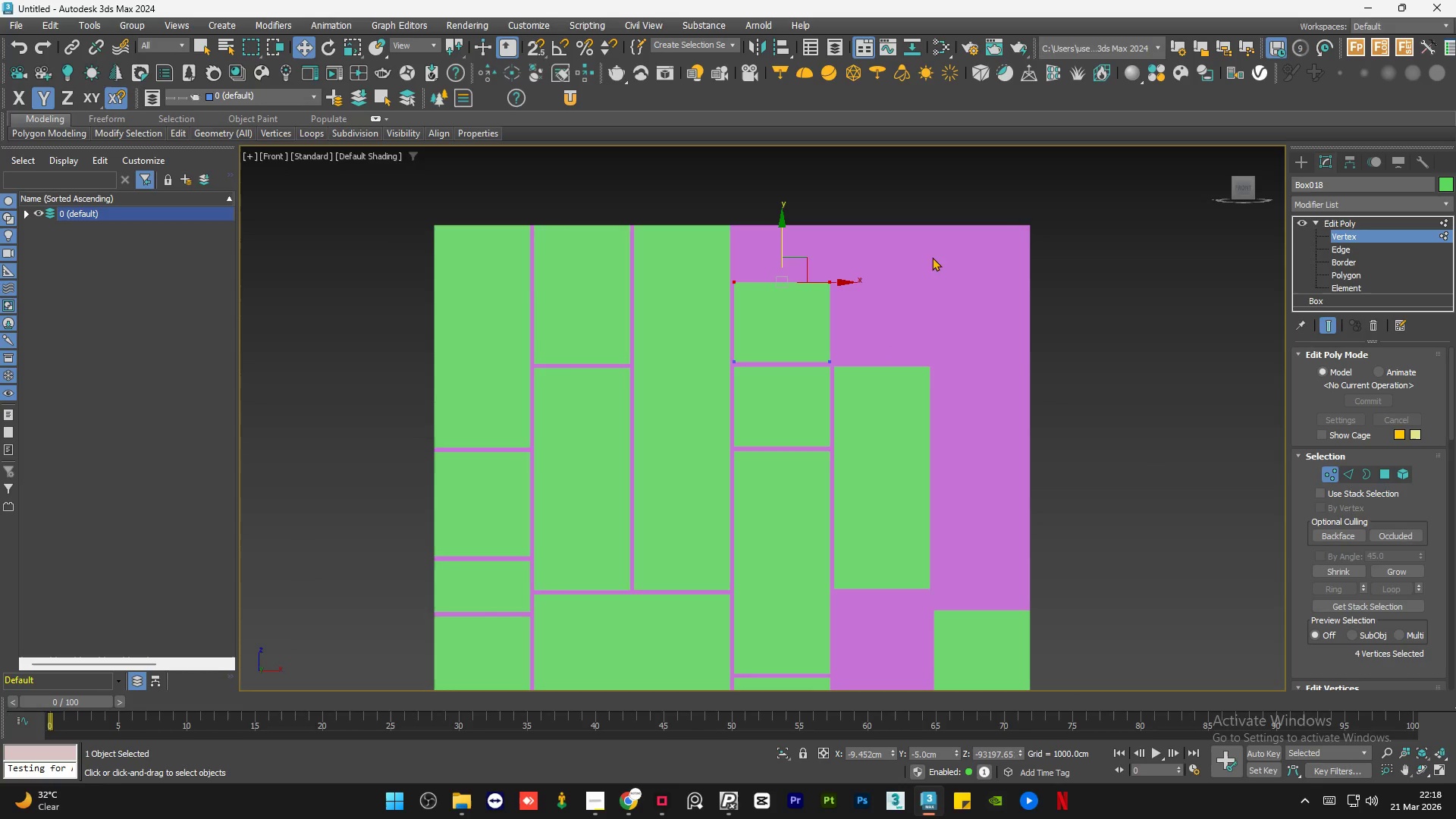 
left_click_drag(start_coordinate=[936, 252], to_coordinate=[652, 319])
 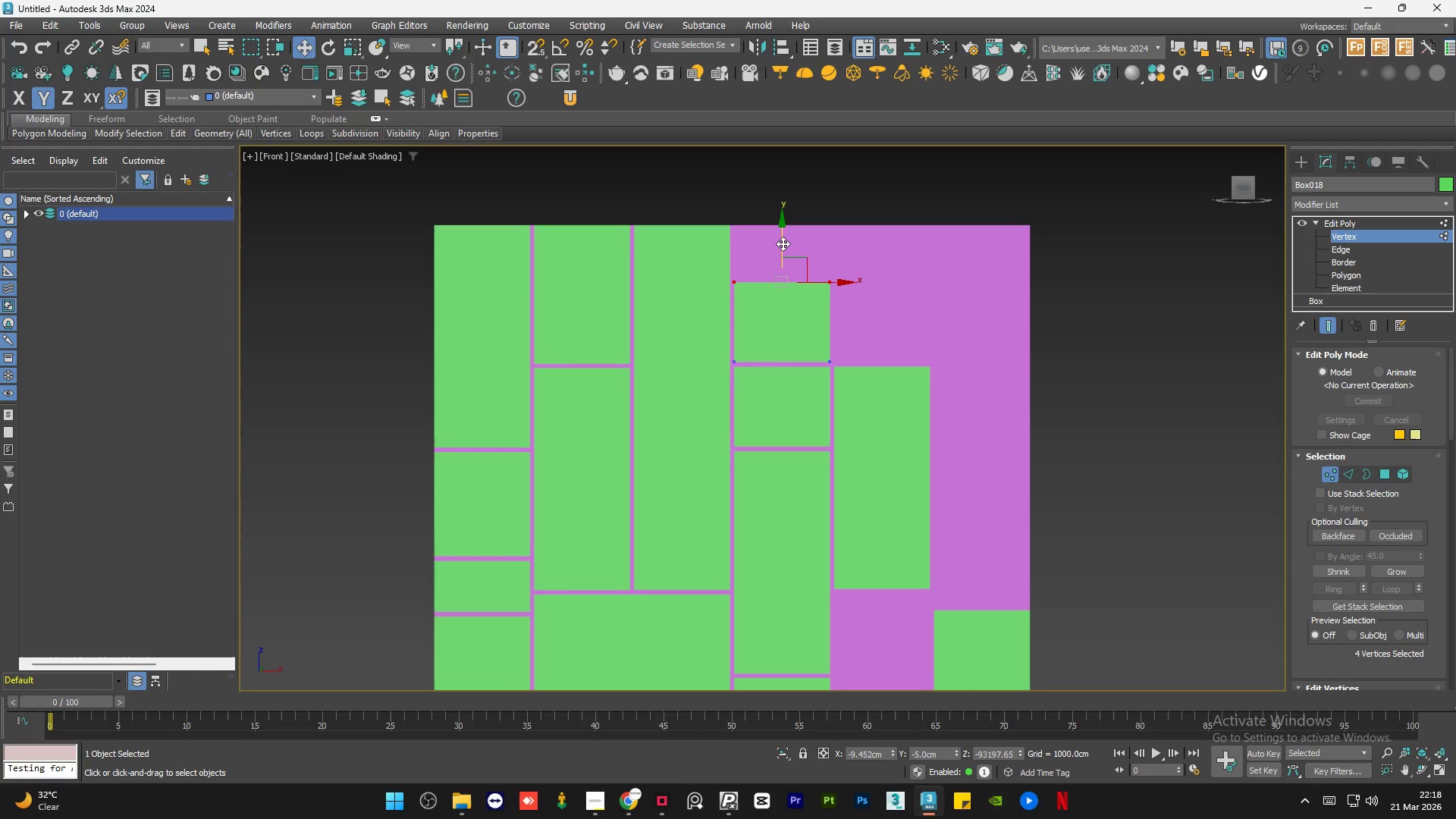 
key(S)
 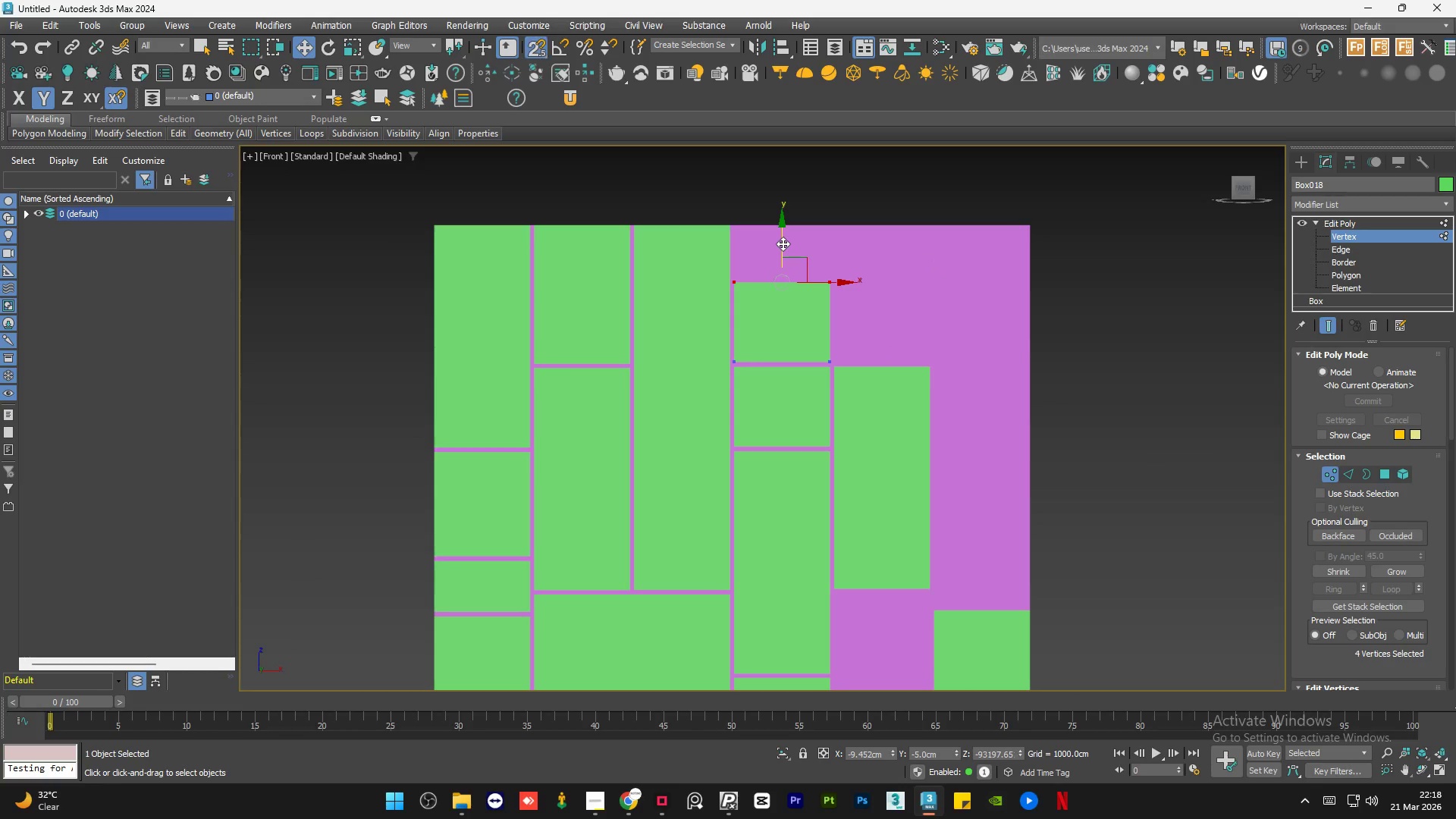 
left_click_drag(start_coordinate=[783, 243], to_coordinate=[1034, 234])
 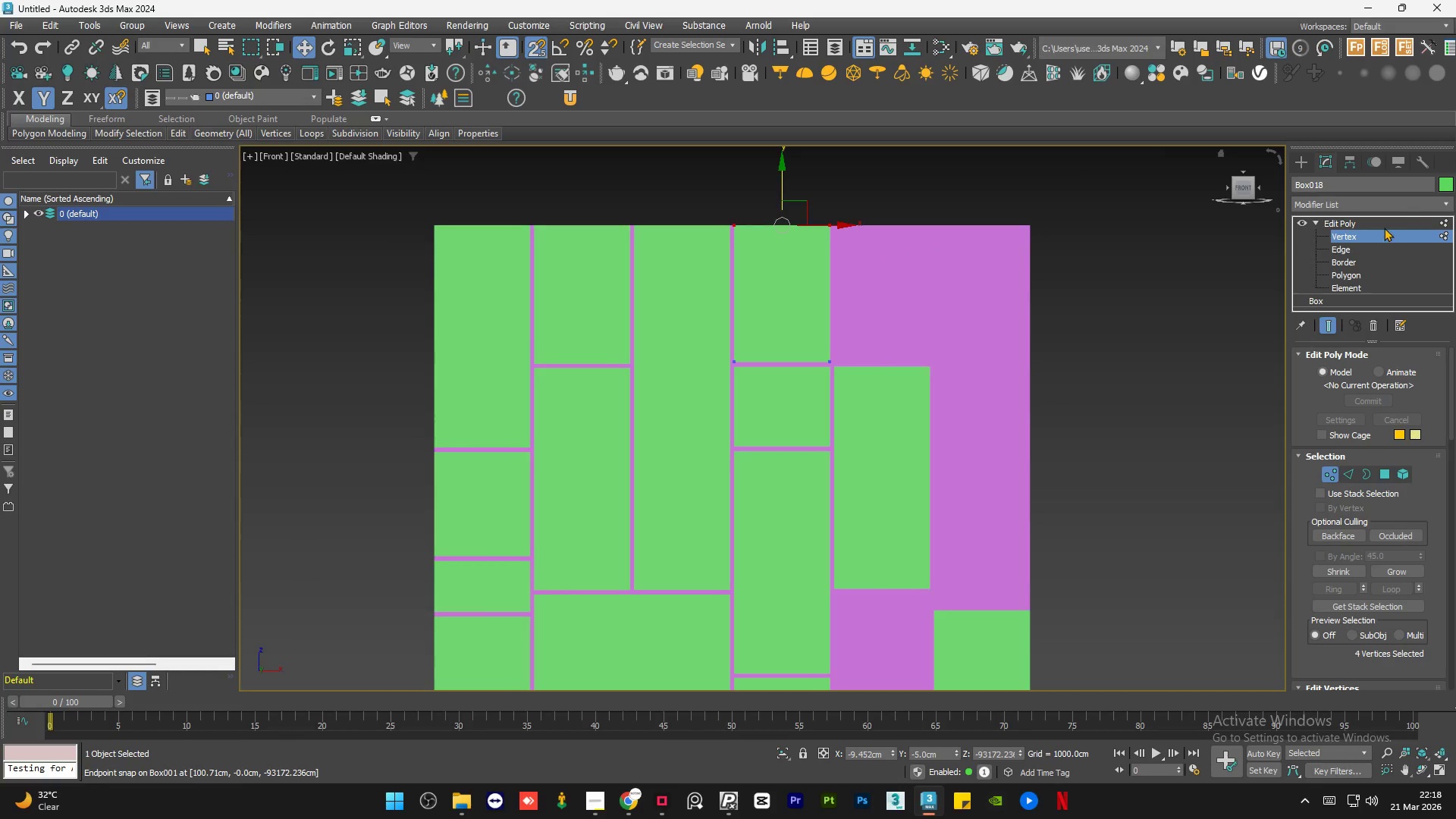 
left_click([1359, 231])
 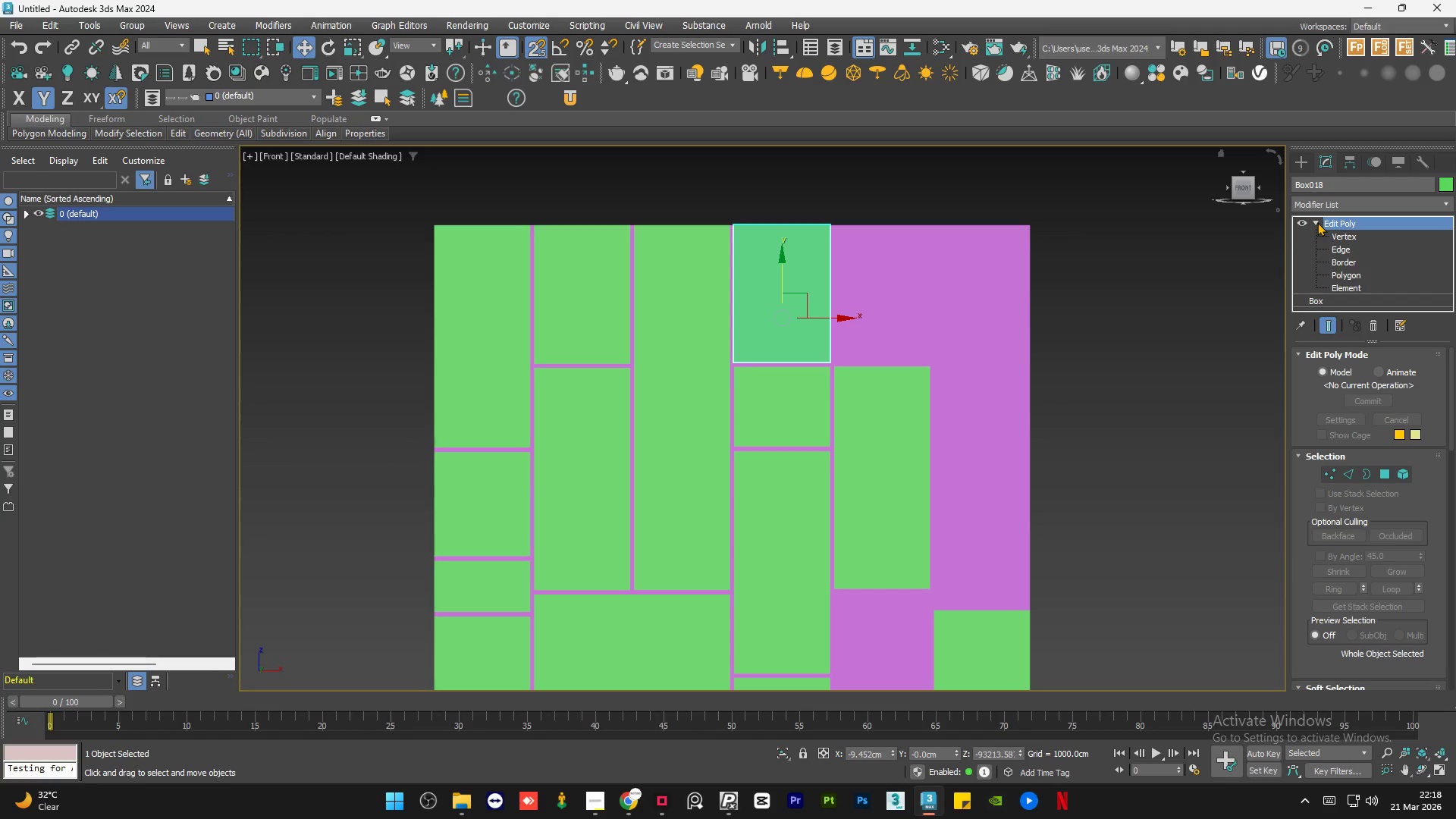 
double_click([1216, 310])
 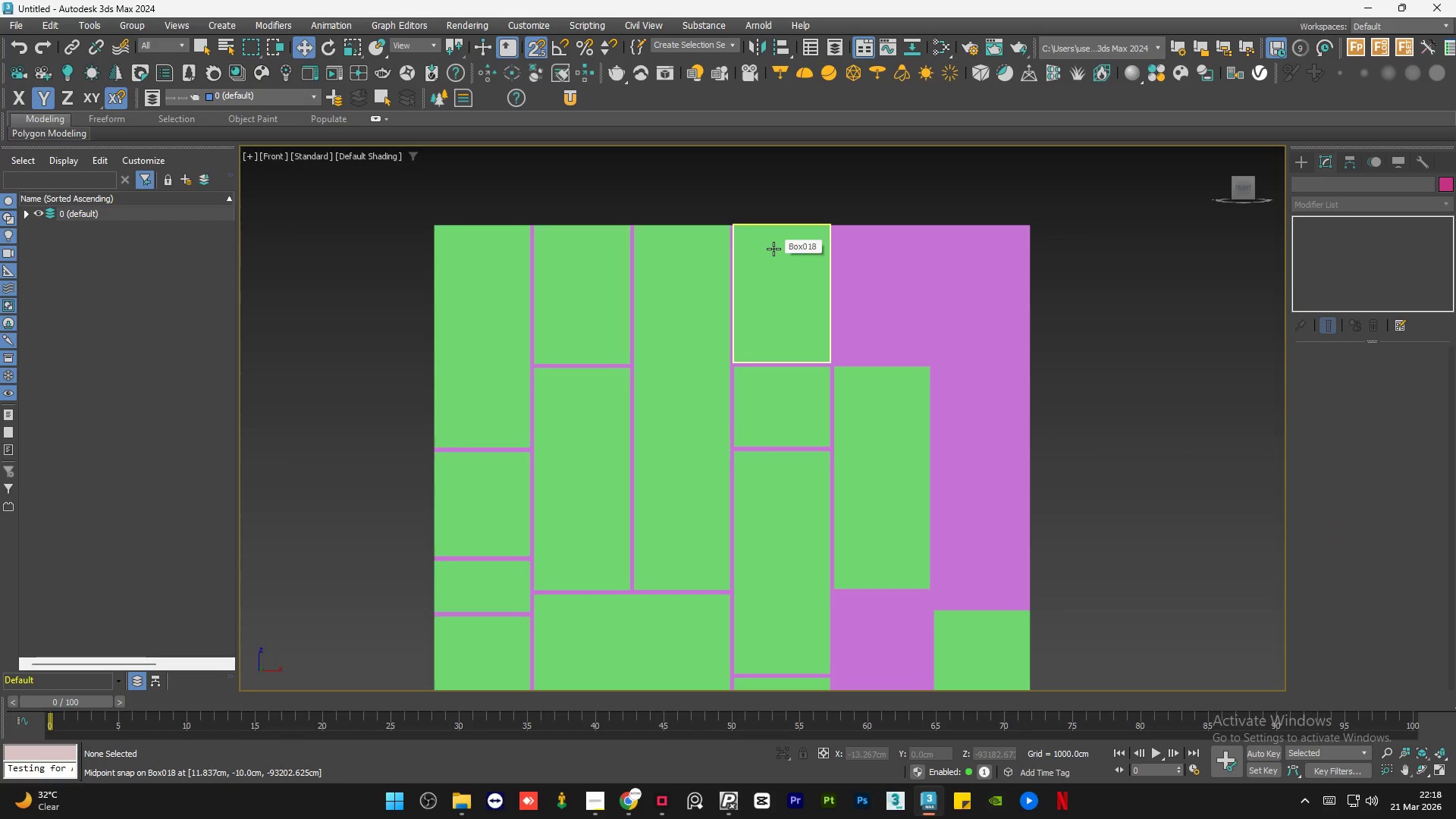 
key(S)
 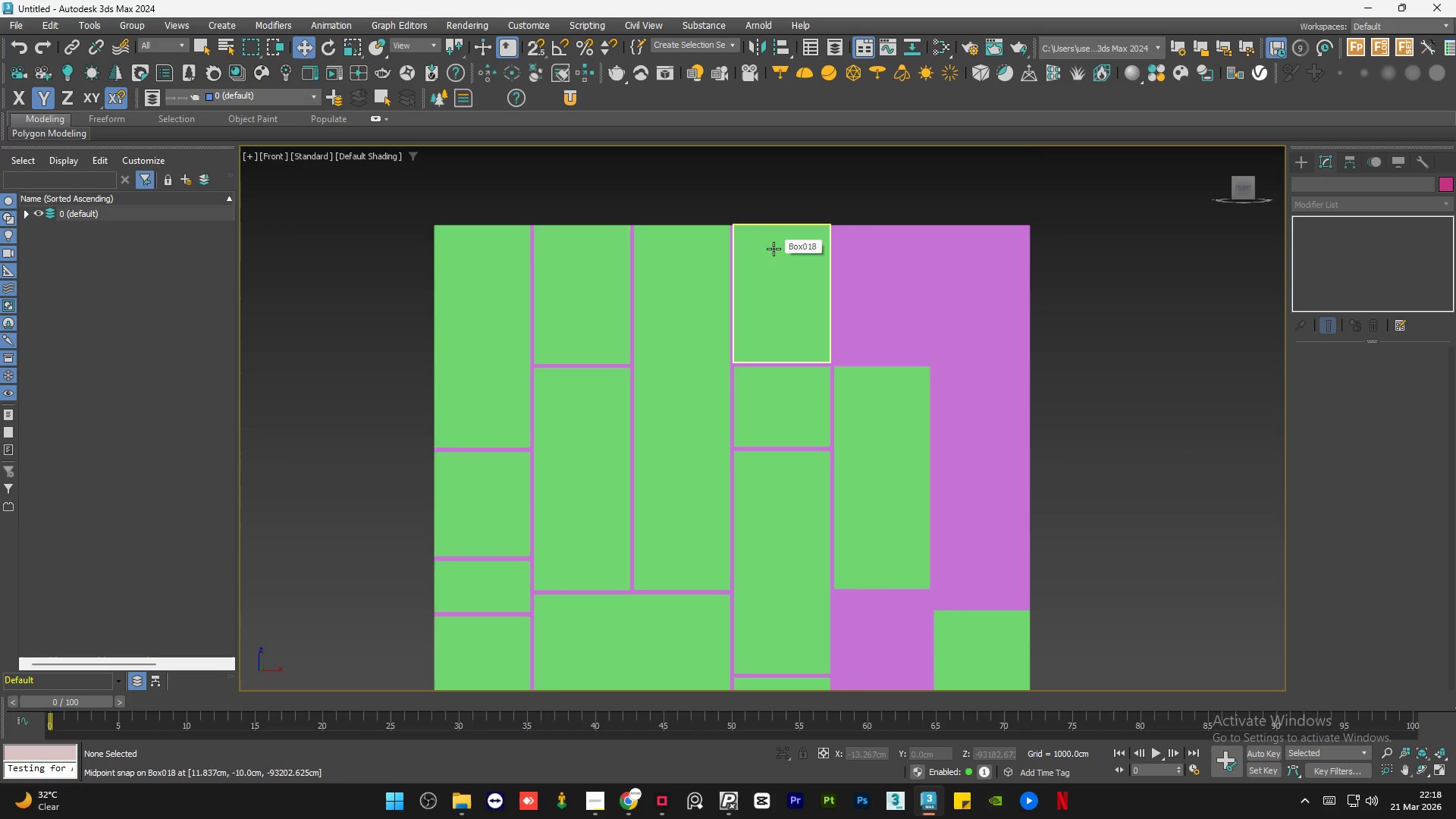 
scroll: coordinate [778, 259], scroll_direction: down, amount: 2.0
 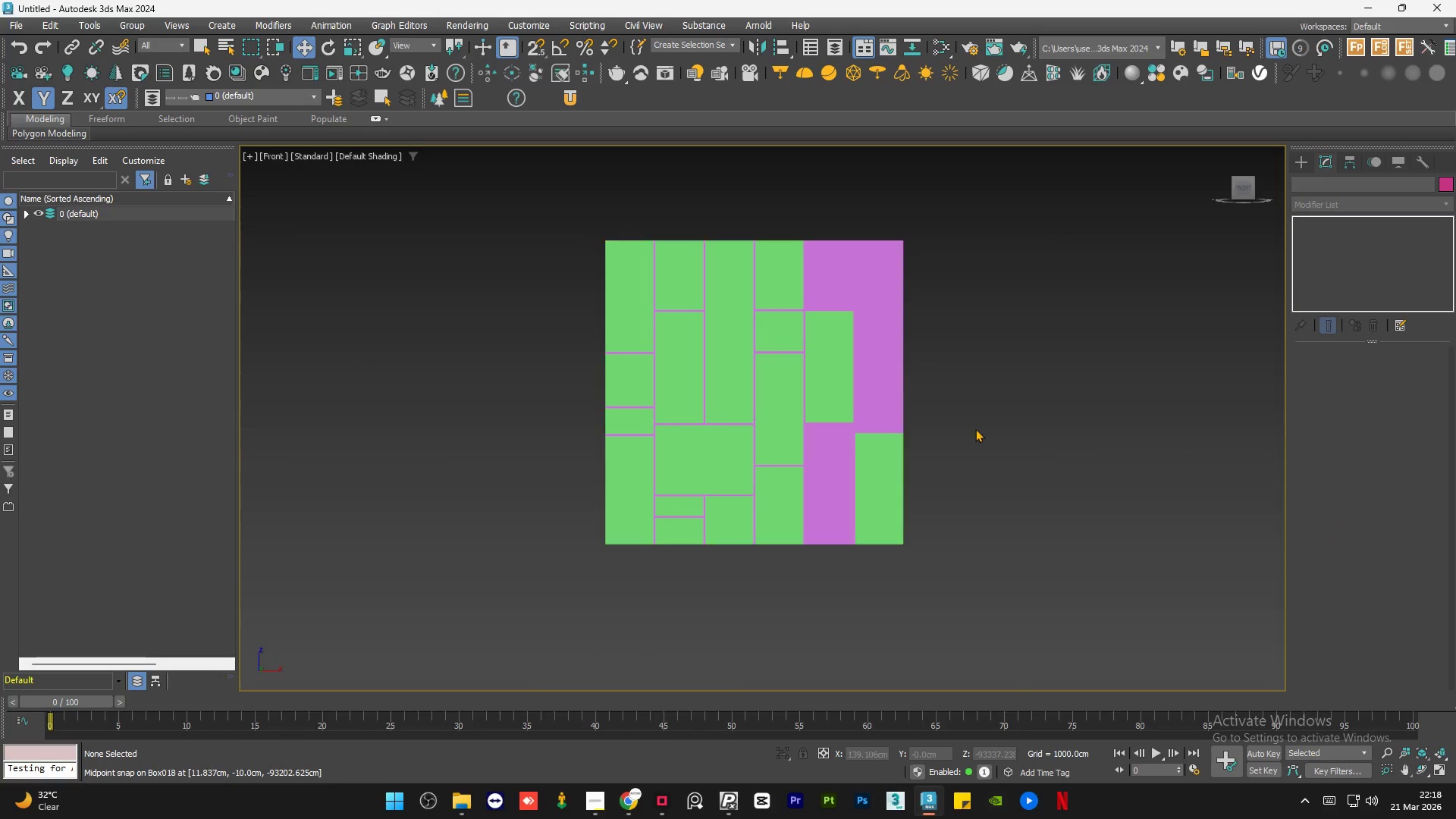 
left_click([1037, 419])
 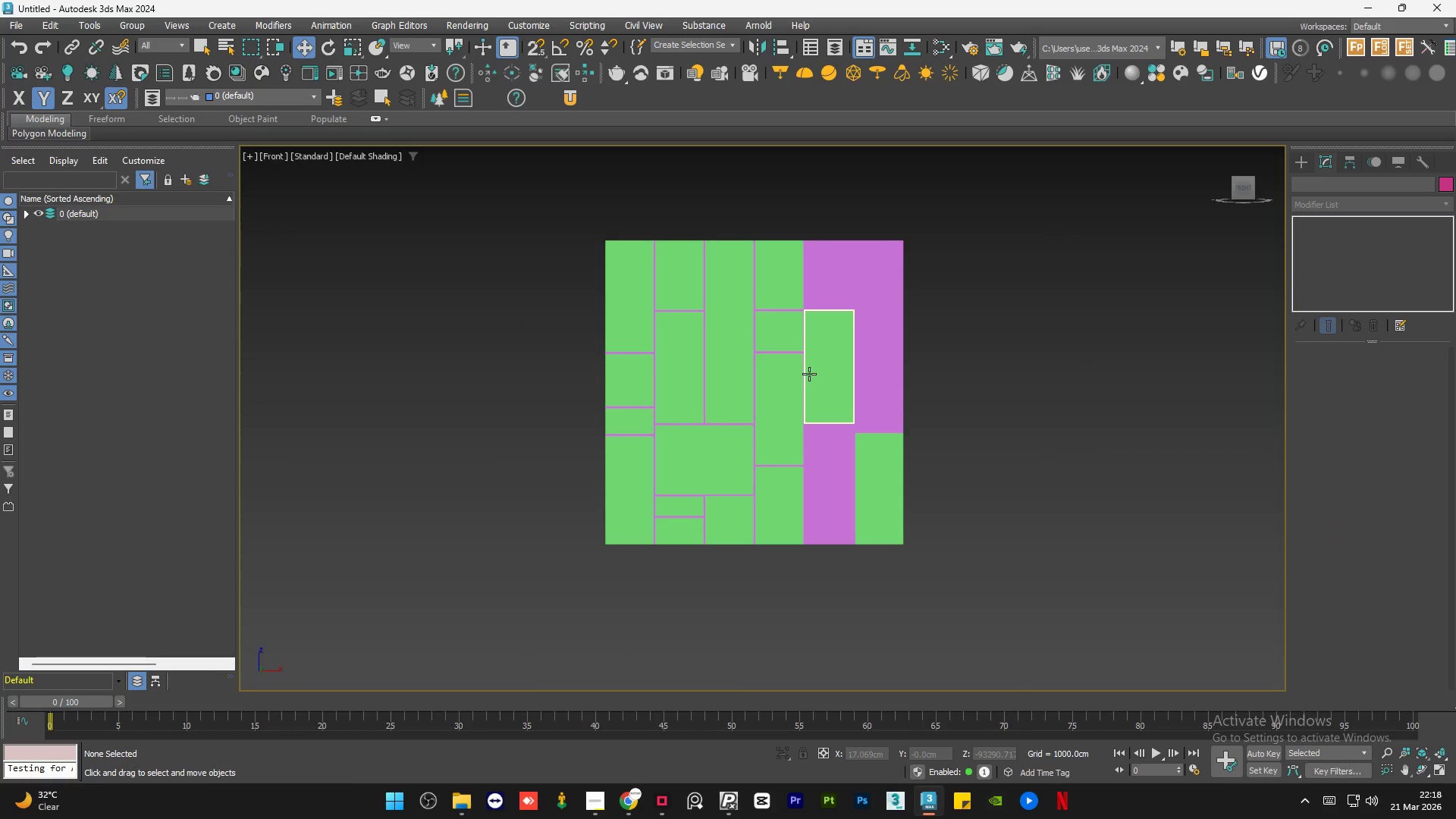 
left_click([855, 398])
 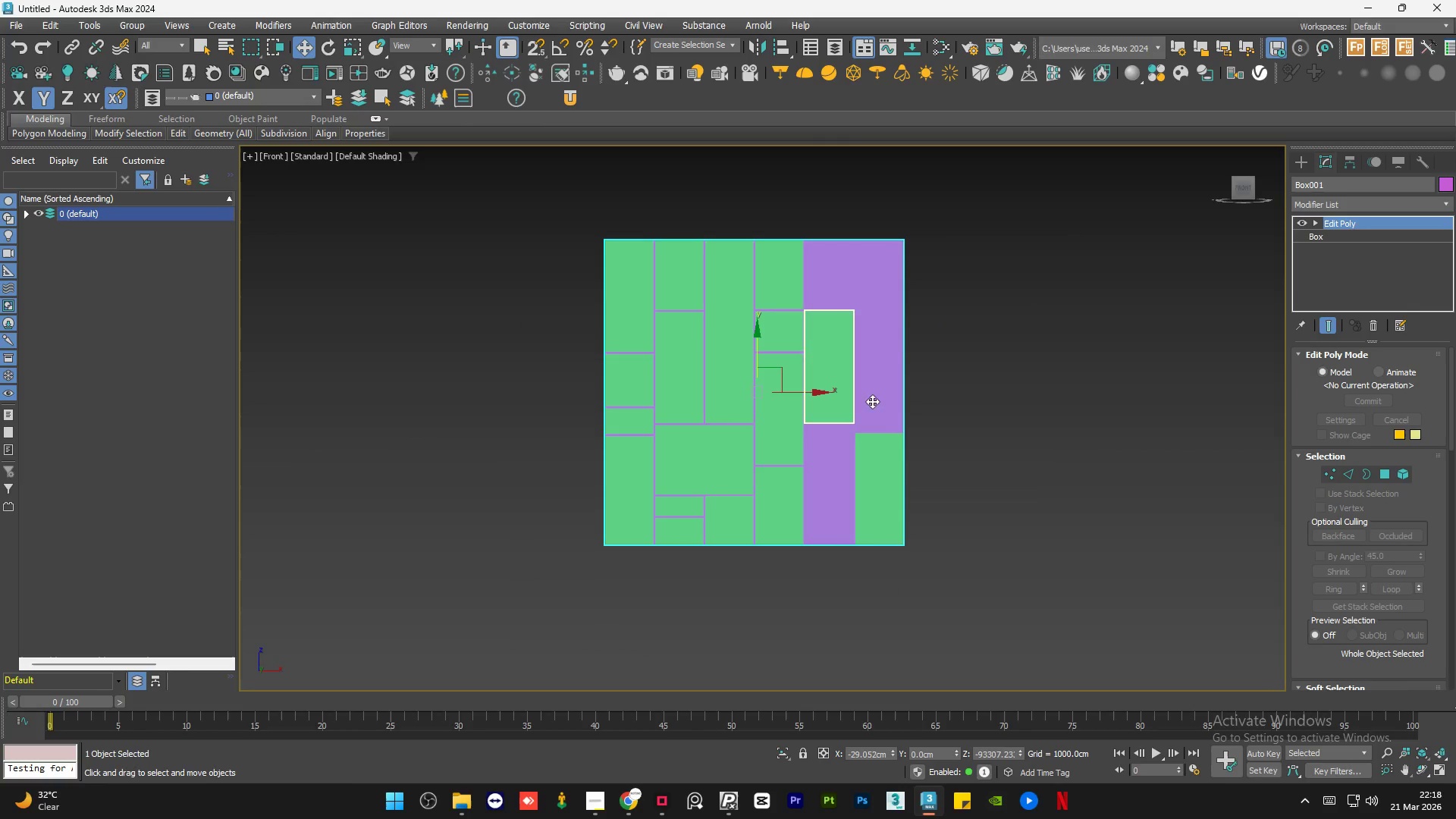 
left_click([968, 412])
 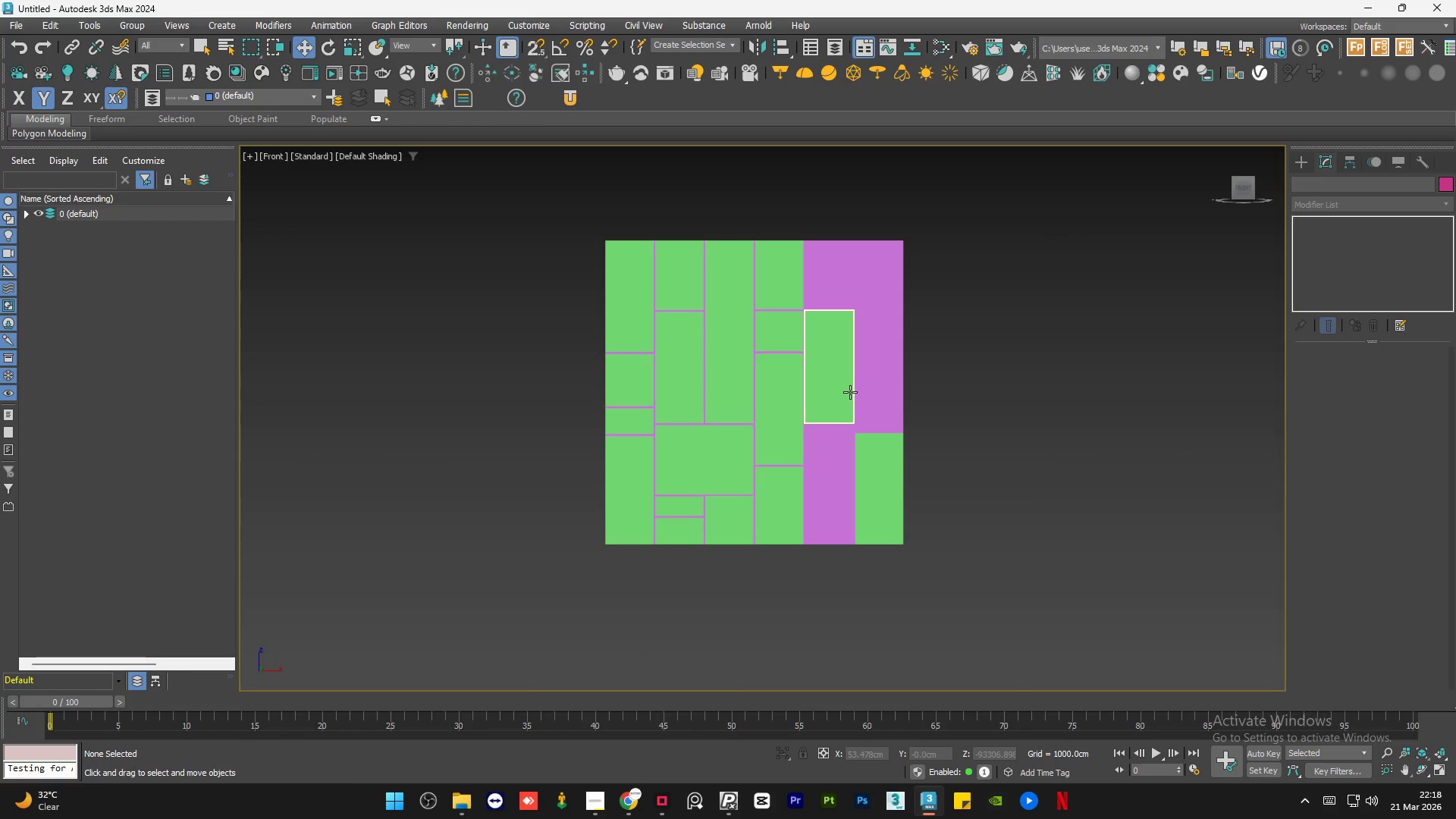 
left_click([849, 392])
 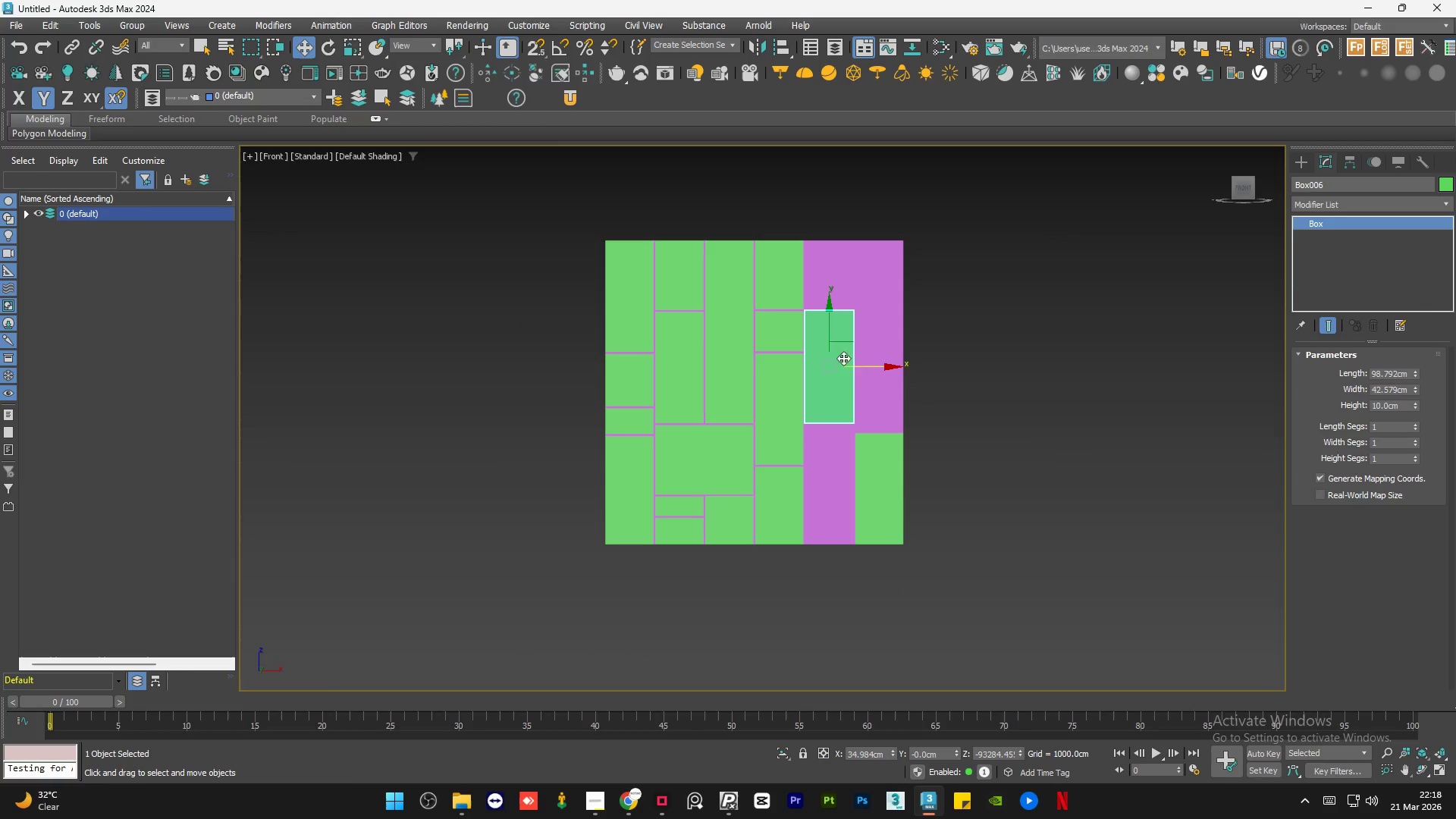 
hold_key(key=ShiftLeft, duration=1.52)
left_click_drag(start_coordinate=[829, 319], to_coordinate=[851, 432])
 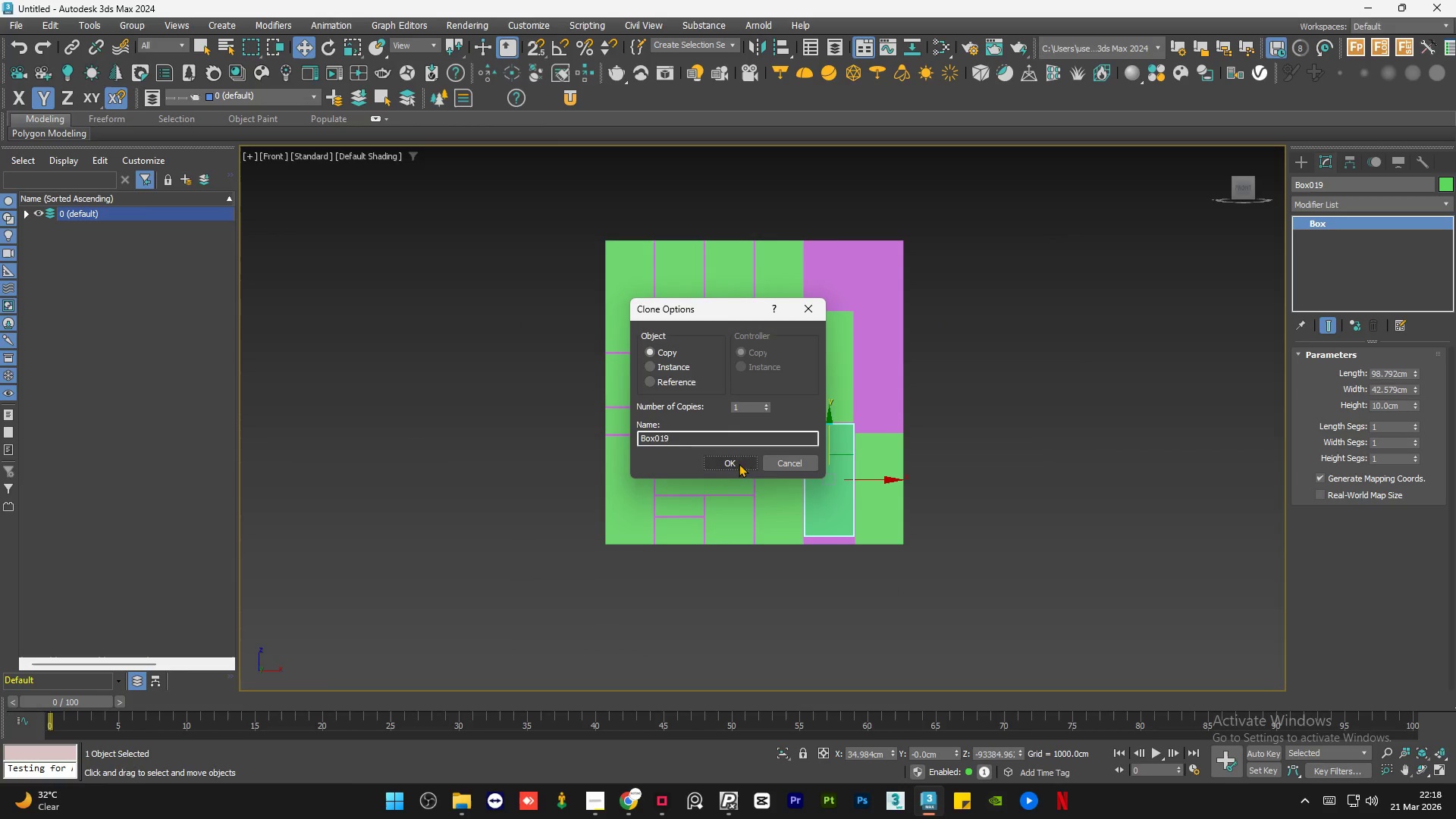 
key(Shift+ShiftLeft)
 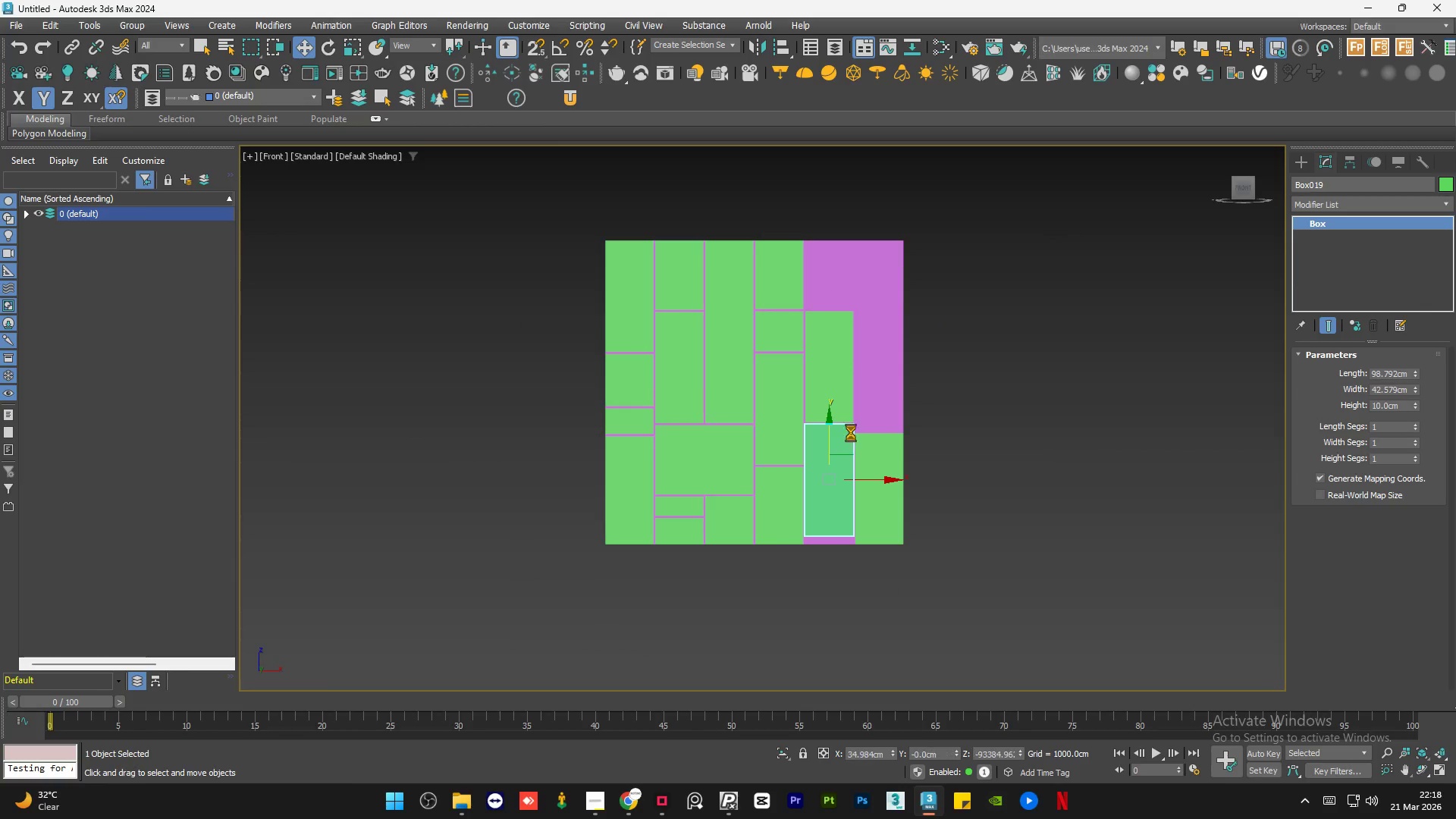 
key(Shift+ShiftLeft)
 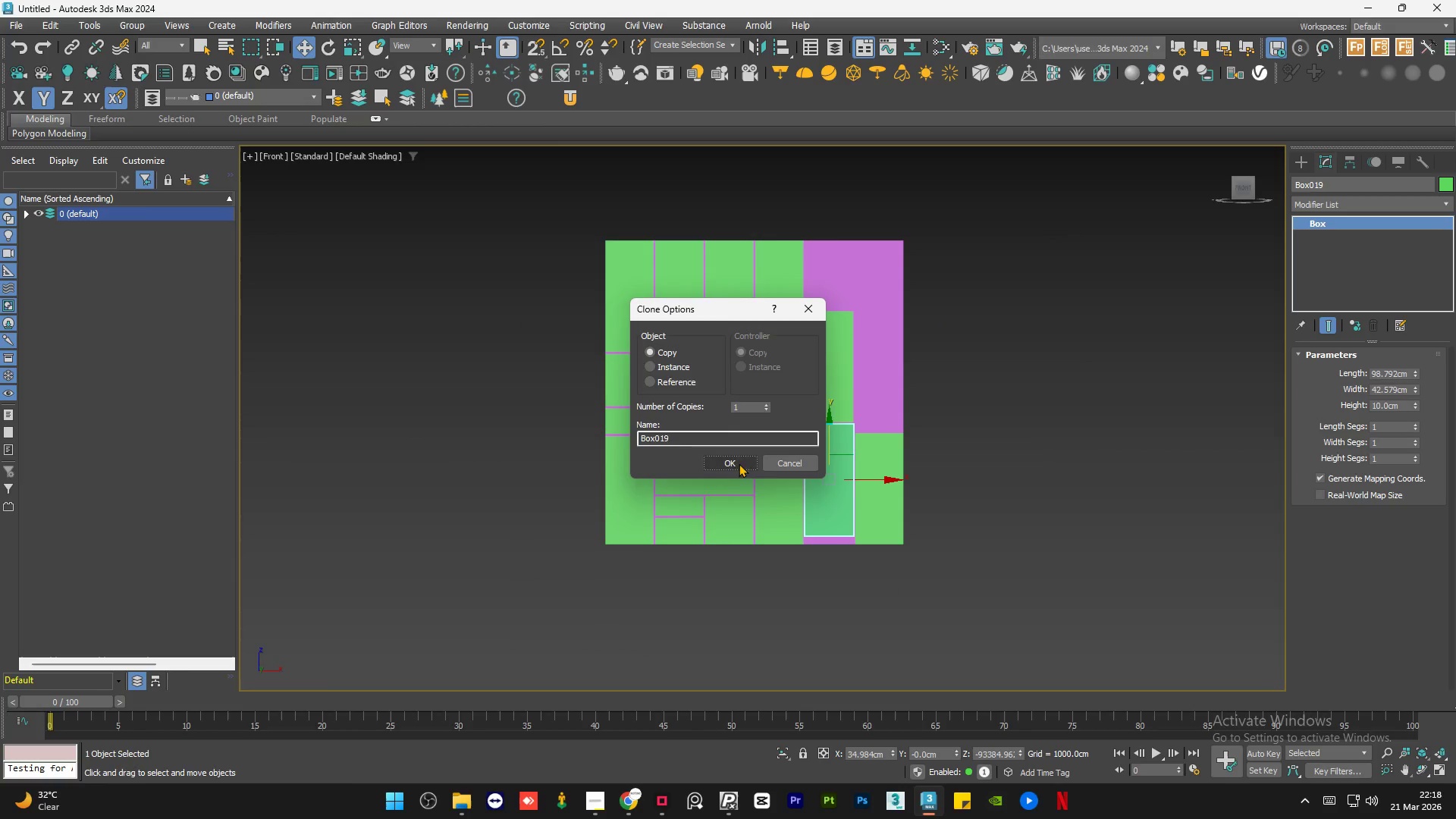 
left_click([726, 461])
 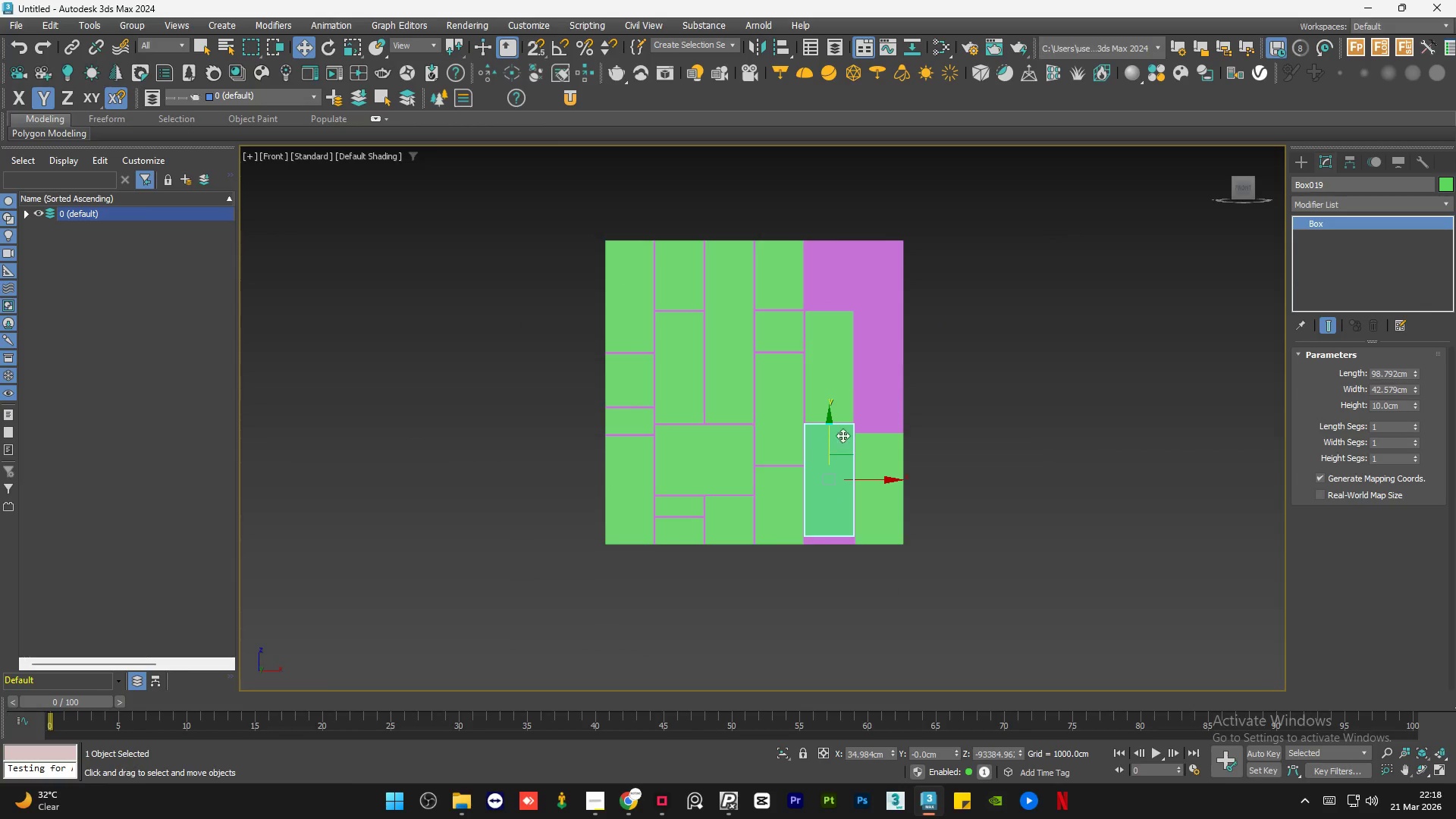 
scroll: coordinate [821, 439], scroll_direction: up, amount: 4.0
 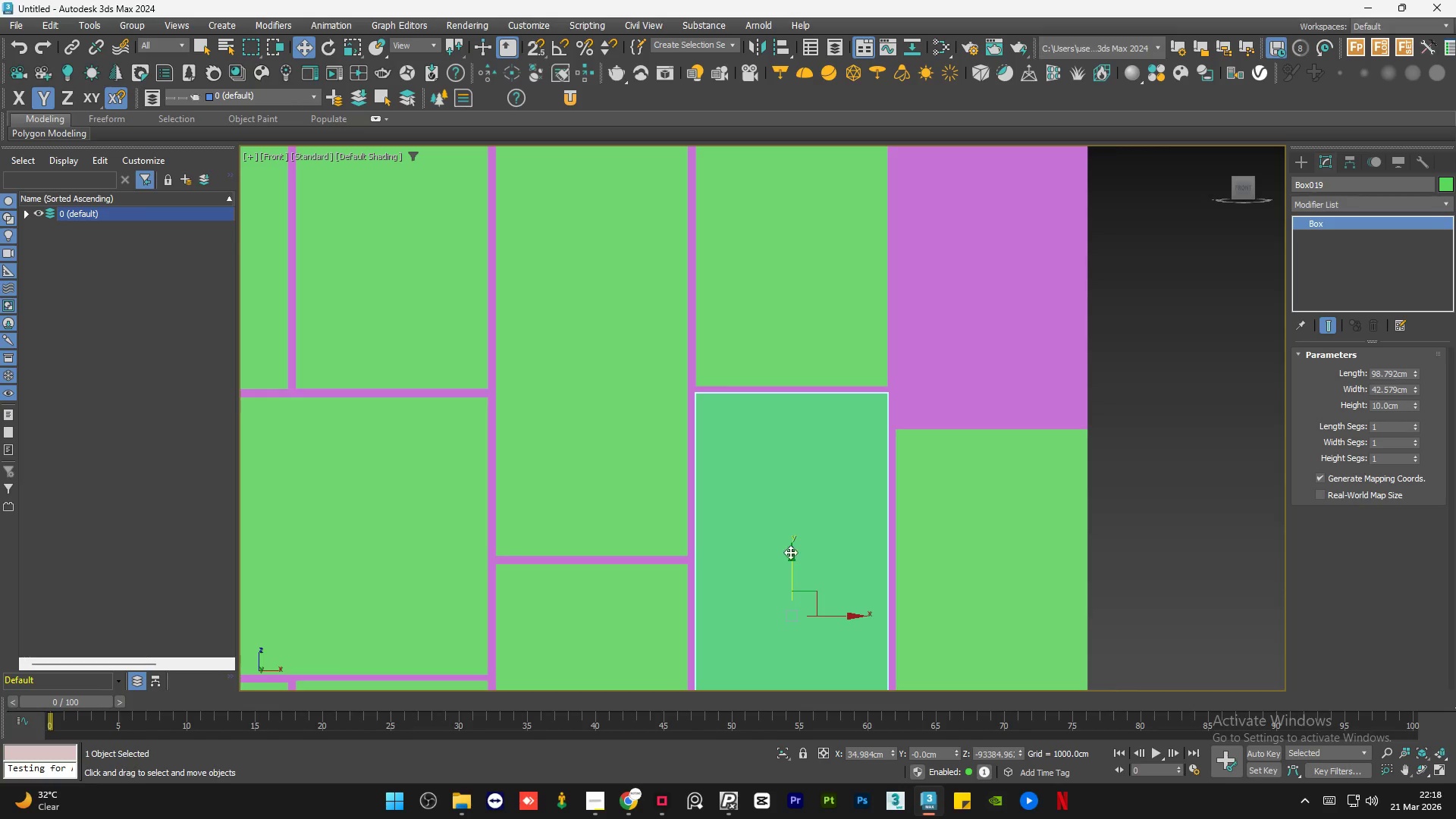 
left_click_drag(start_coordinate=[790, 556], to_coordinate=[795, 557])
 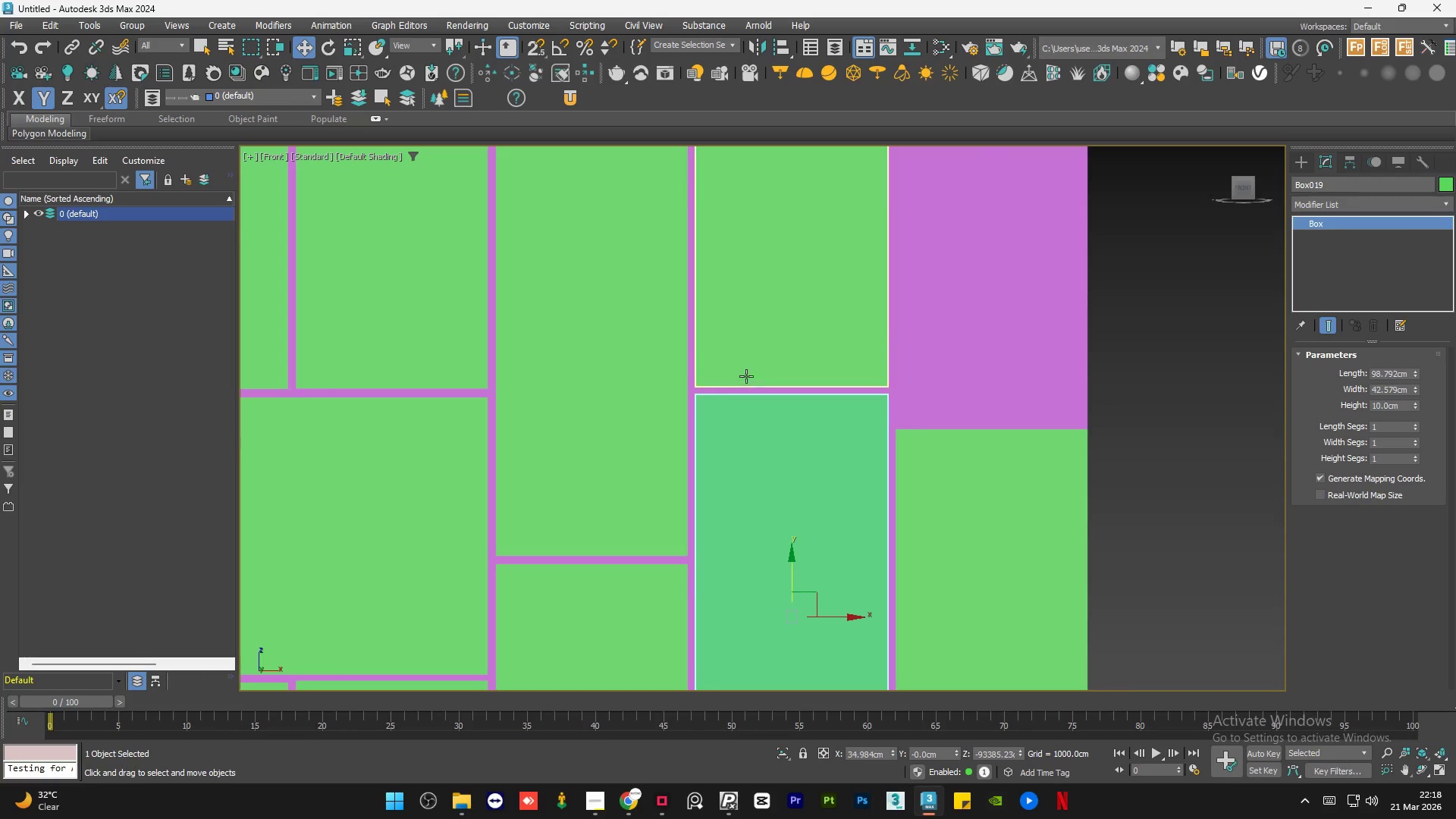 
left_click([1071, 455])
 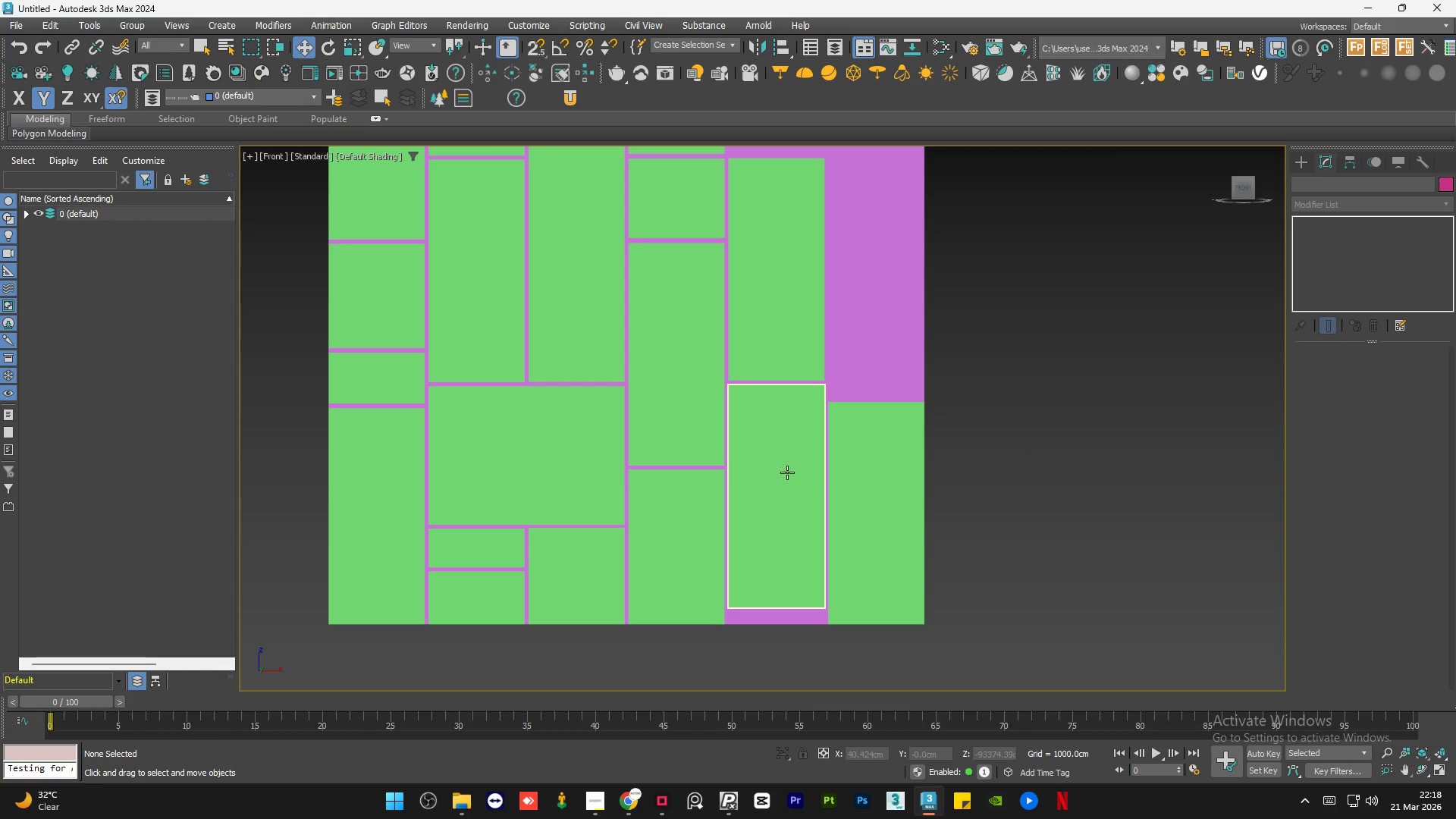 
scroll: coordinate [770, 374], scroll_direction: down, amount: 2.0
 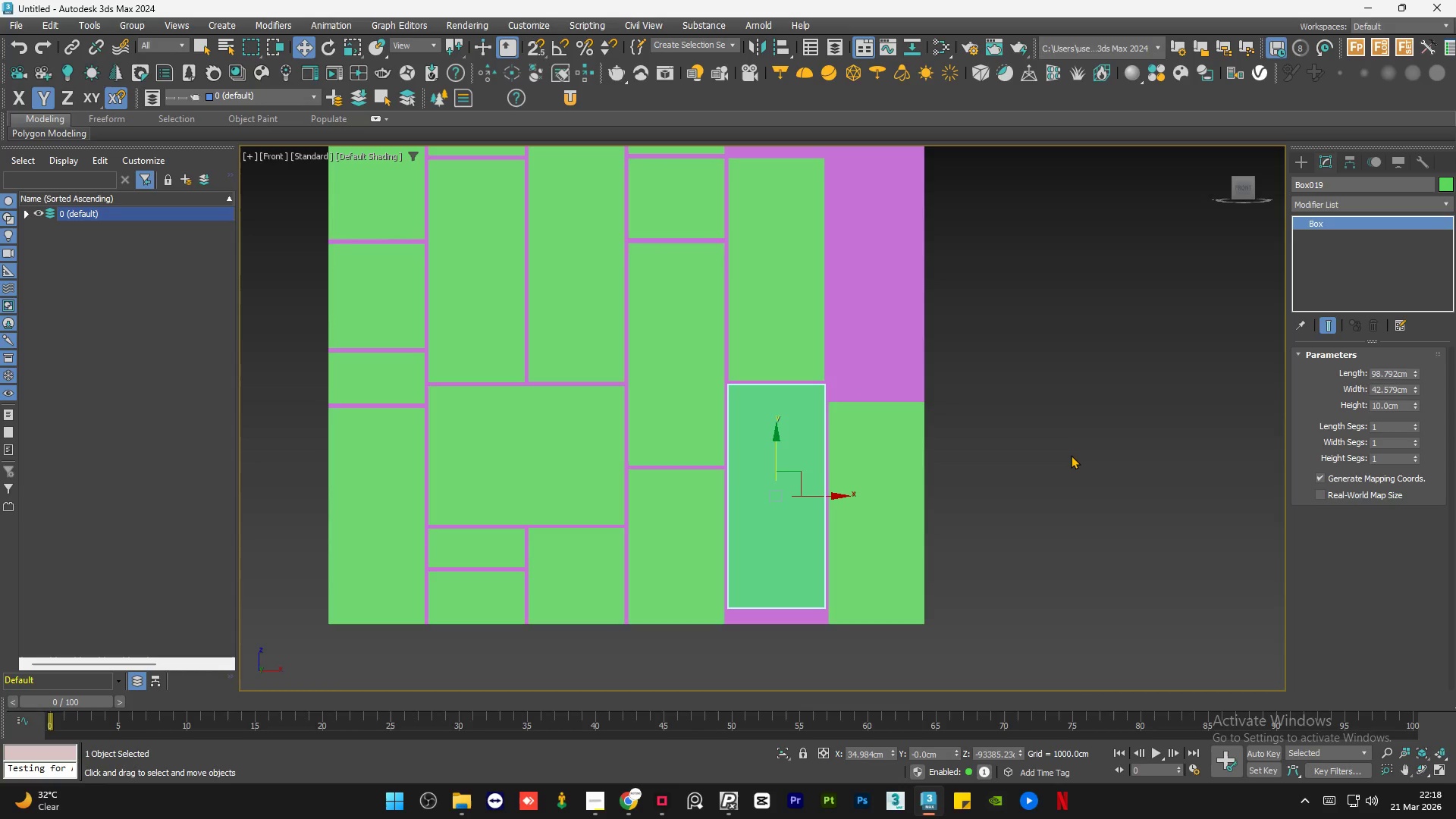 
left_click([782, 475])
 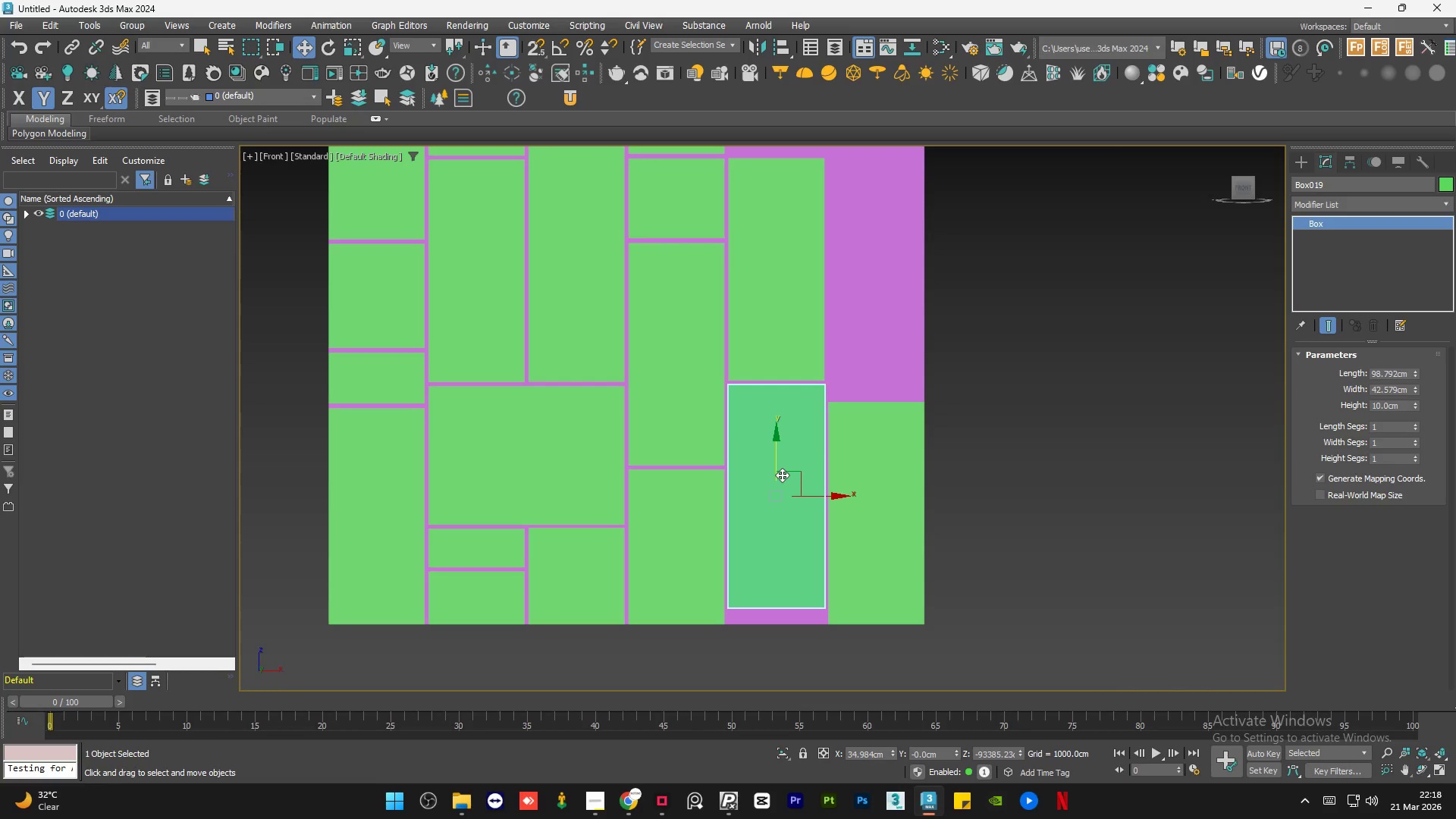 
scroll: coordinate [782, 475], scroll_direction: down, amount: 1.0
 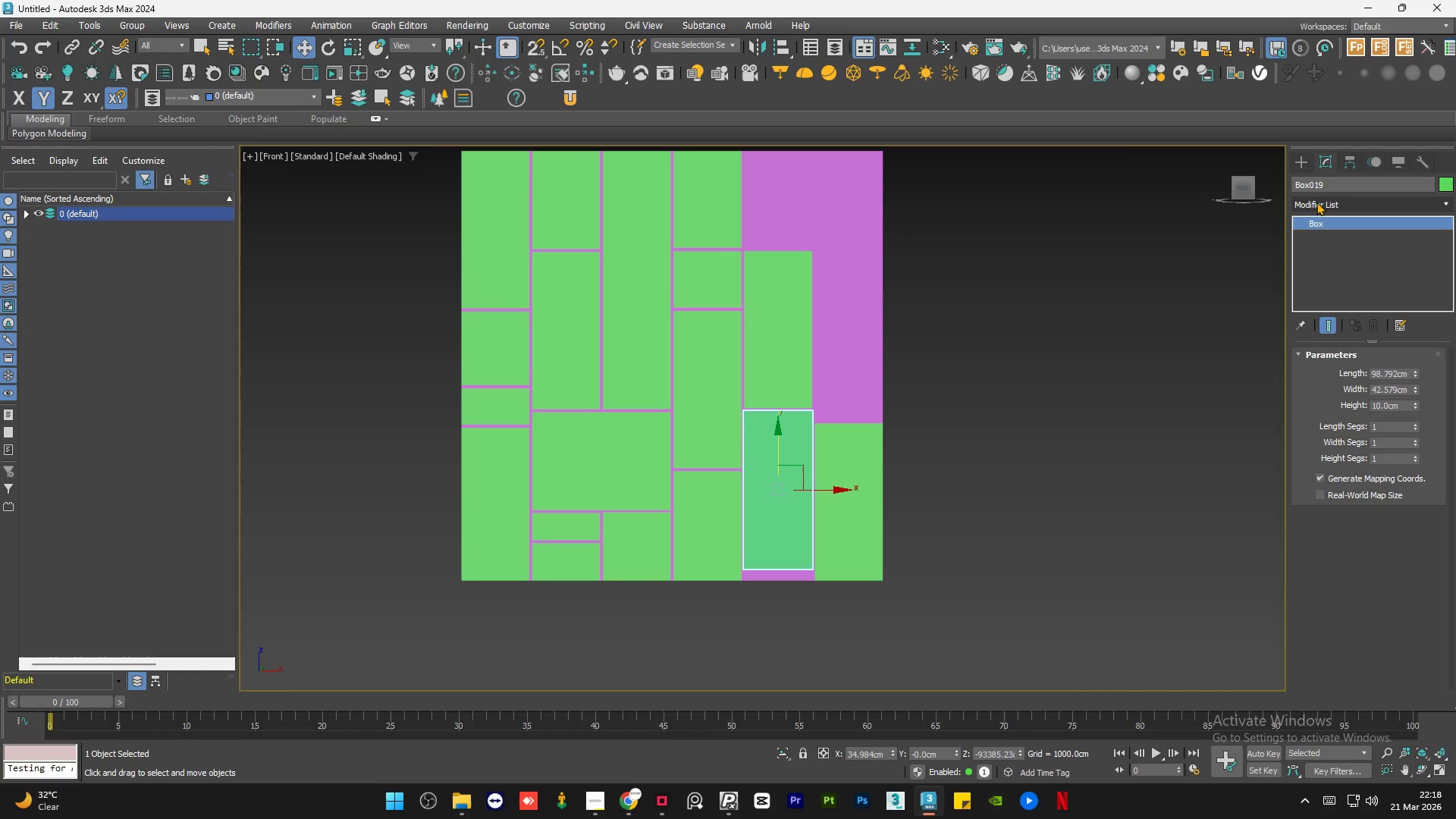 
left_click([1318, 199])
 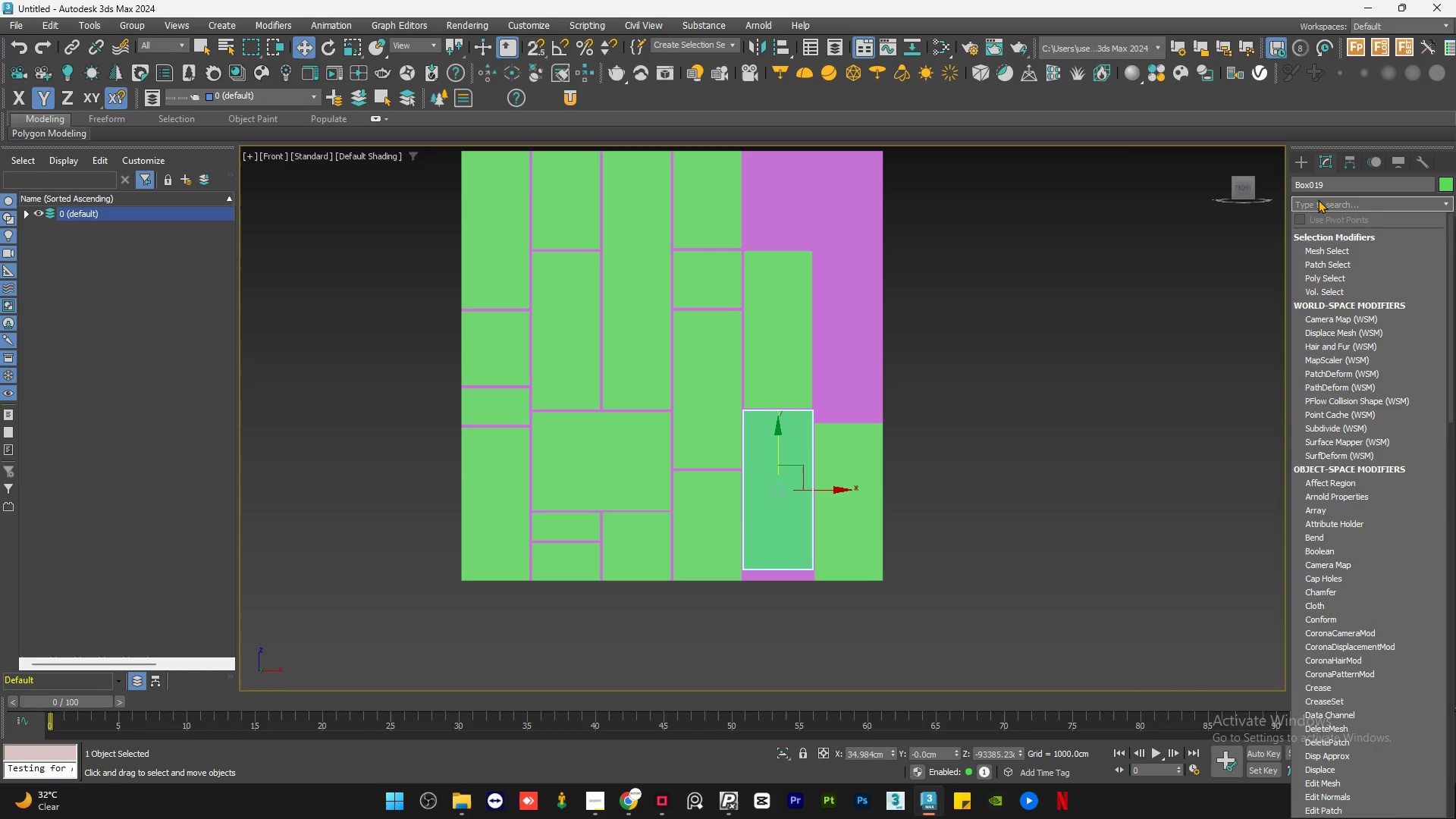 
type(ed)
 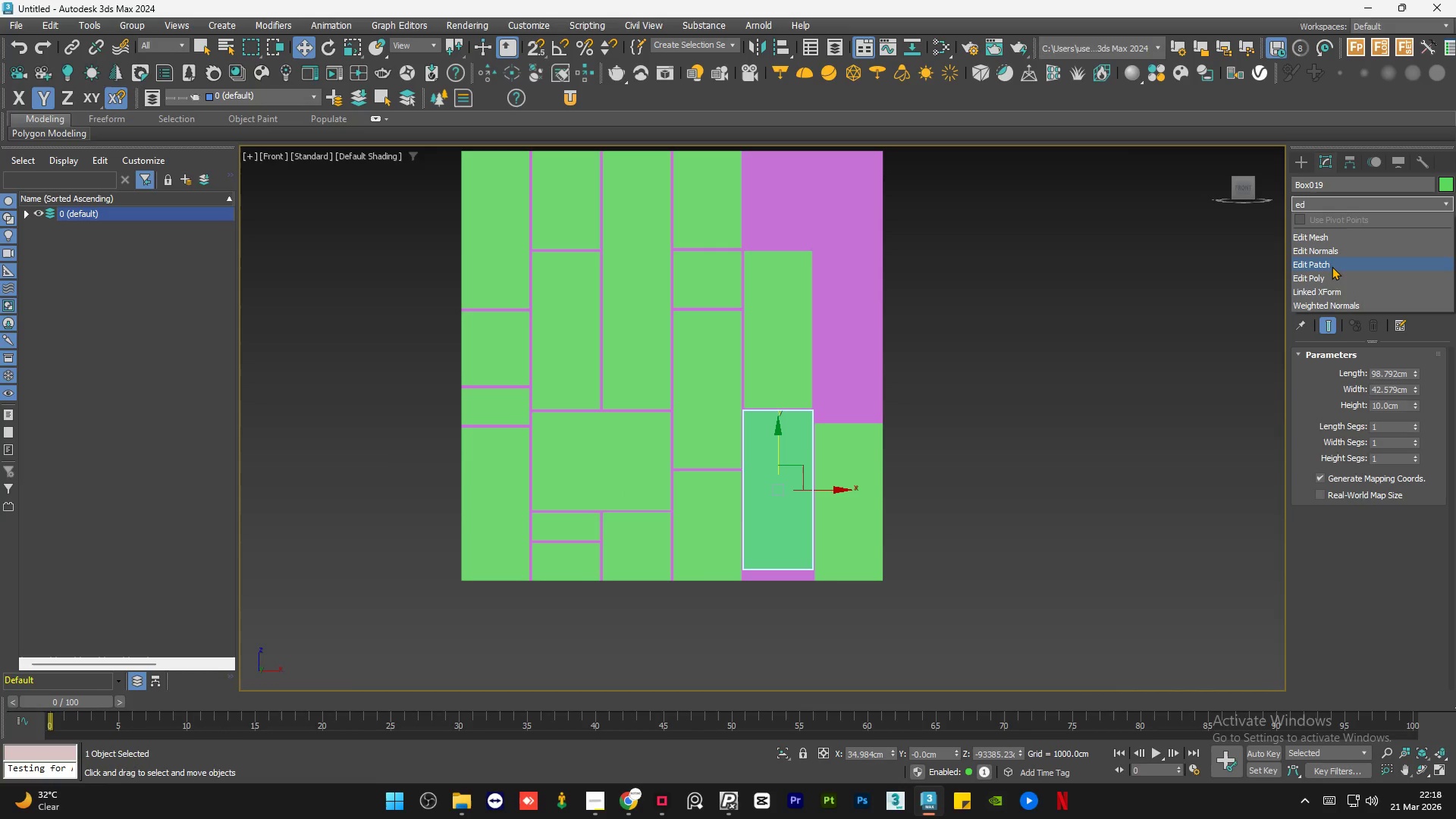 
left_click([1332, 278])
 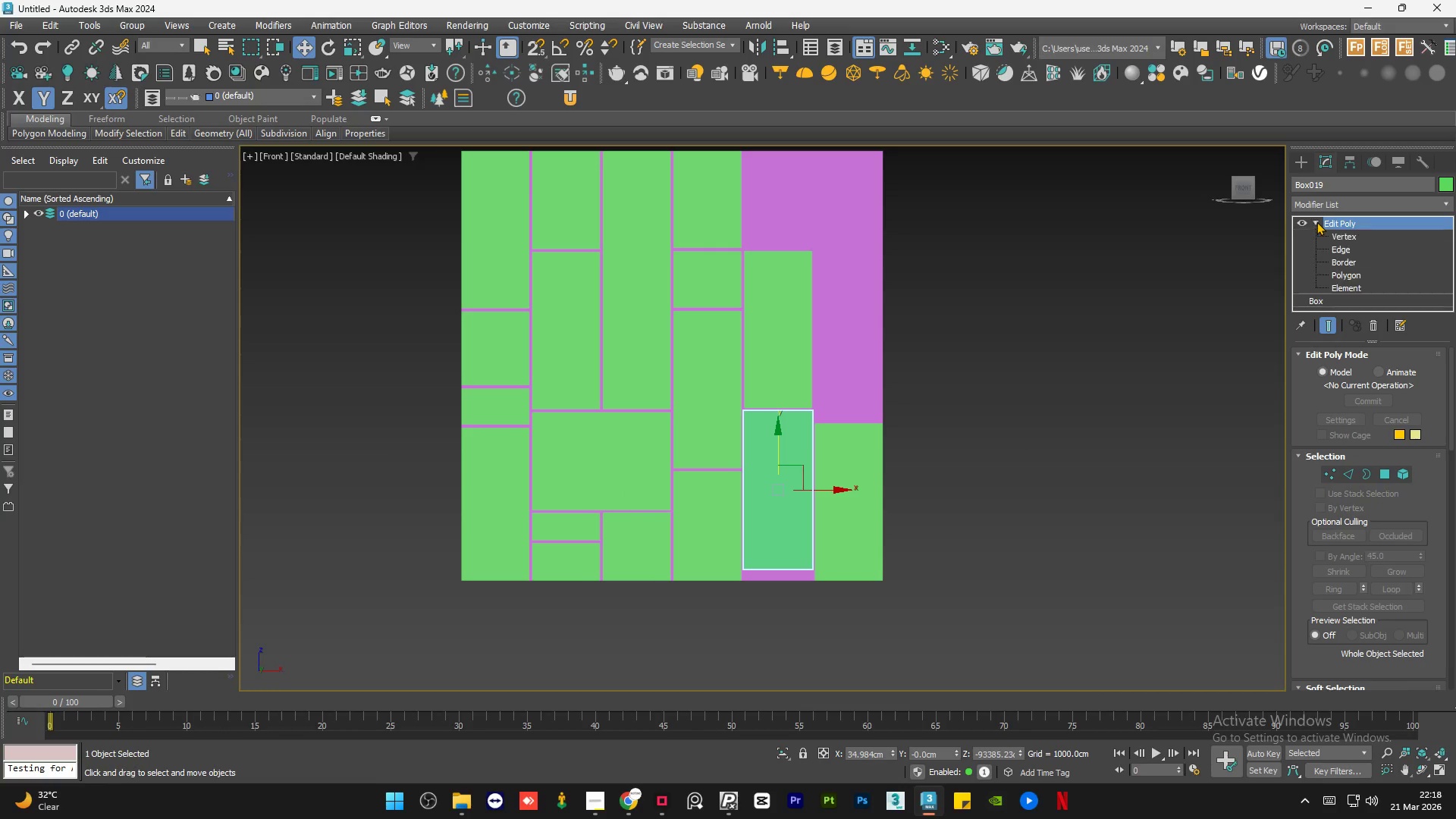 
double_click([1338, 239])
 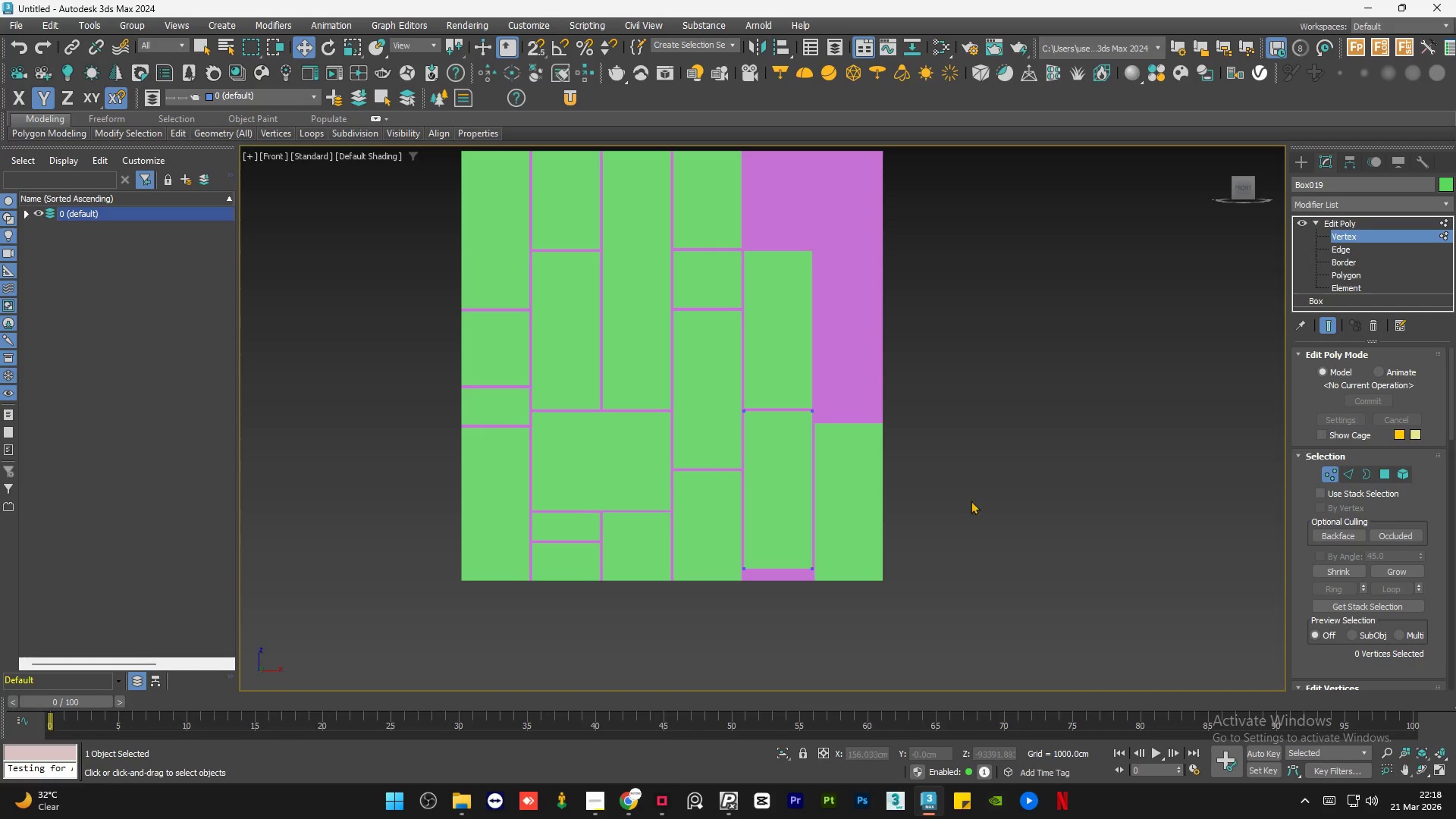 
left_click_drag(start_coordinate=[946, 540], to_coordinate=[686, 635])
 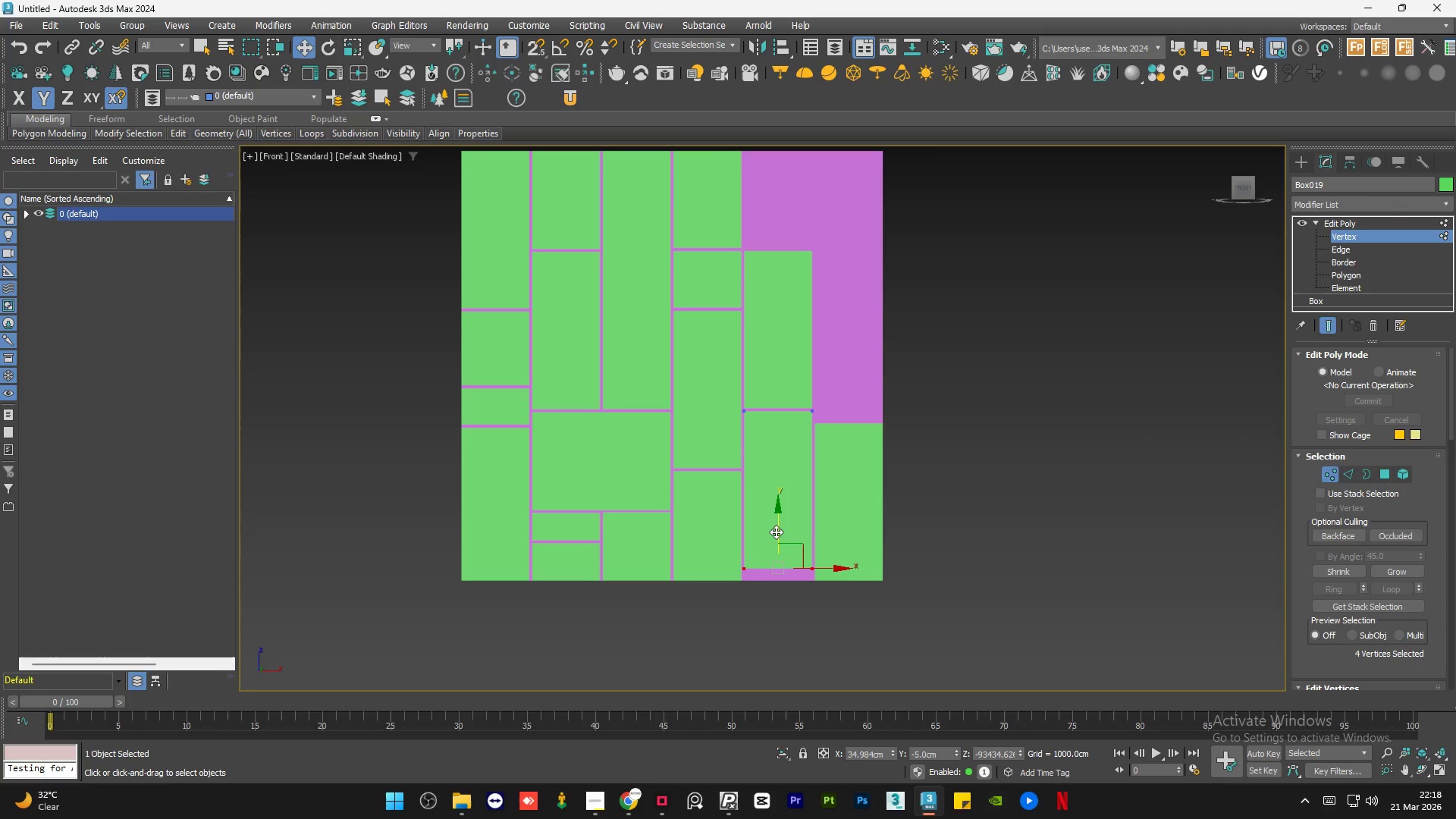 
left_click_drag(start_coordinate=[777, 532], to_coordinate=[786, 516])
 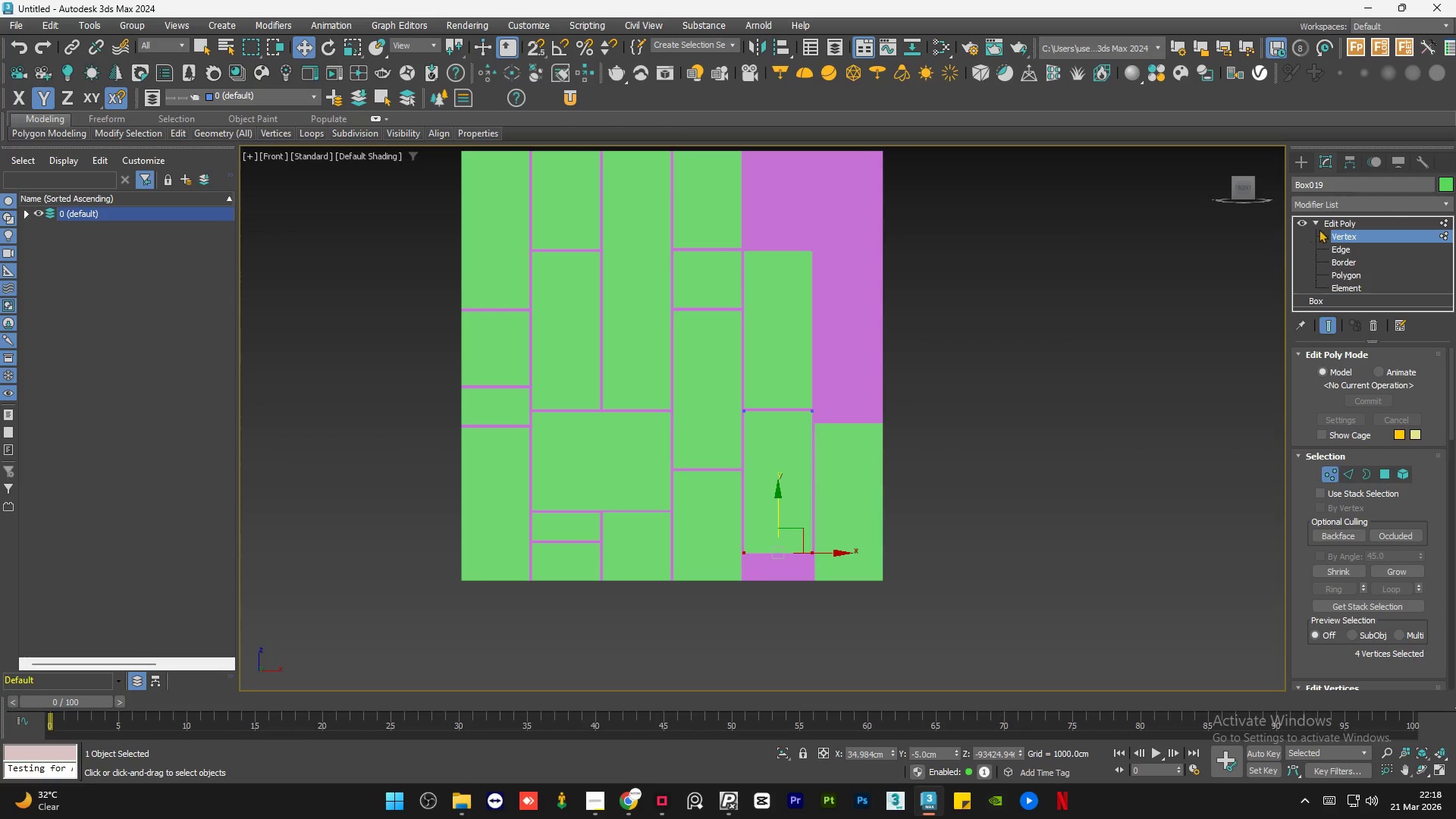 
left_click([1321, 226])
 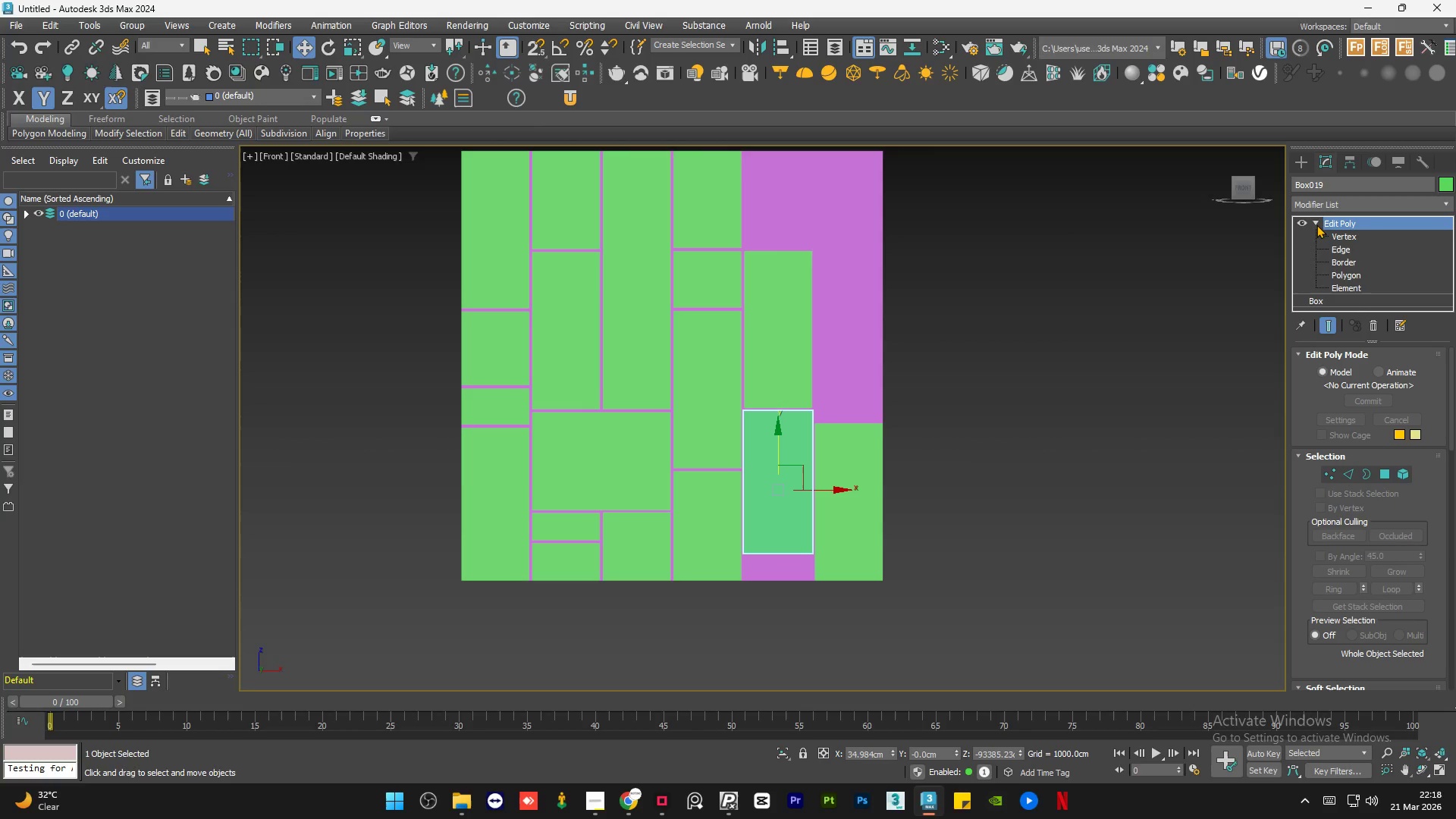 
left_click([1316, 224])
 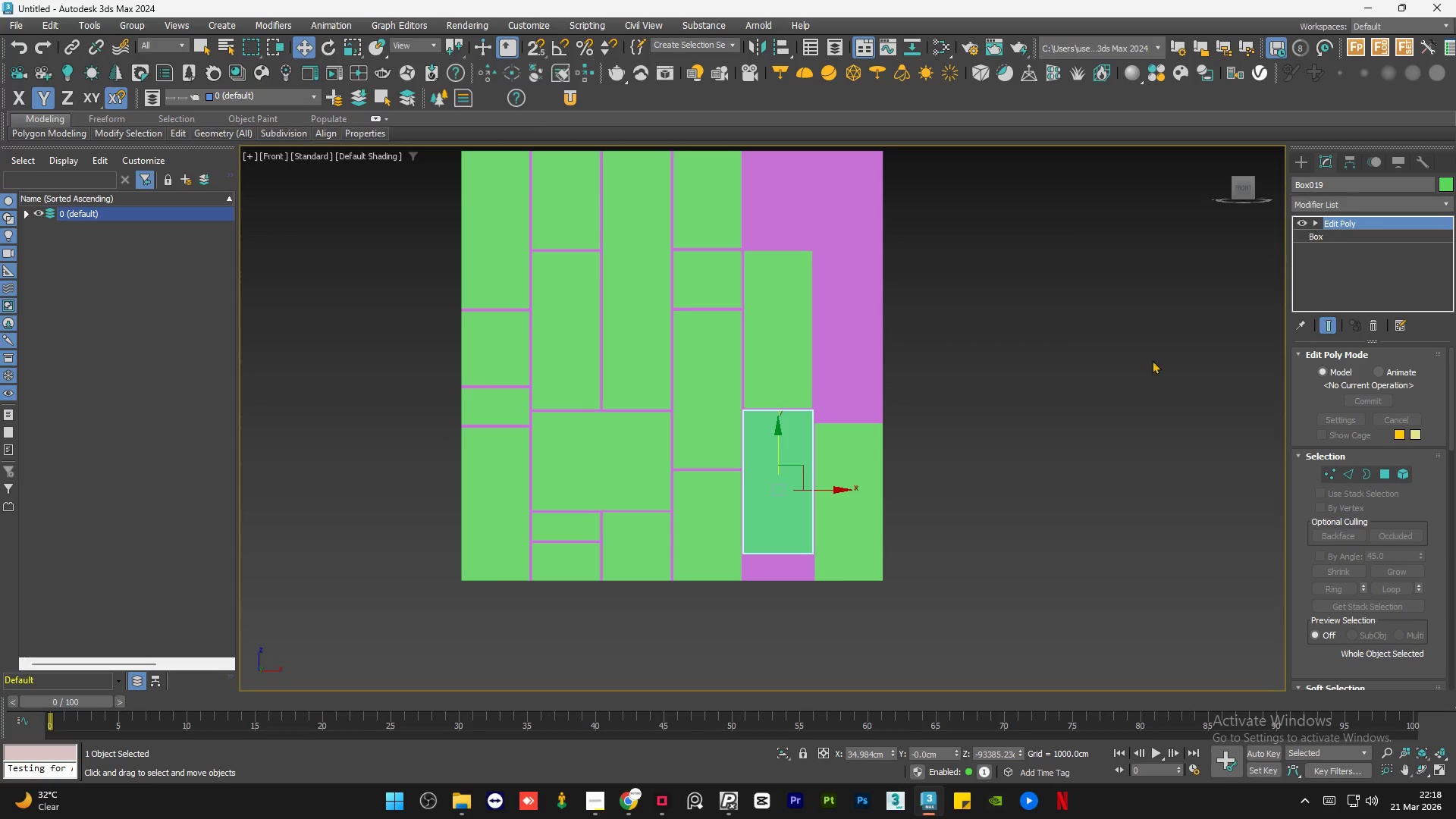 
left_click([1098, 419])
 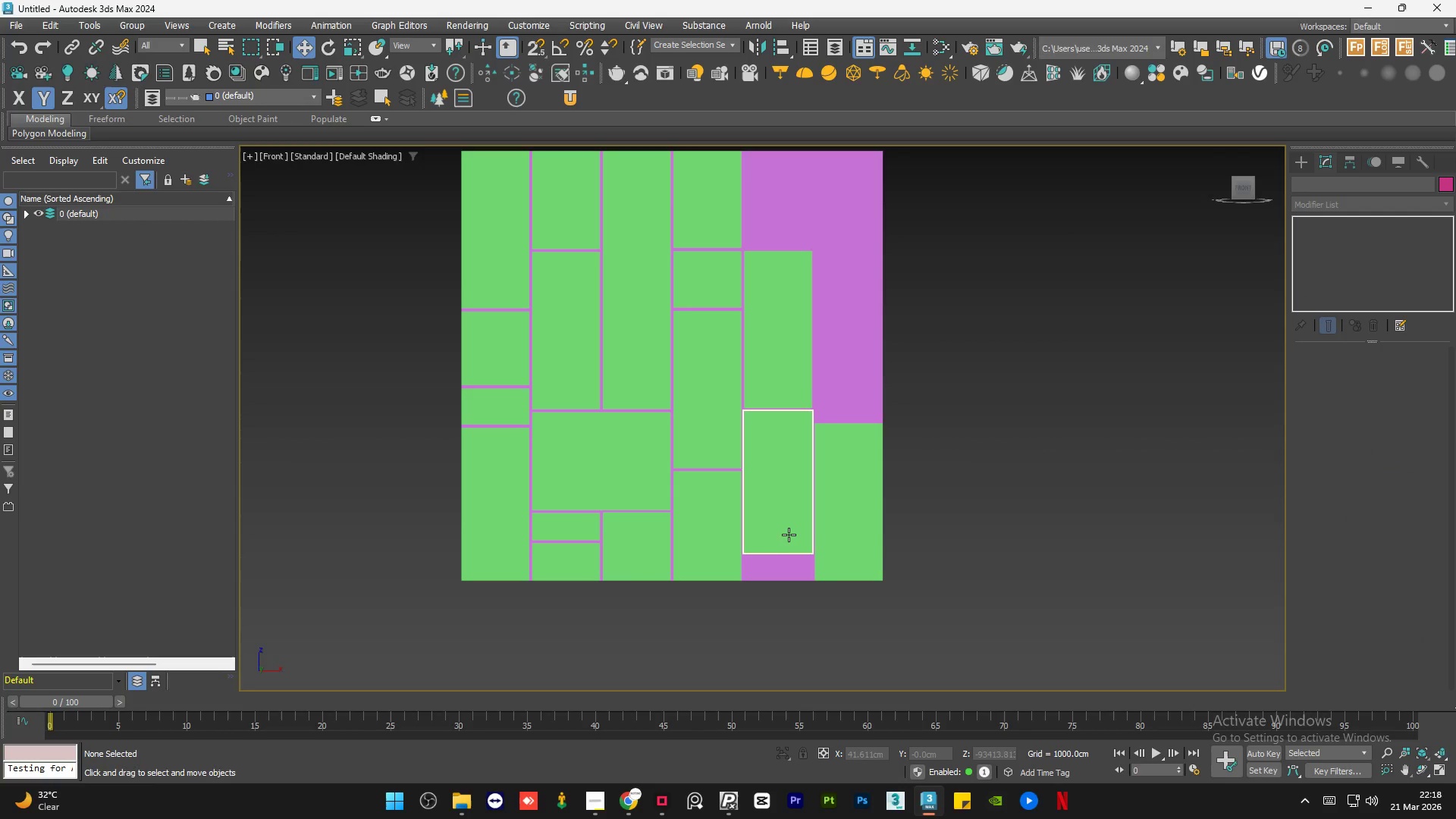 
left_click([790, 530])
 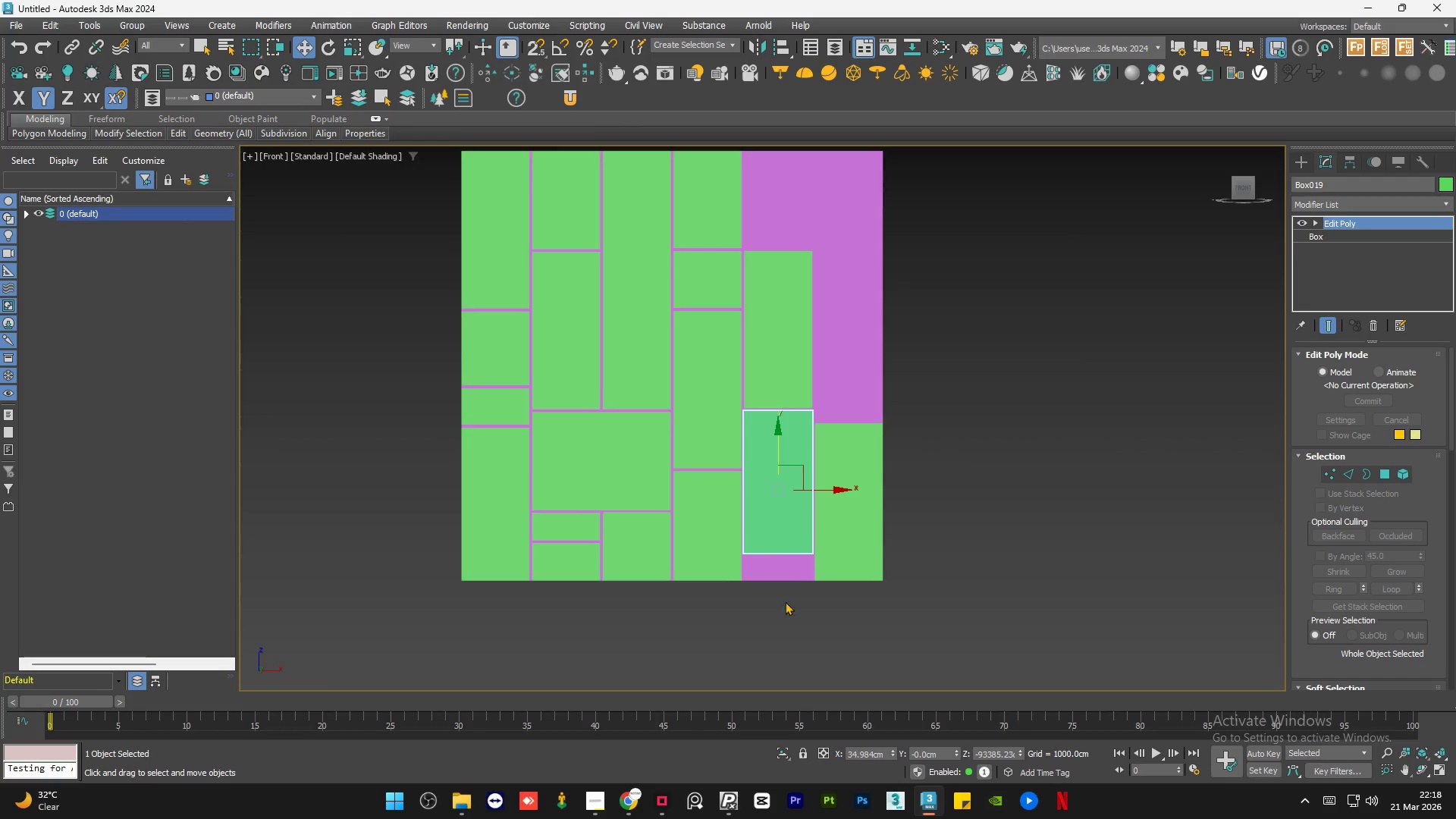 
hold_key(key=ShiftLeft, duration=1.5)
 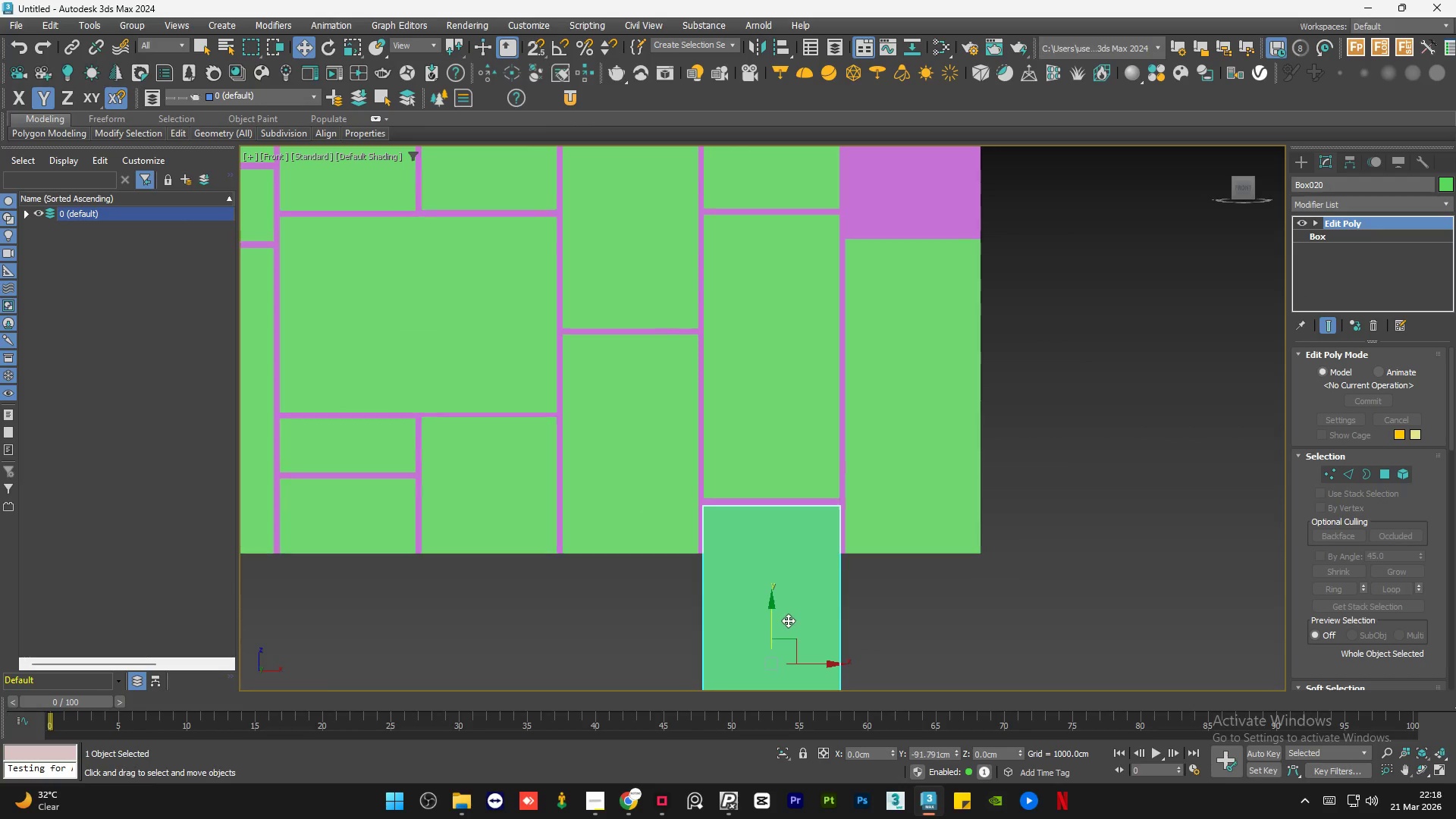 
scroll: coordinate [784, 607], scroll_direction: up, amount: 2.0
 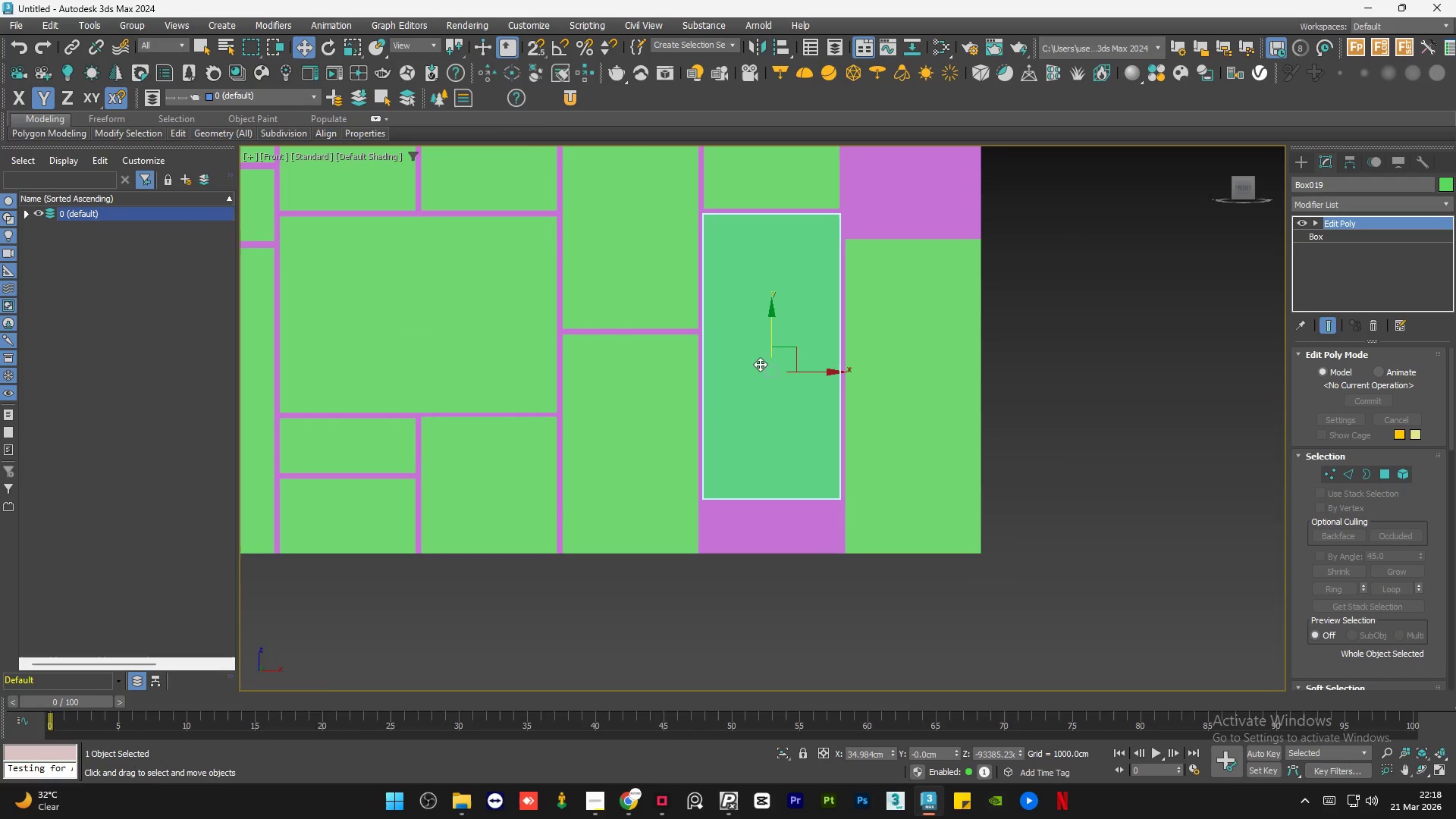 
left_click_drag(start_coordinate=[775, 328], to_coordinate=[790, 618])
 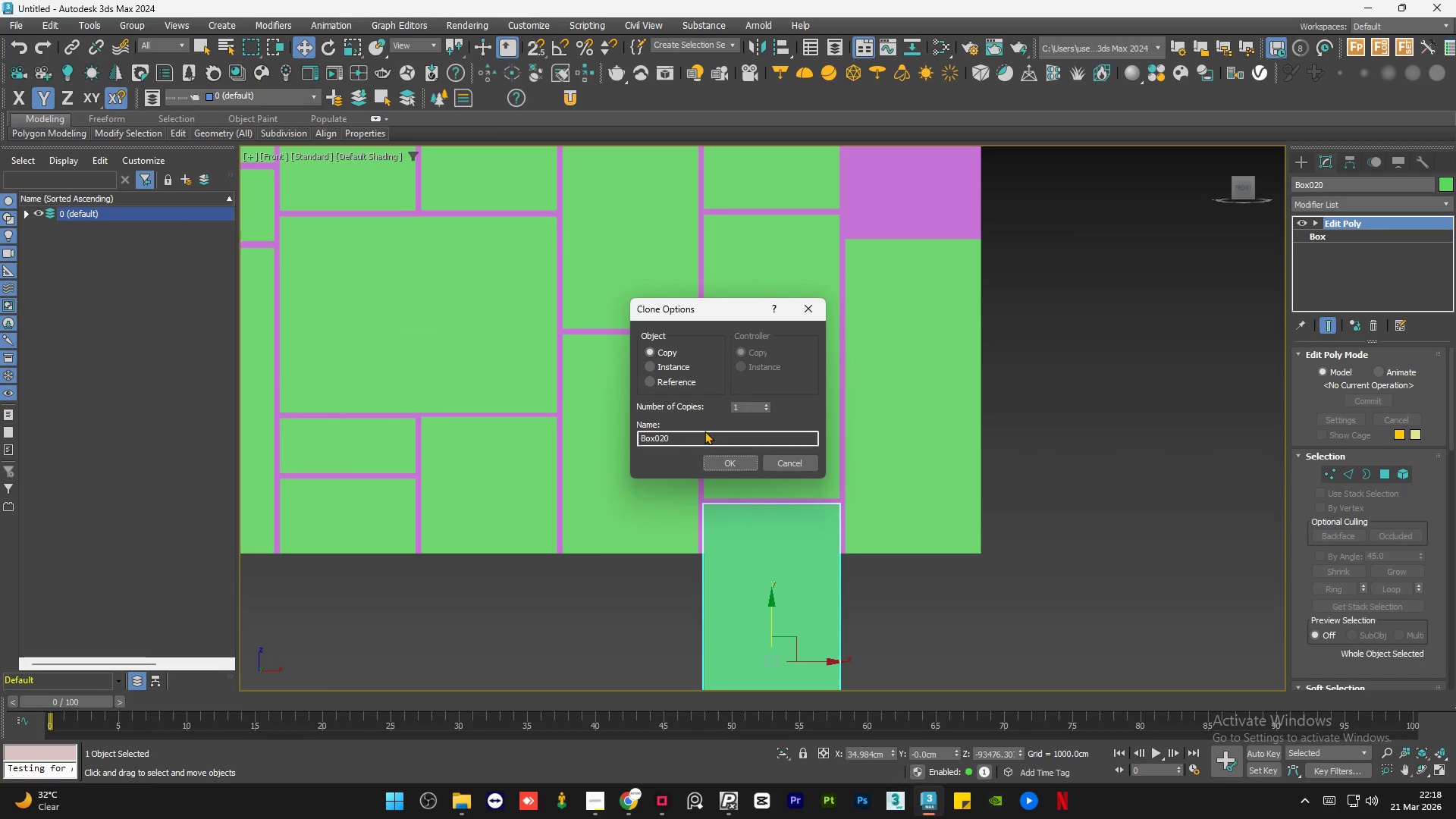 
hold_key(key=ShiftLeft, duration=1.5)
 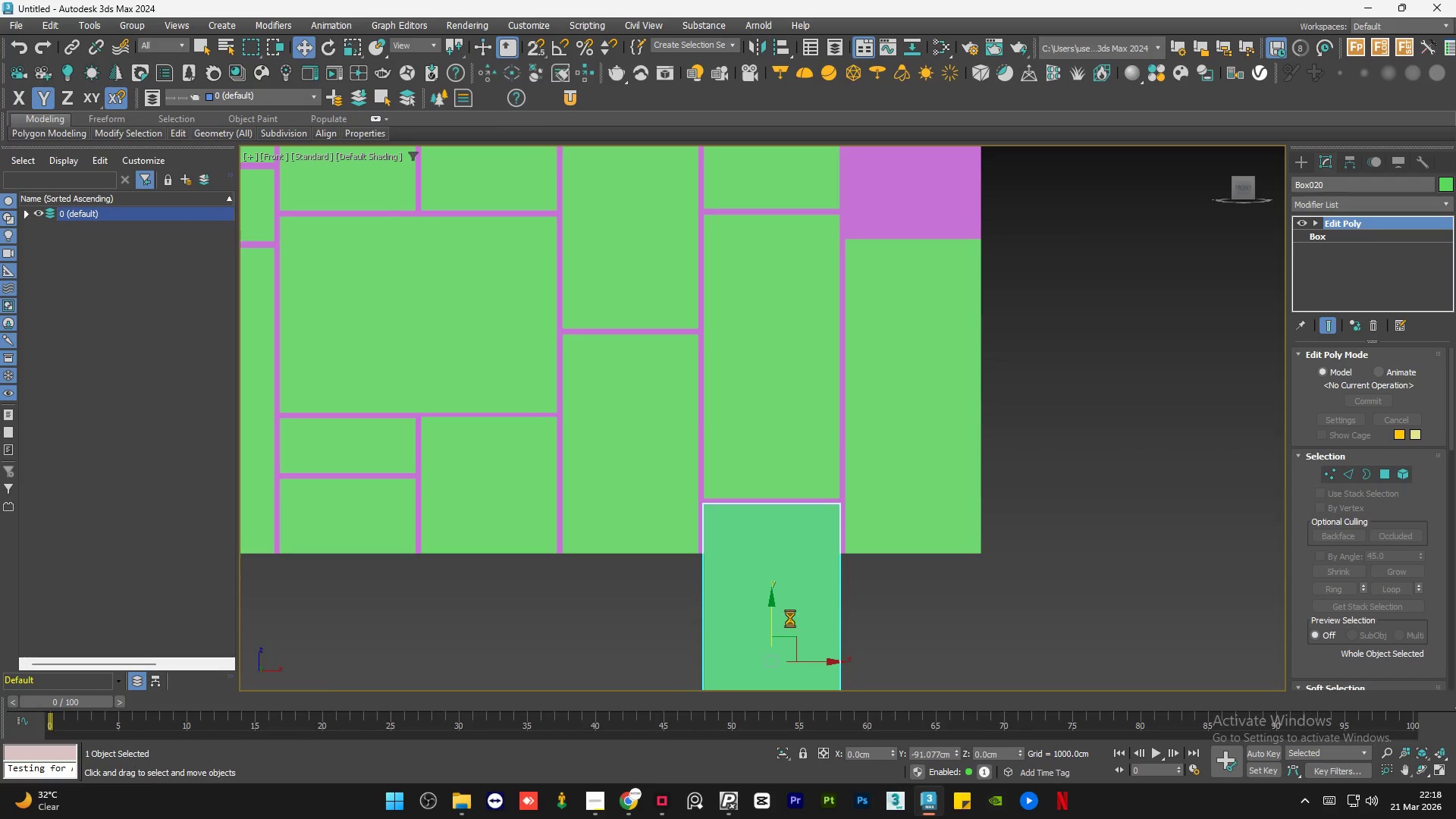 
key(Shift+ShiftLeft)
 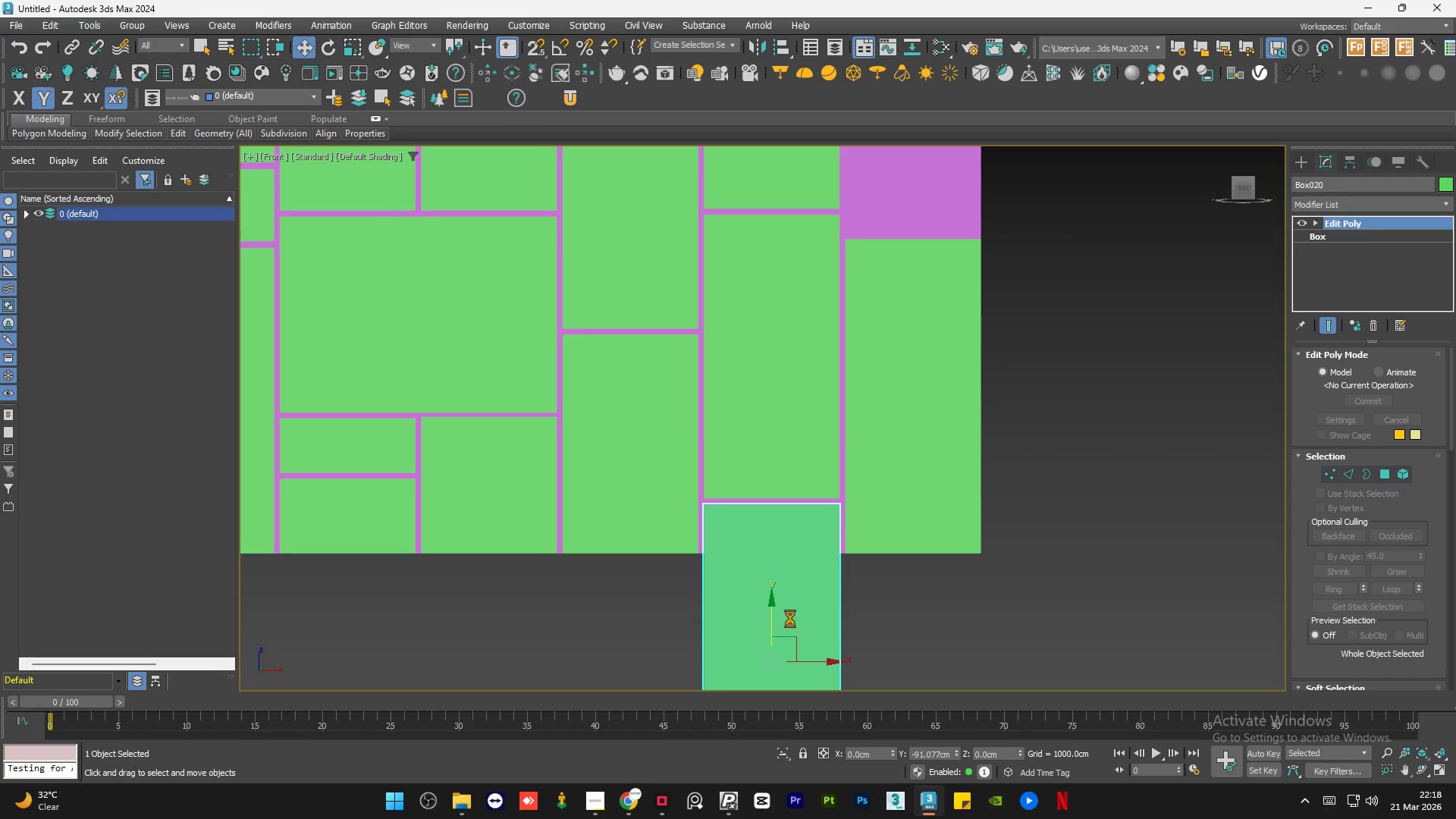 
key(Shift+ShiftLeft)
 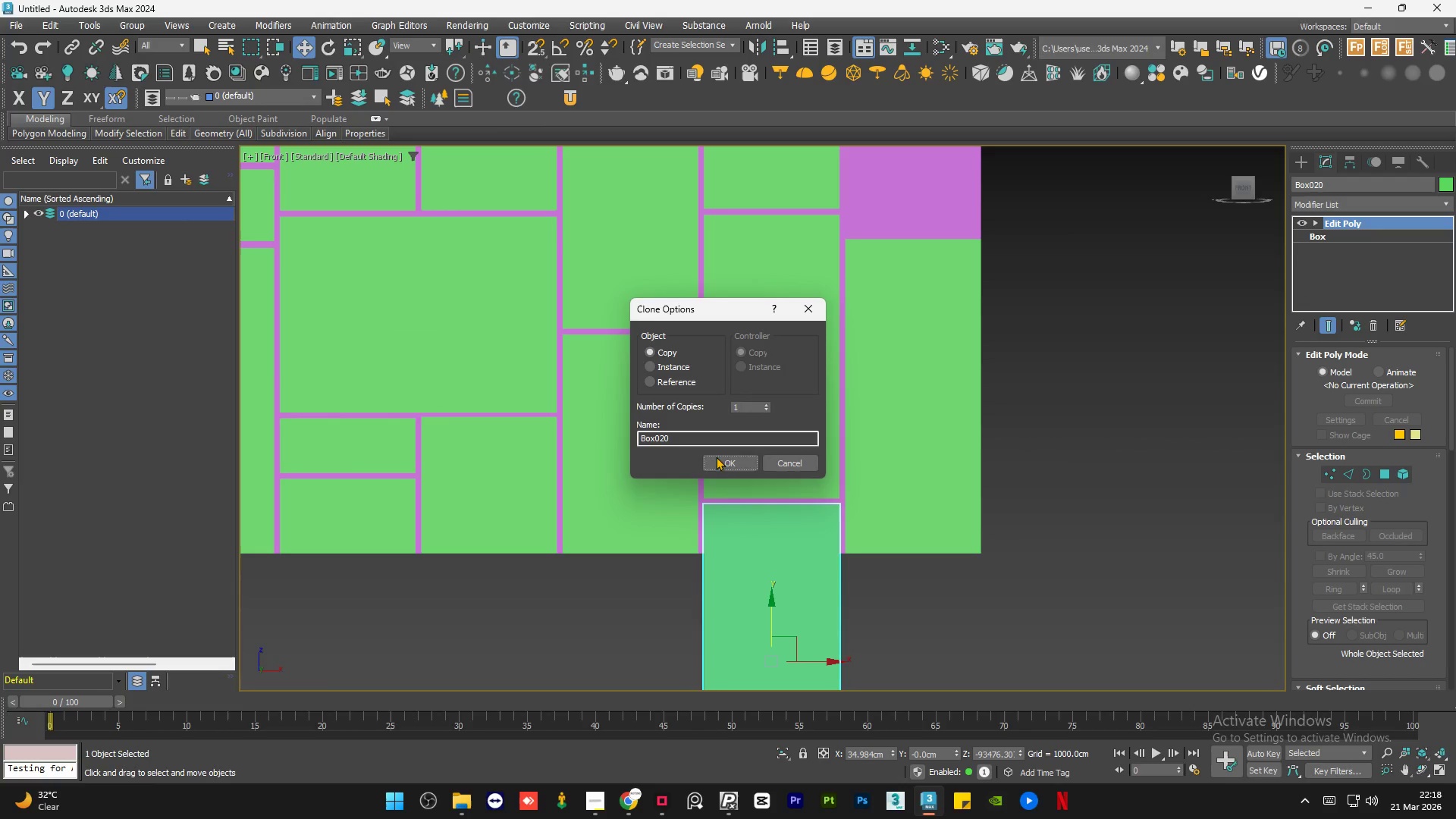 
left_click([725, 462])
 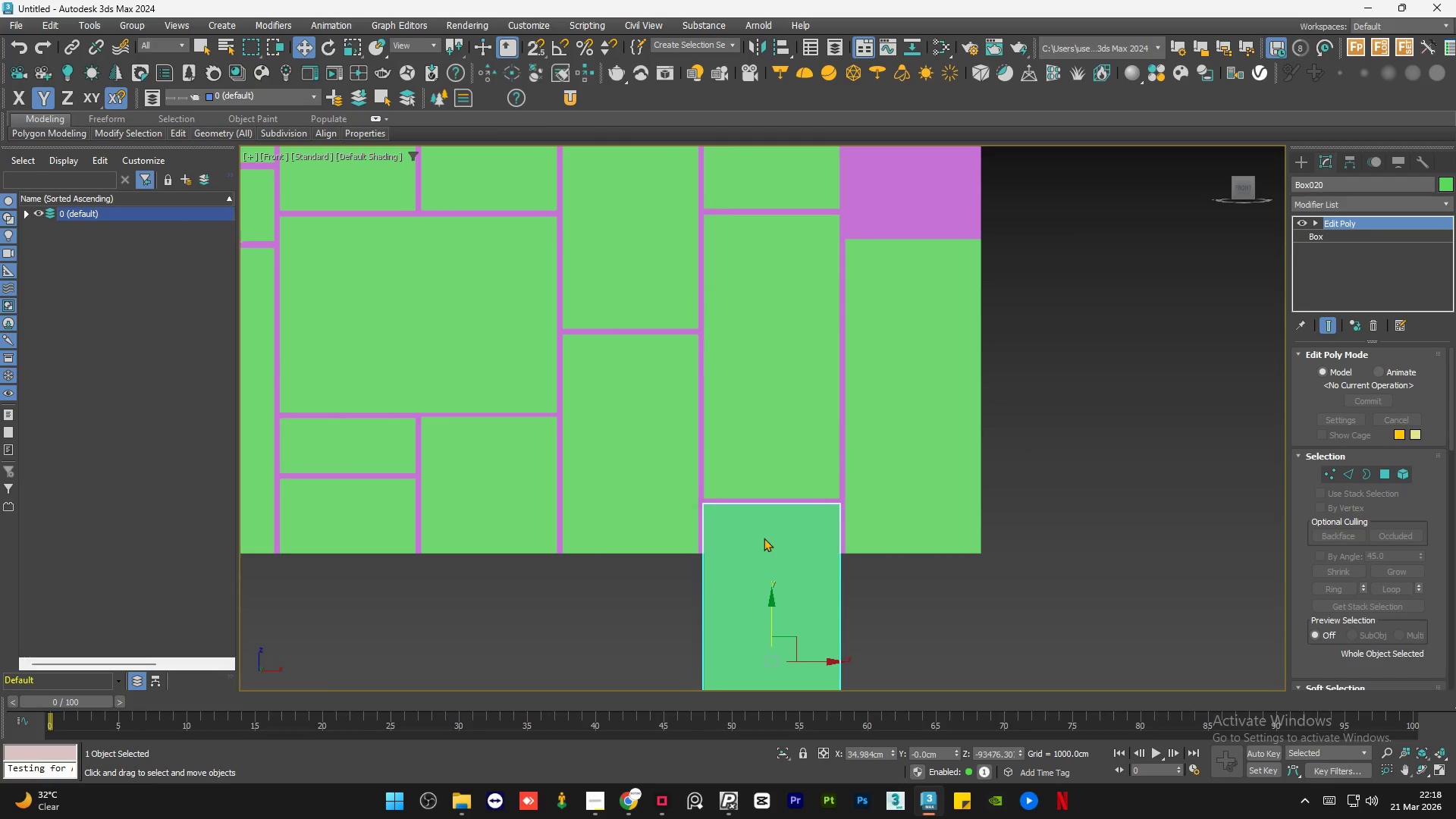 
scroll: coordinate [764, 538], scroll_direction: up, amount: 3.0
 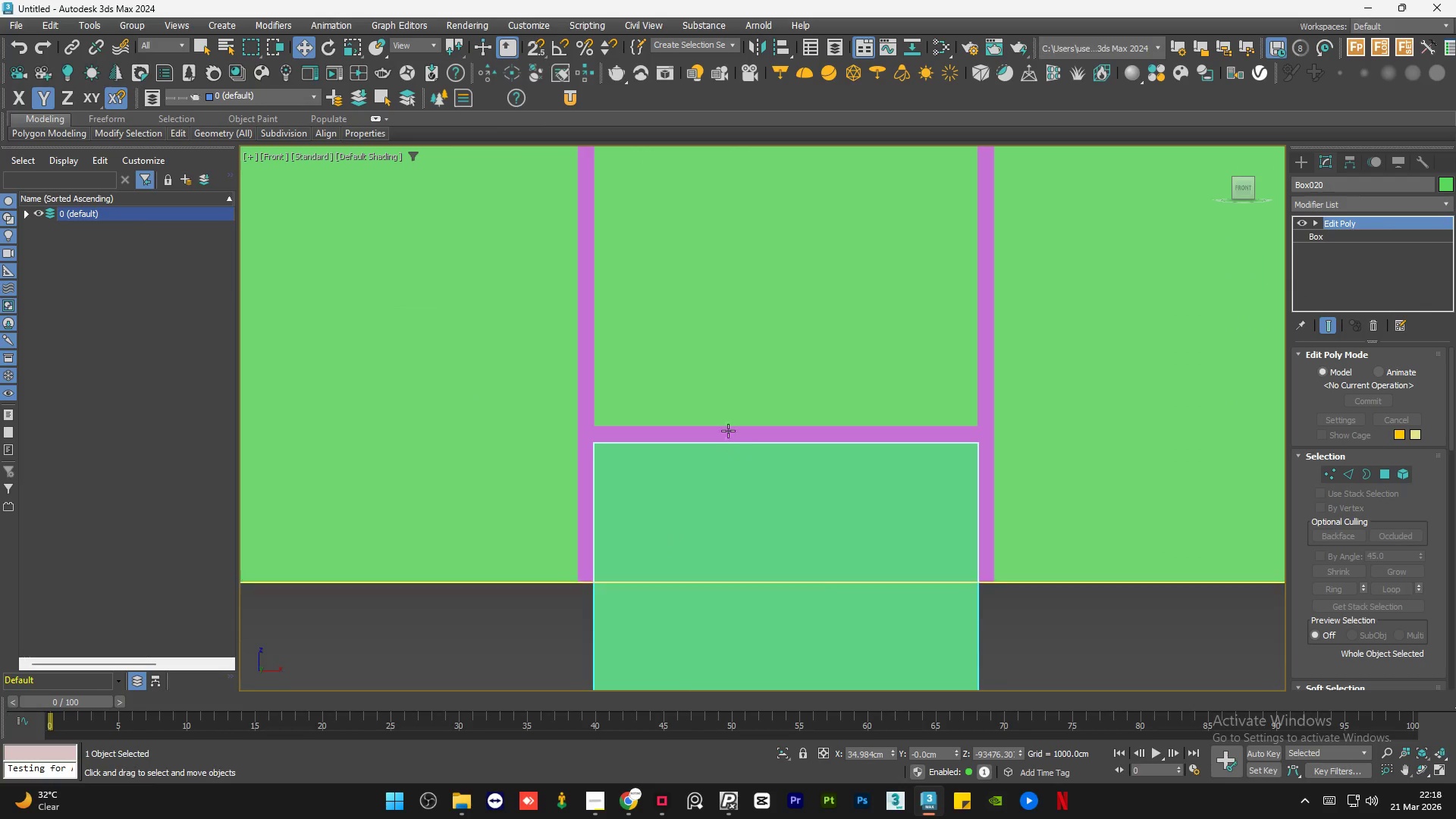 
scroll: coordinate [738, 406], scroll_direction: down, amount: 4.0
 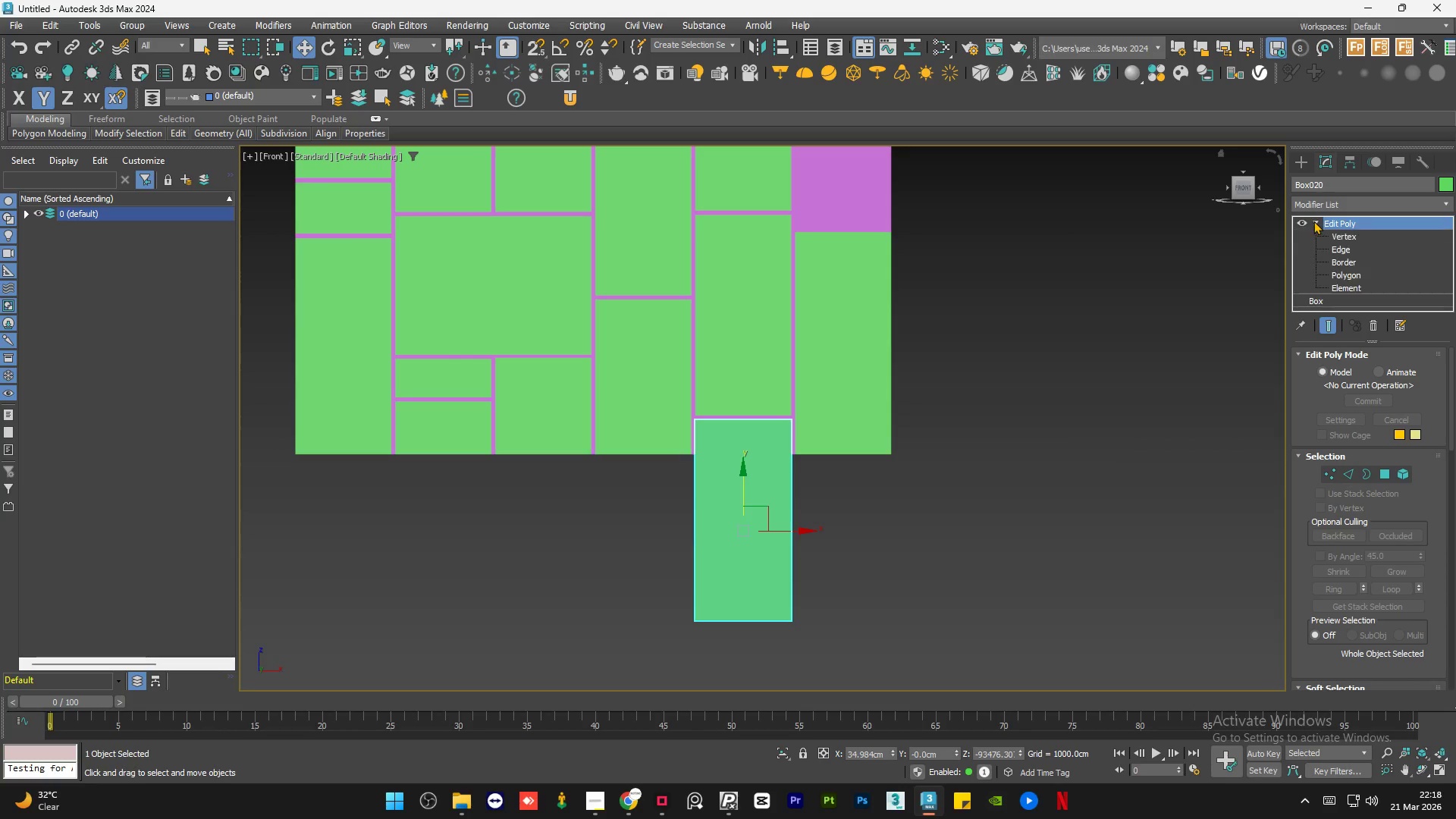 
double_click([1331, 237])
 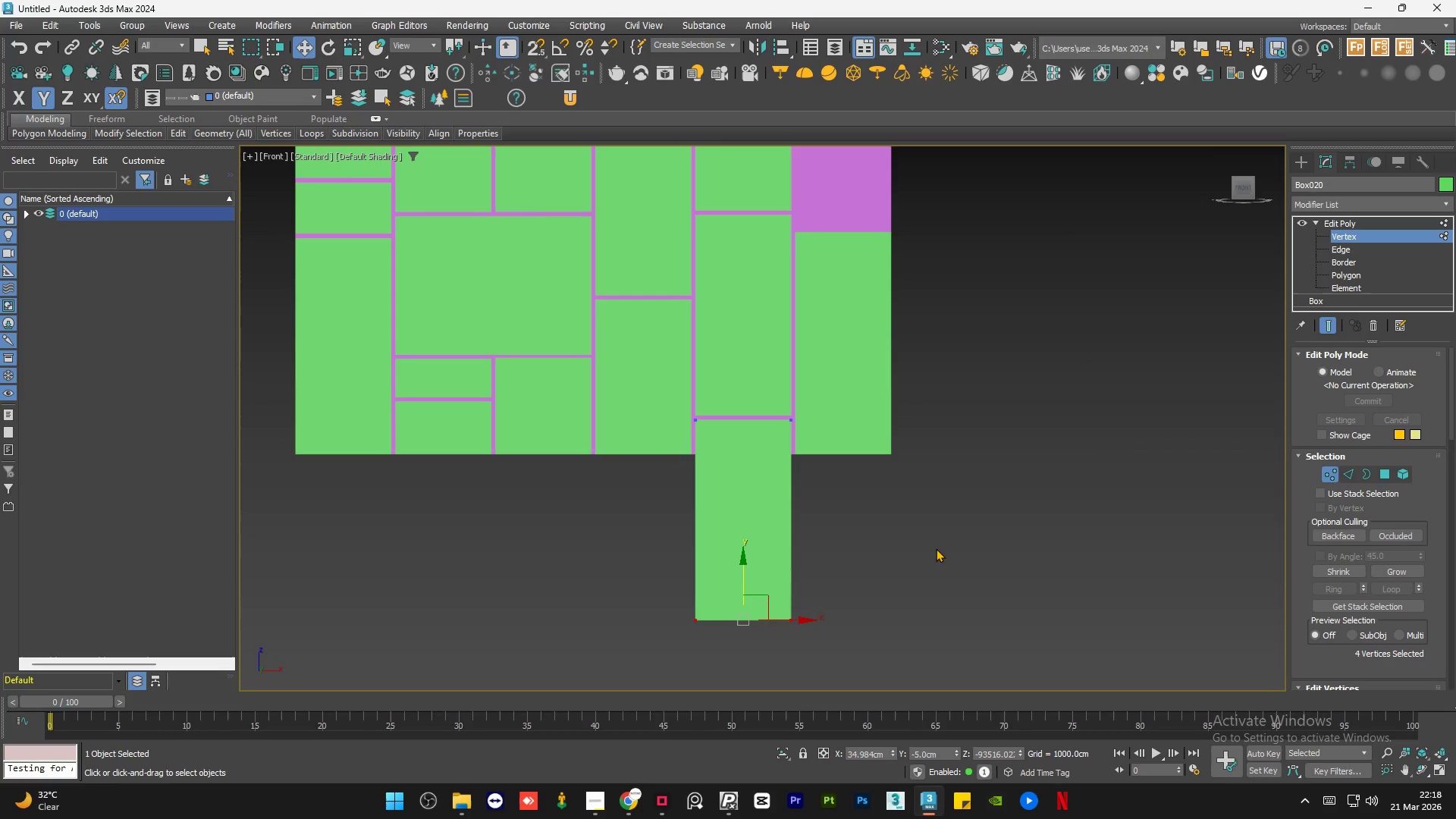 
left_click_drag(start_coordinate=[925, 563], to_coordinate=[635, 673])
 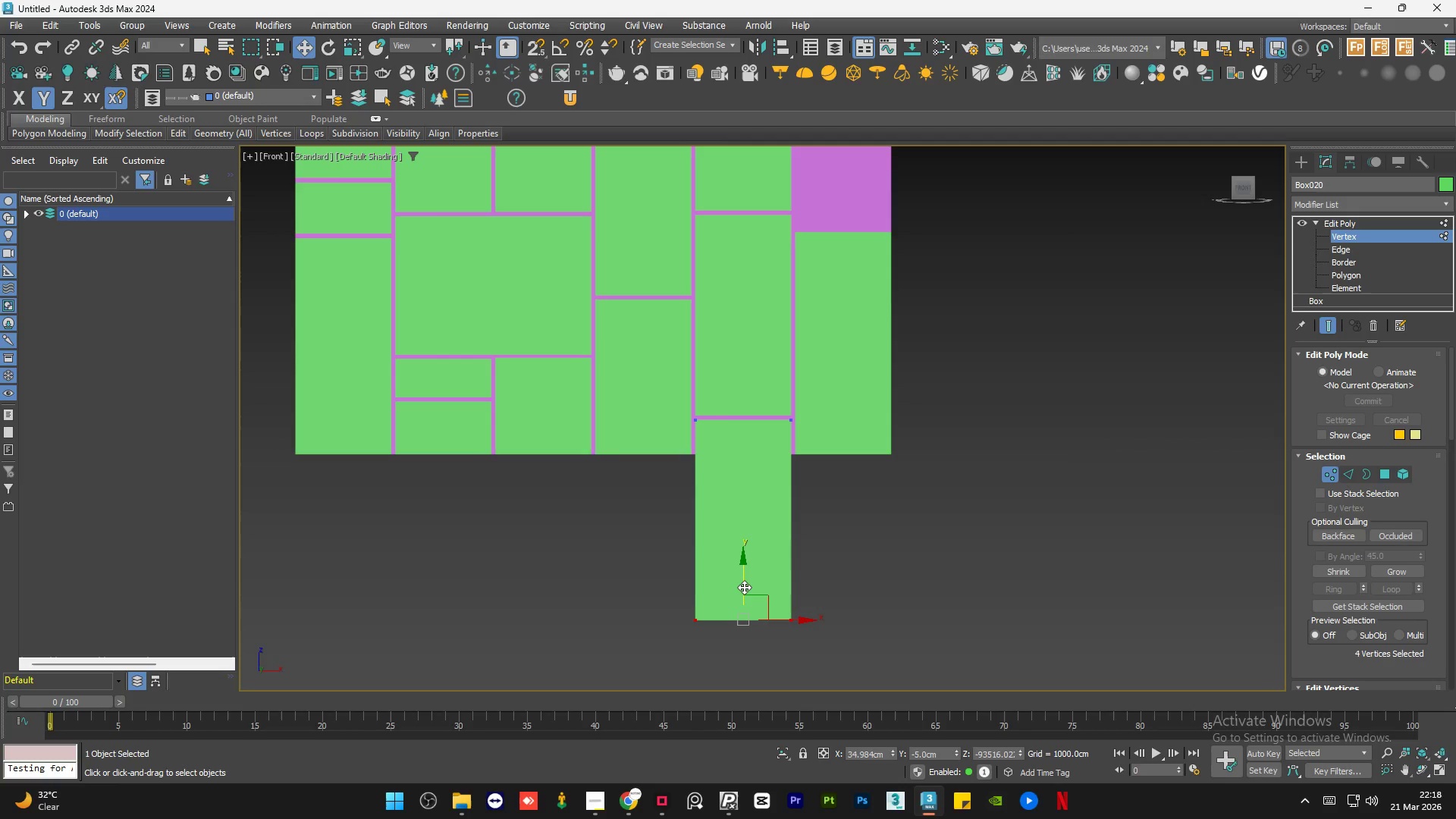 
left_click_drag(start_coordinate=[744, 587], to_coordinate=[890, 463])
 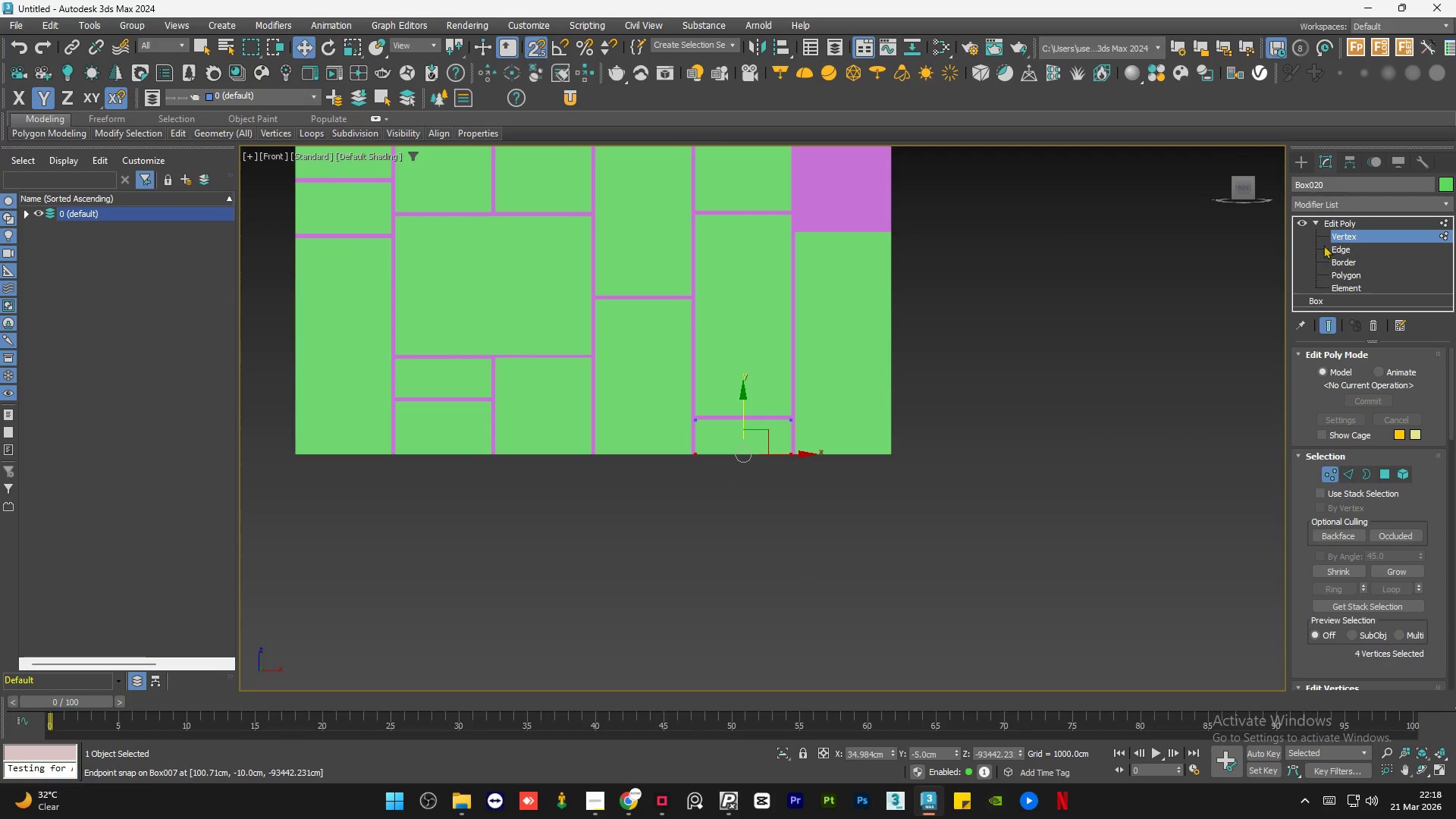 
key(S)
 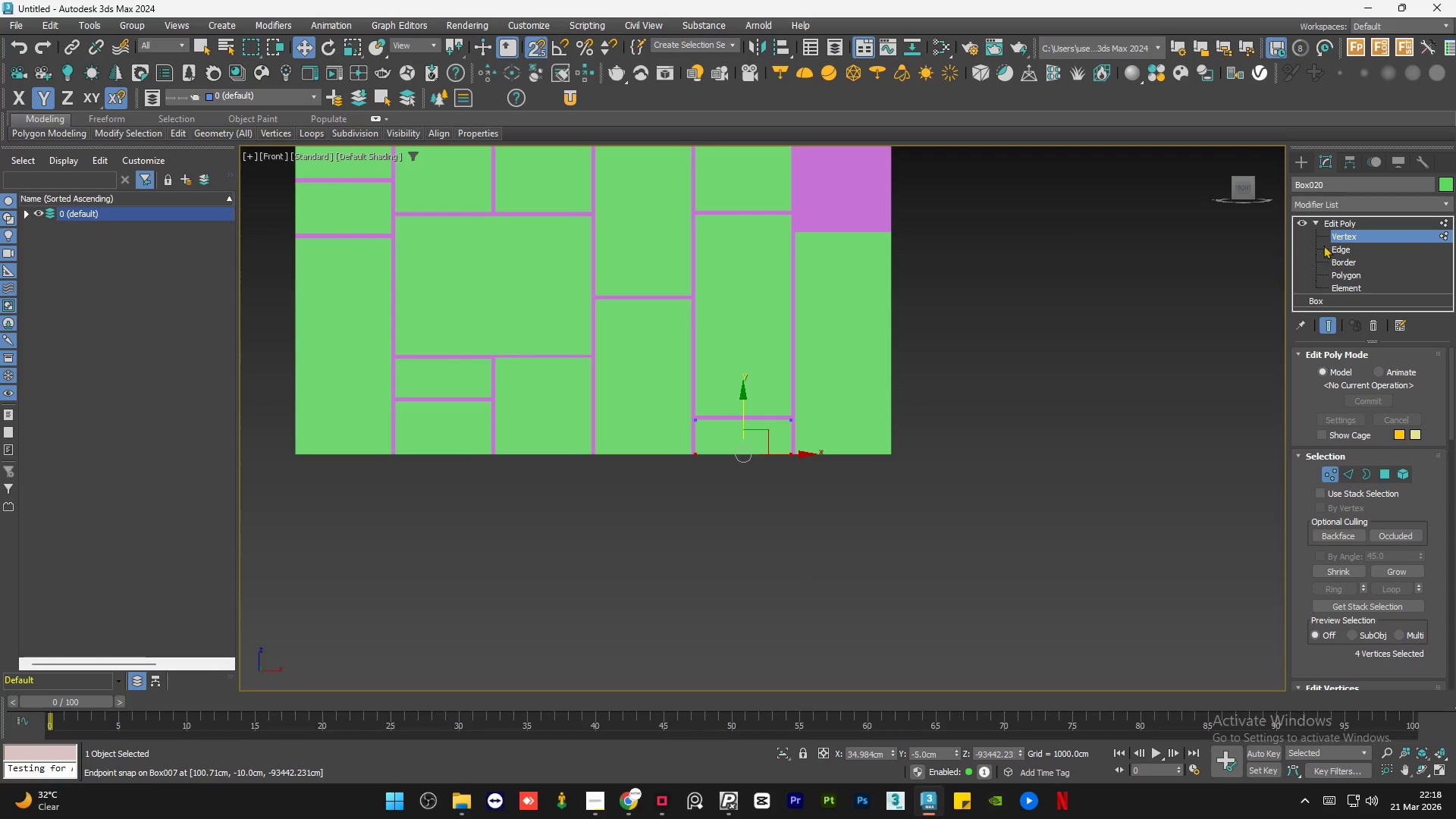 
left_click([1353, 228])
 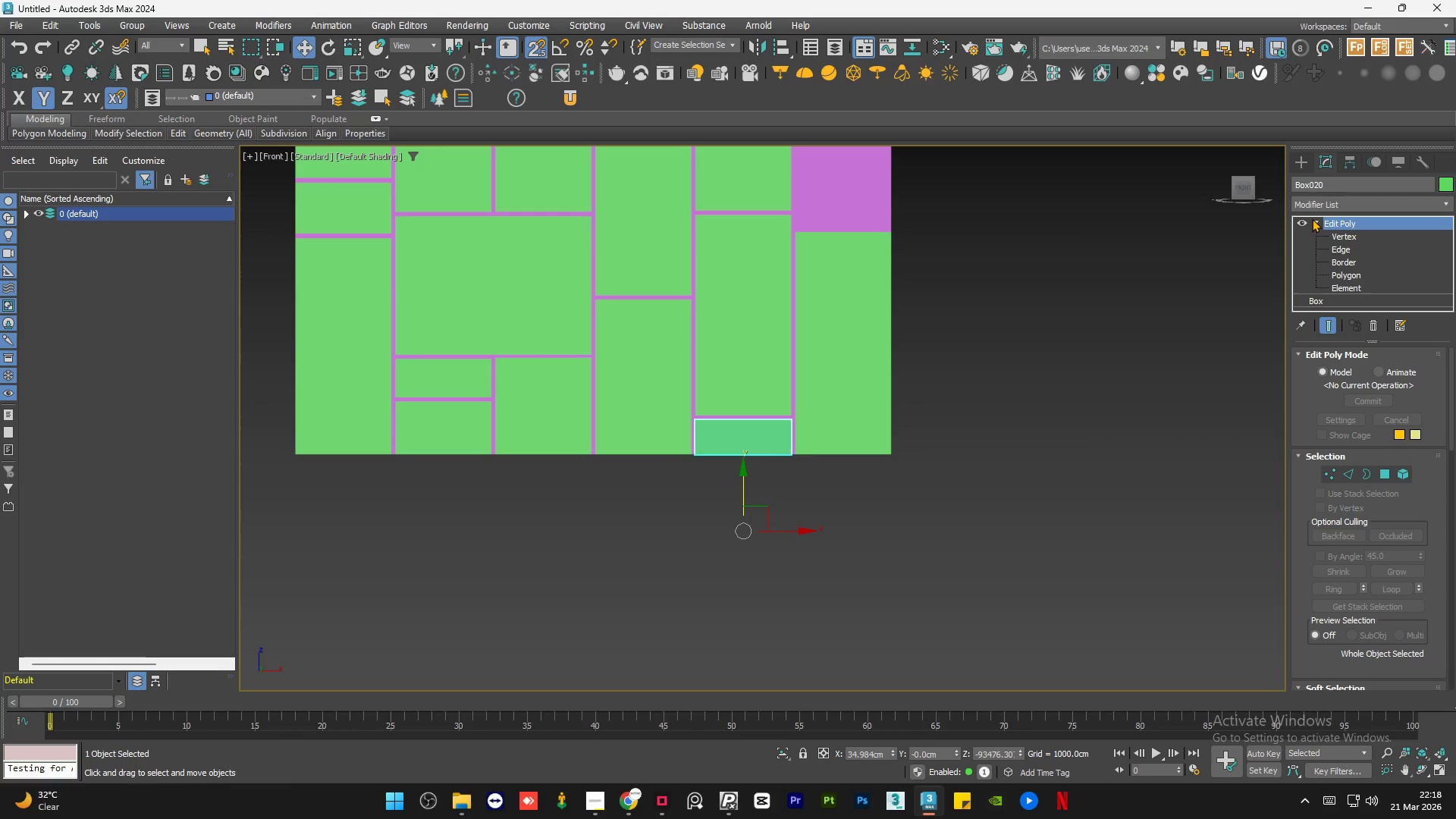 
left_click([1313, 218])
 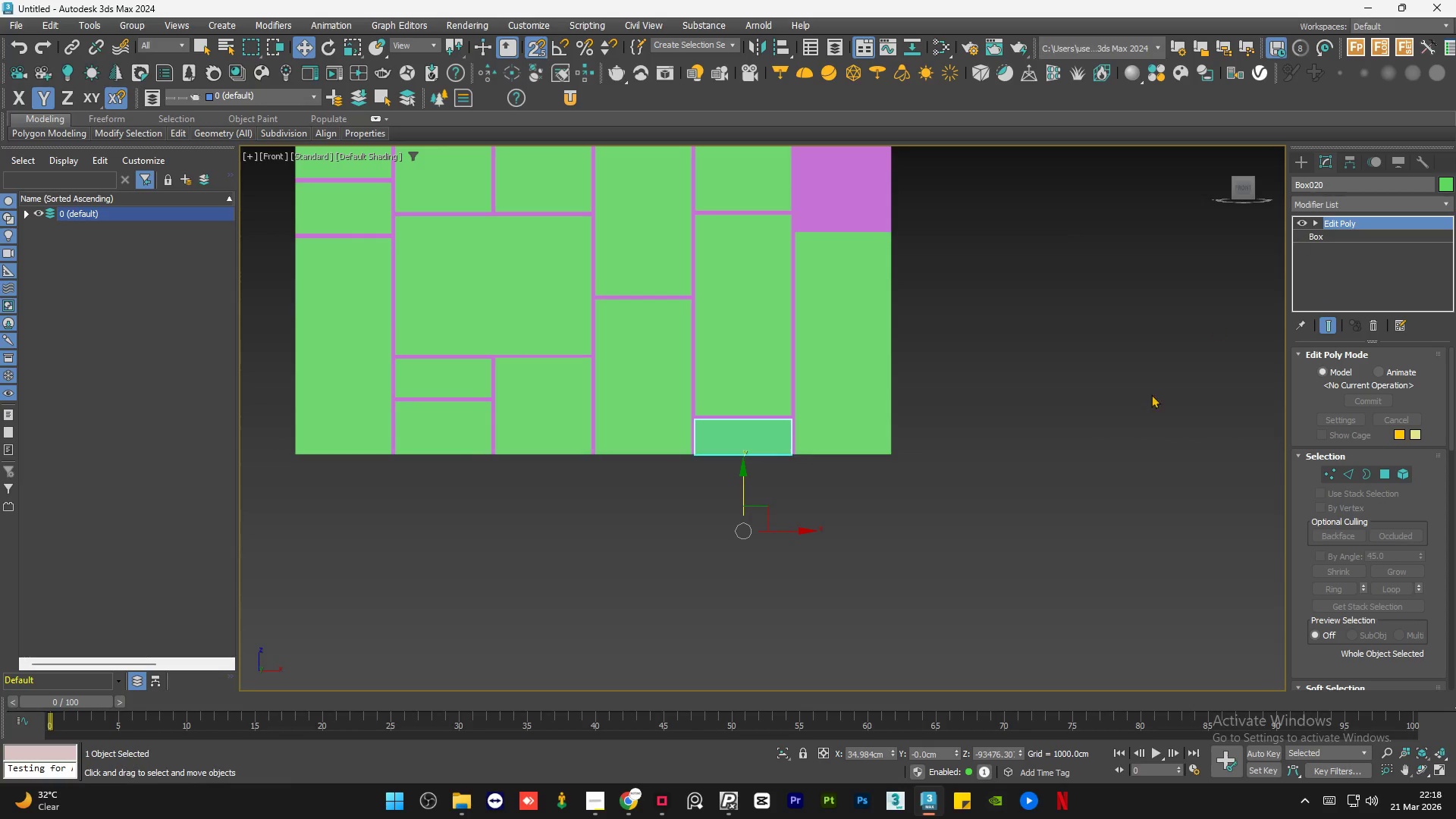 
left_click_drag(start_coordinate=[1148, 403], to_coordinate=[1144, 410])
 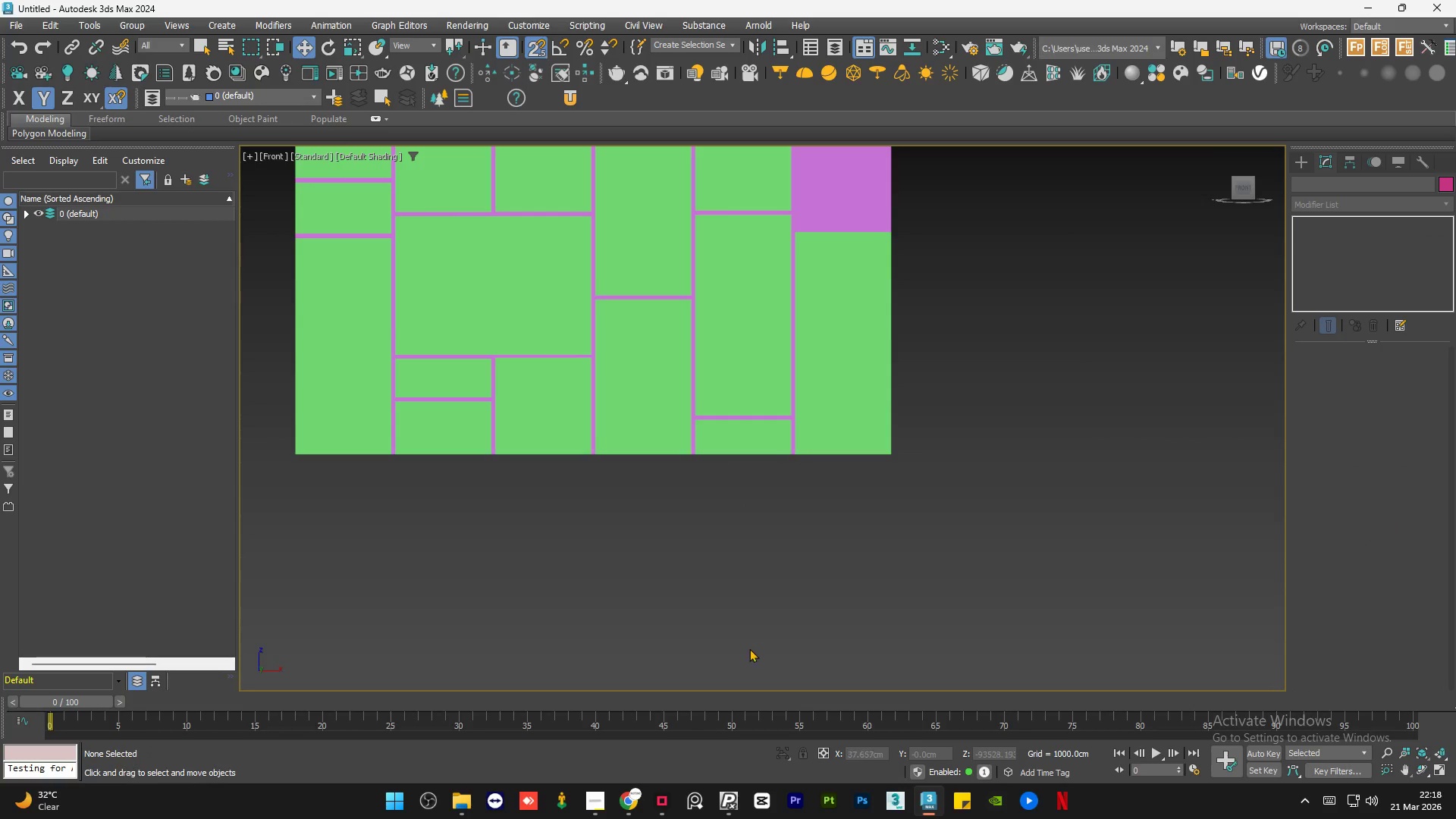 
scroll: coordinate [746, 648], scroll_direction: down, amount: 2.0
 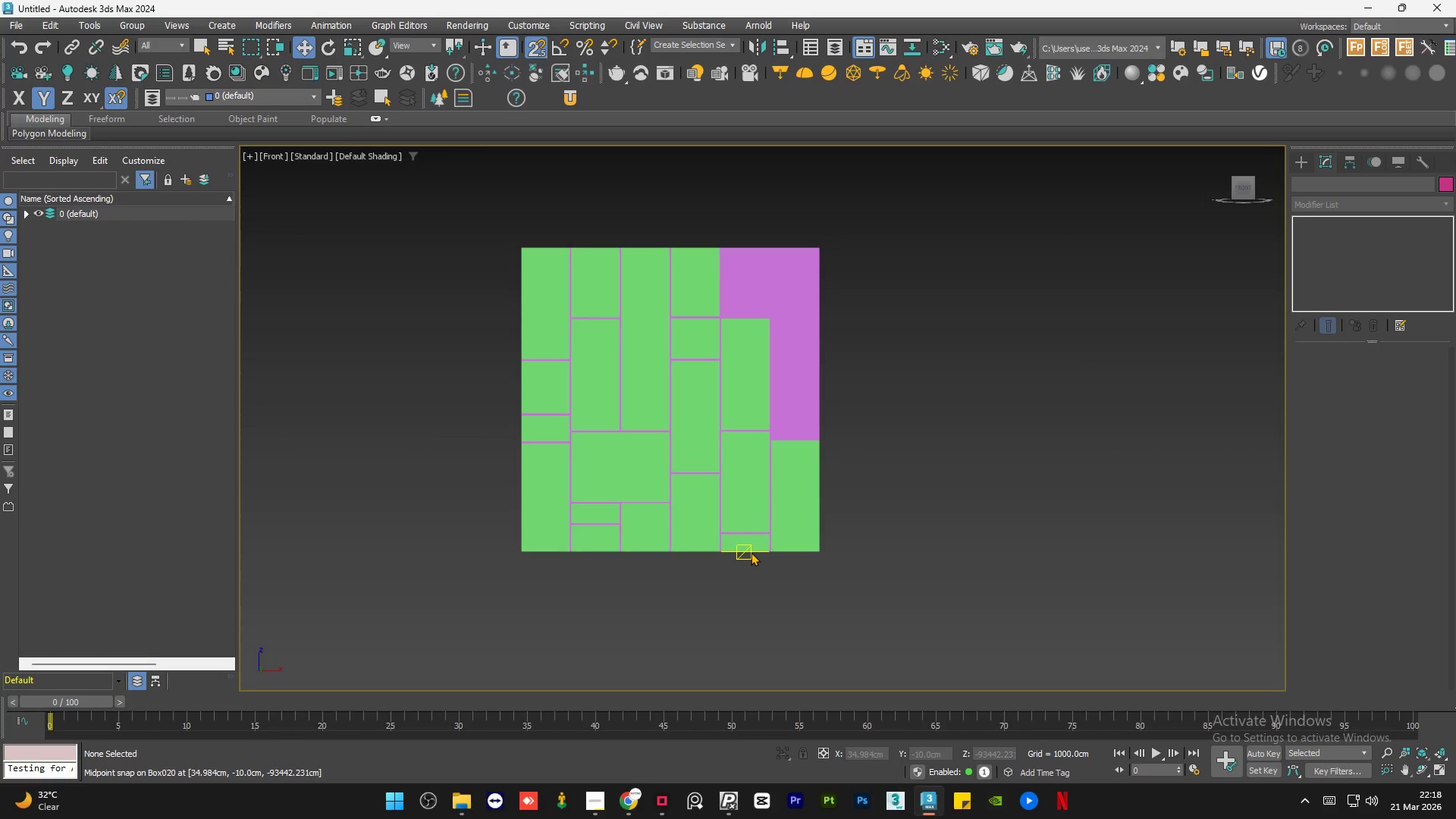 
key(S)
 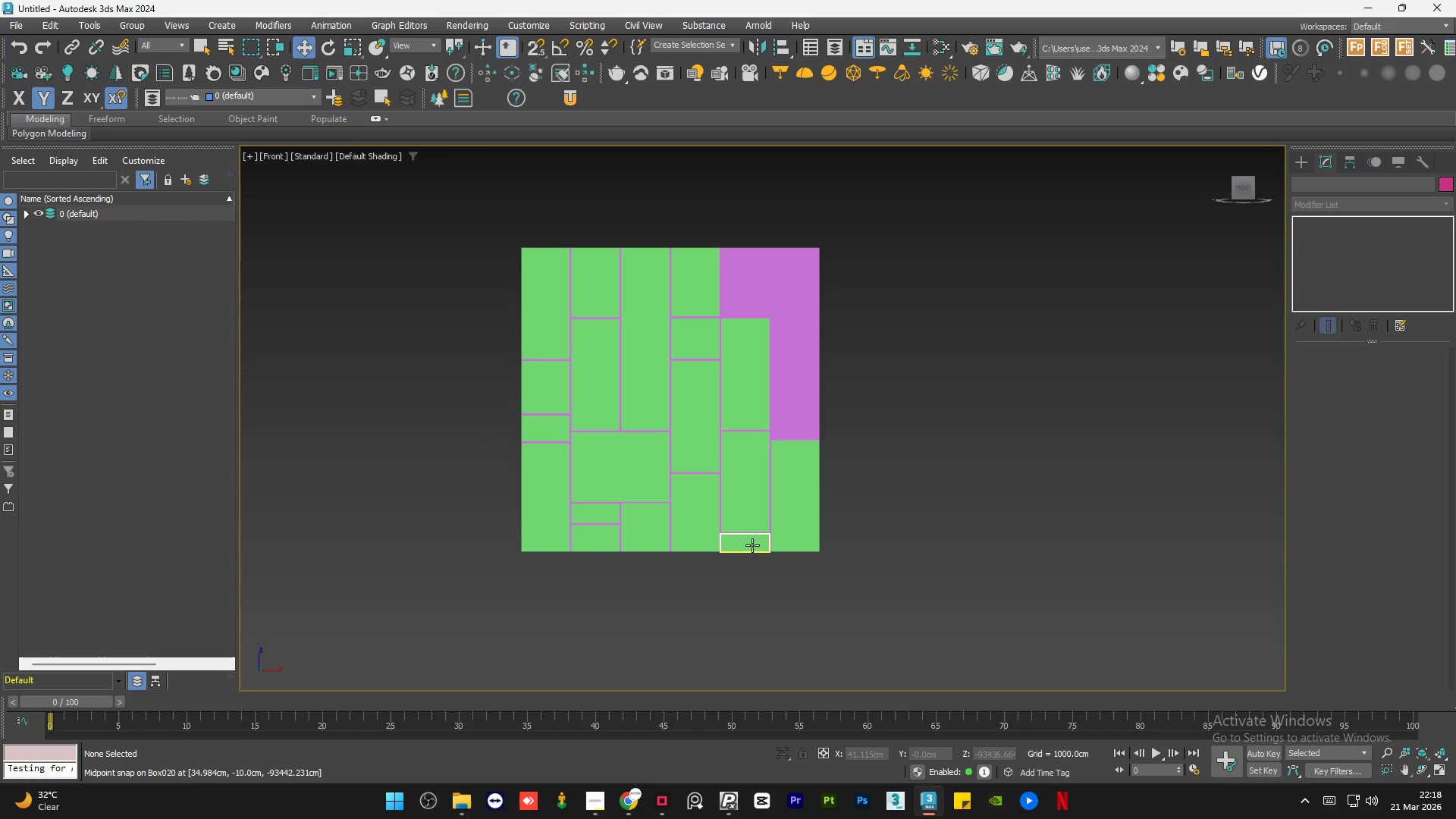 
left_click([752, 545])
 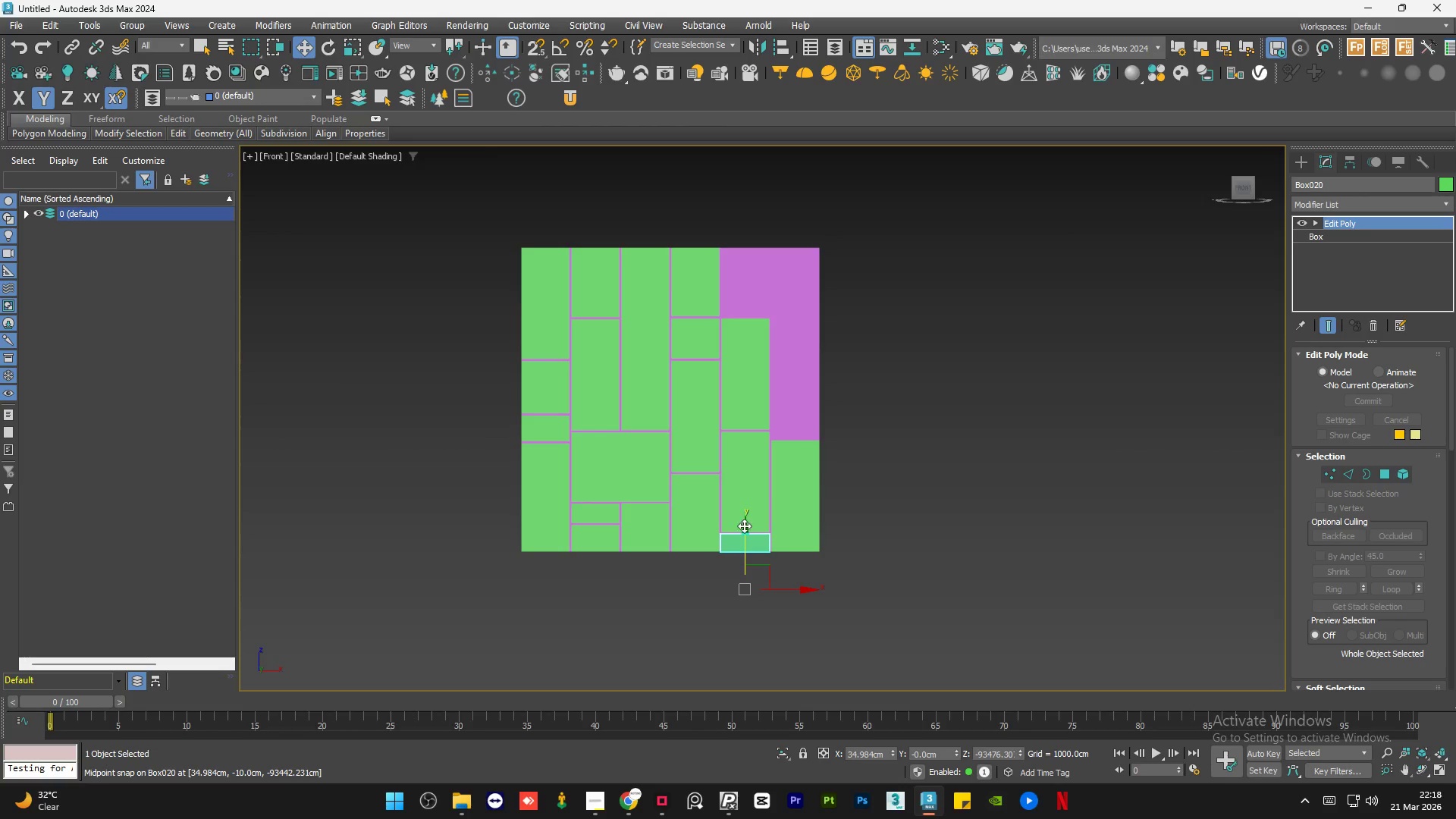 
hold_key(key=ShiftLeft, duration=1.52)
left_click_drag(start_coordinate=[744, 532], to_coordinate=[774, 297])
 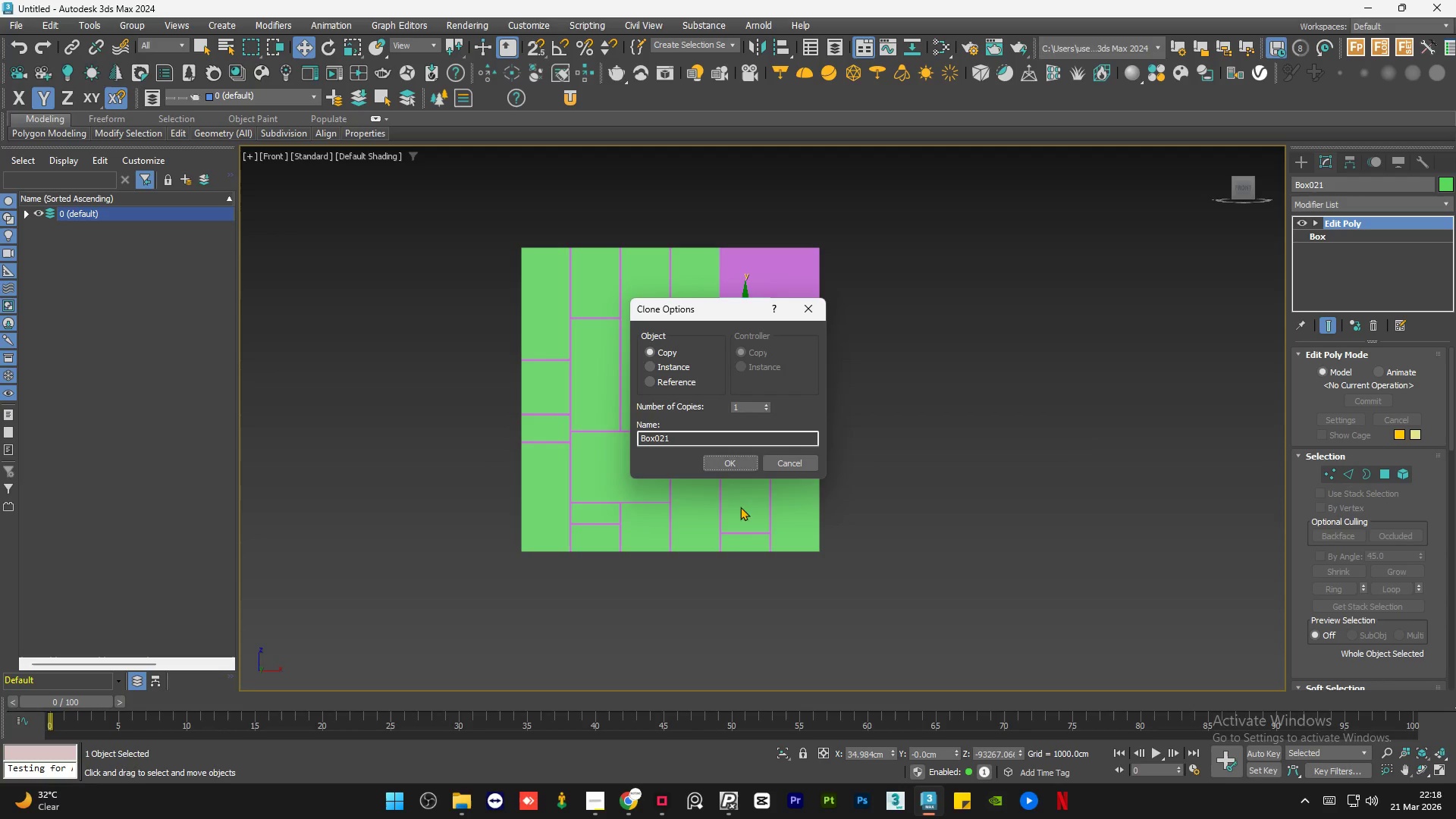 
key(Shift+ShiftLeft)
 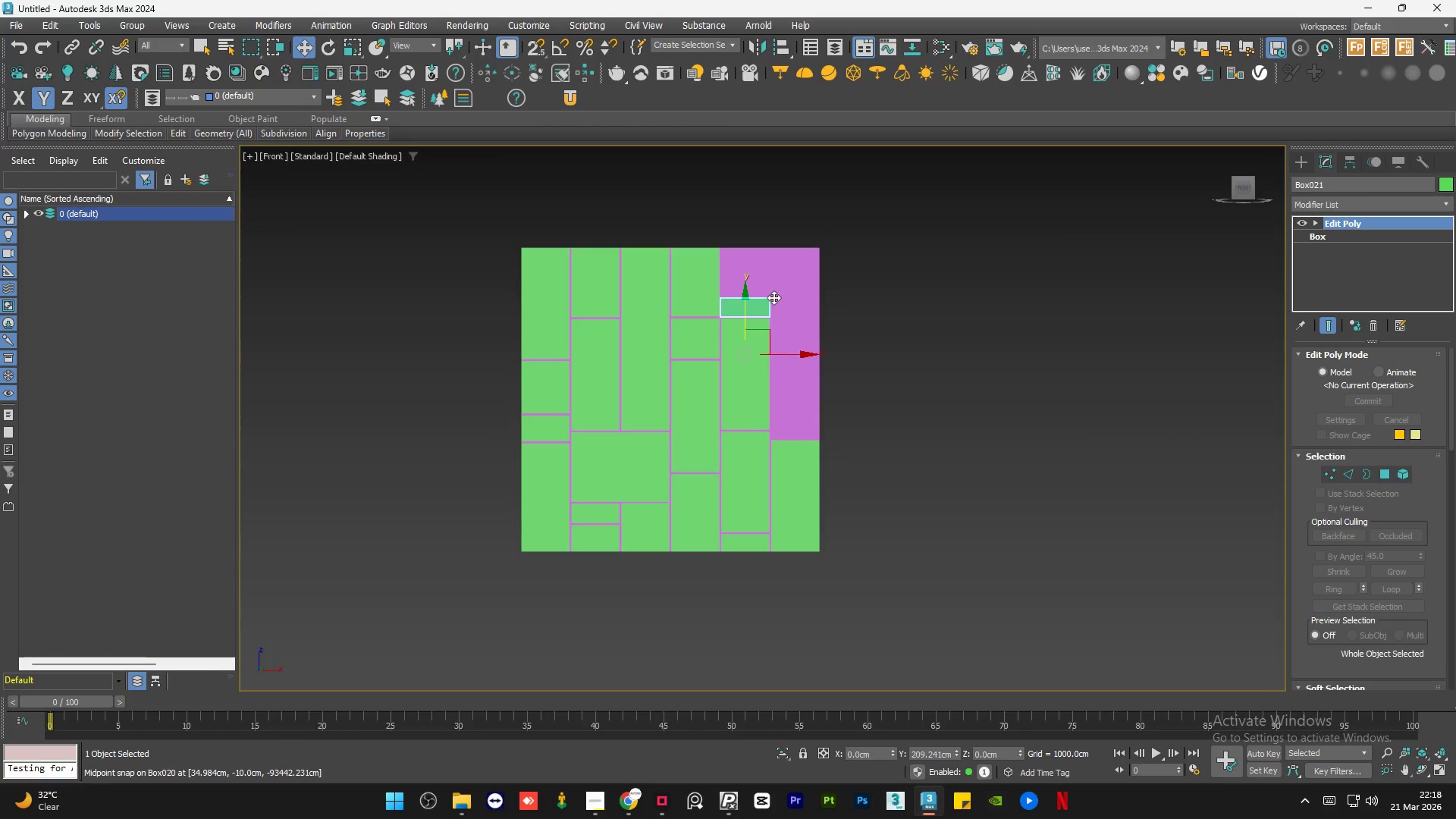 
key(Shift+ShiftLeft)
 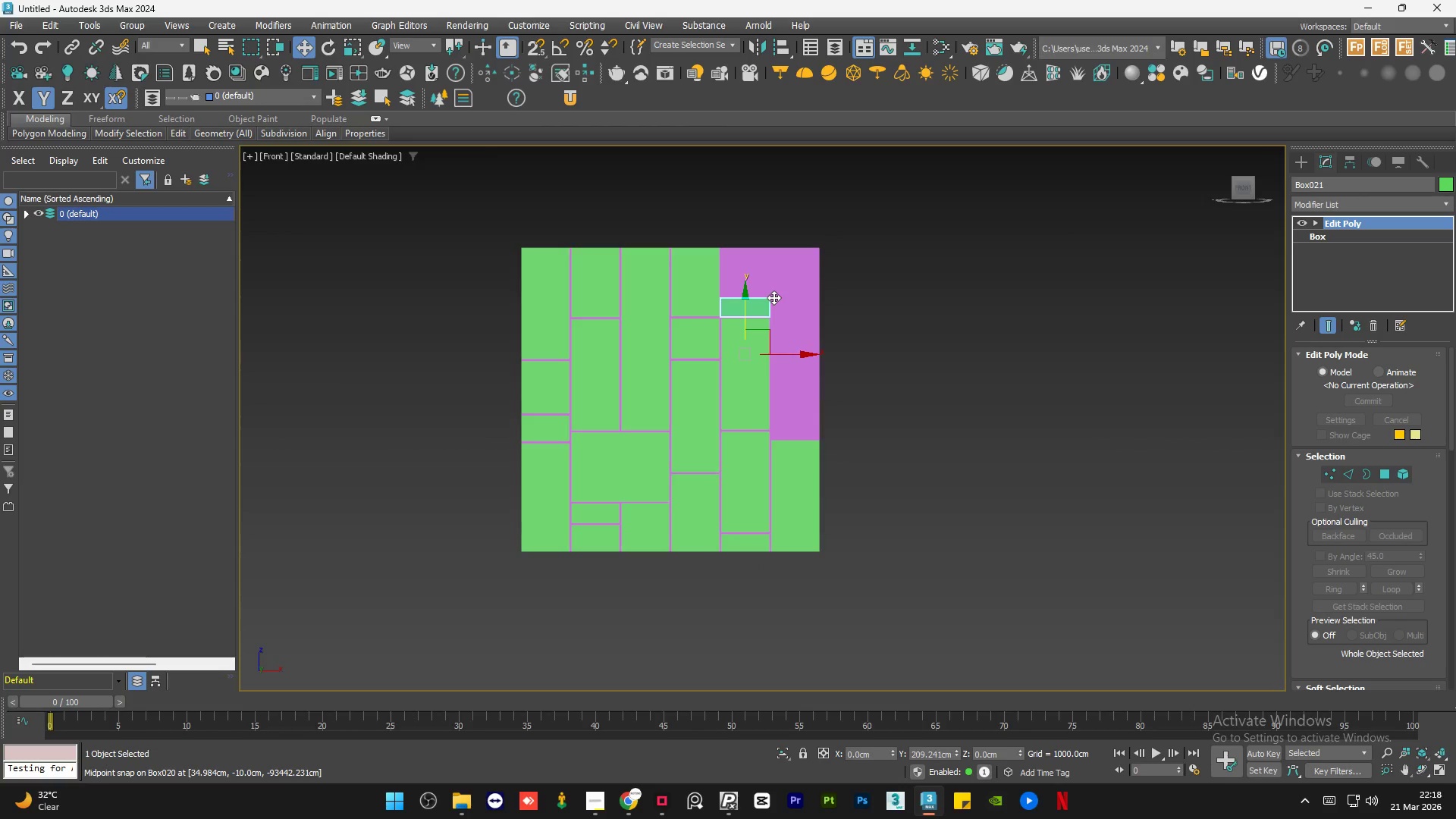 
key(Shift+ShiftLeft)
 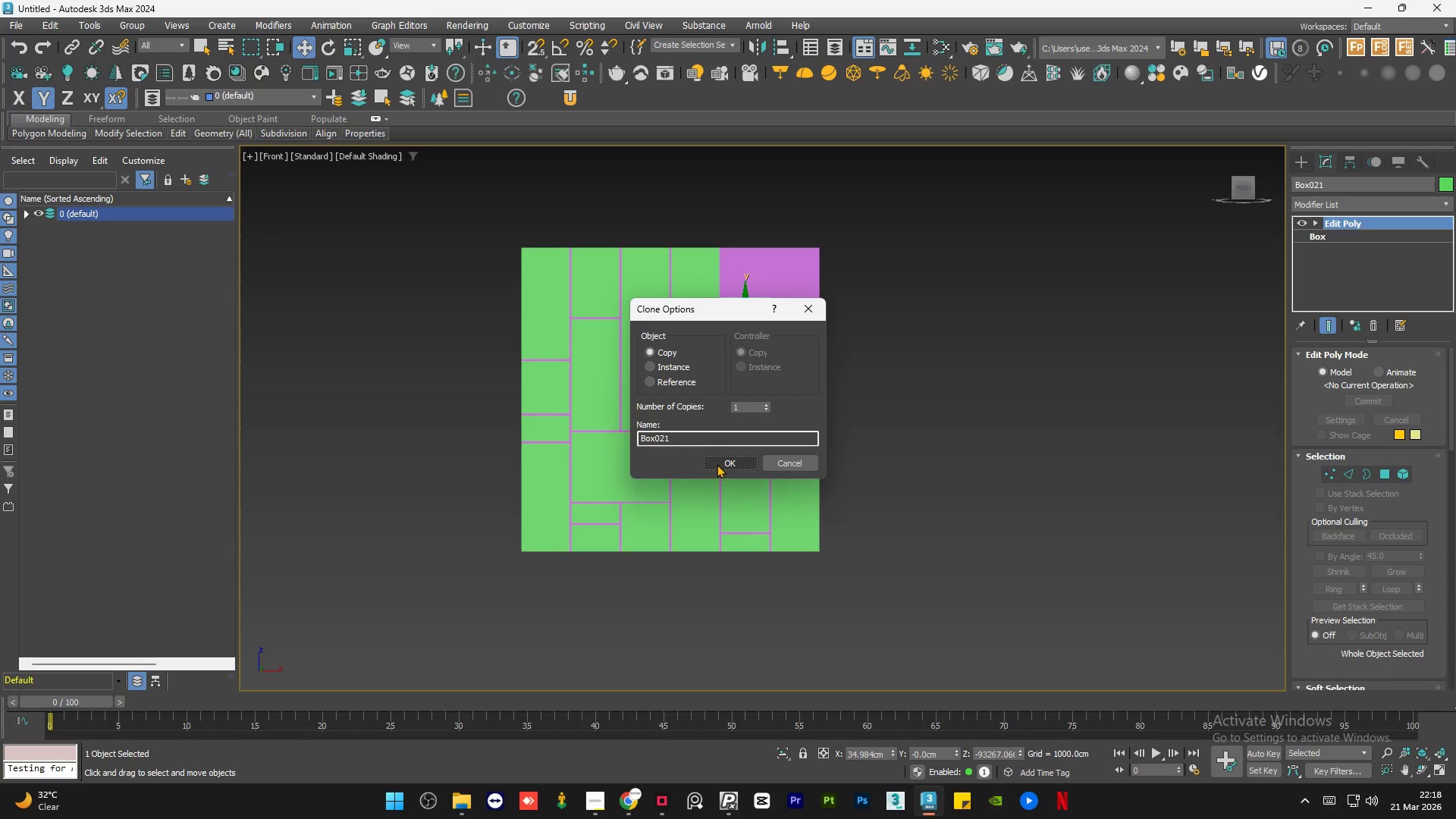 
left_click([721, 459])
 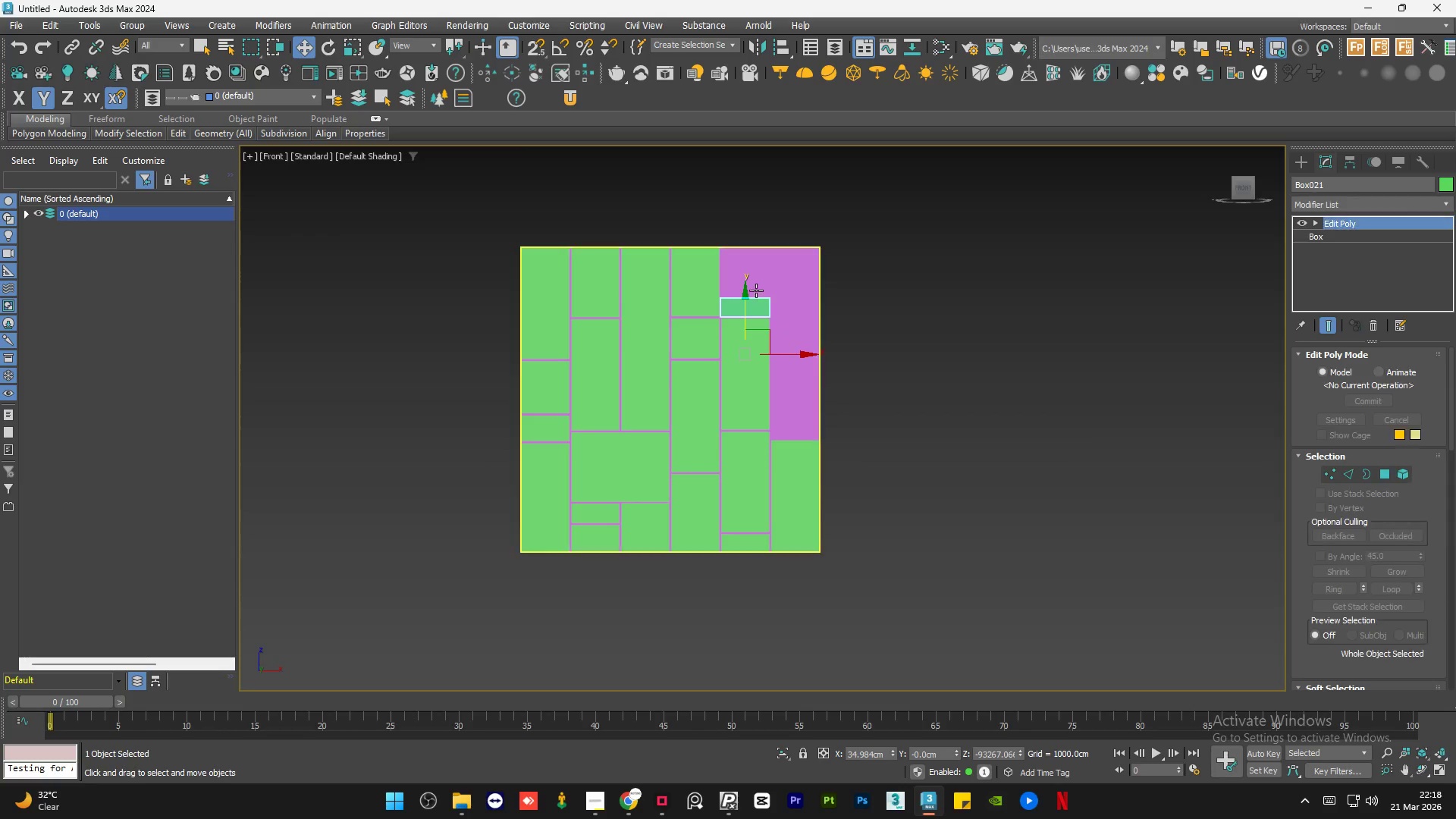 
scroll: coordinate [734, 303], scroll_direction: up, amount: 5.0
 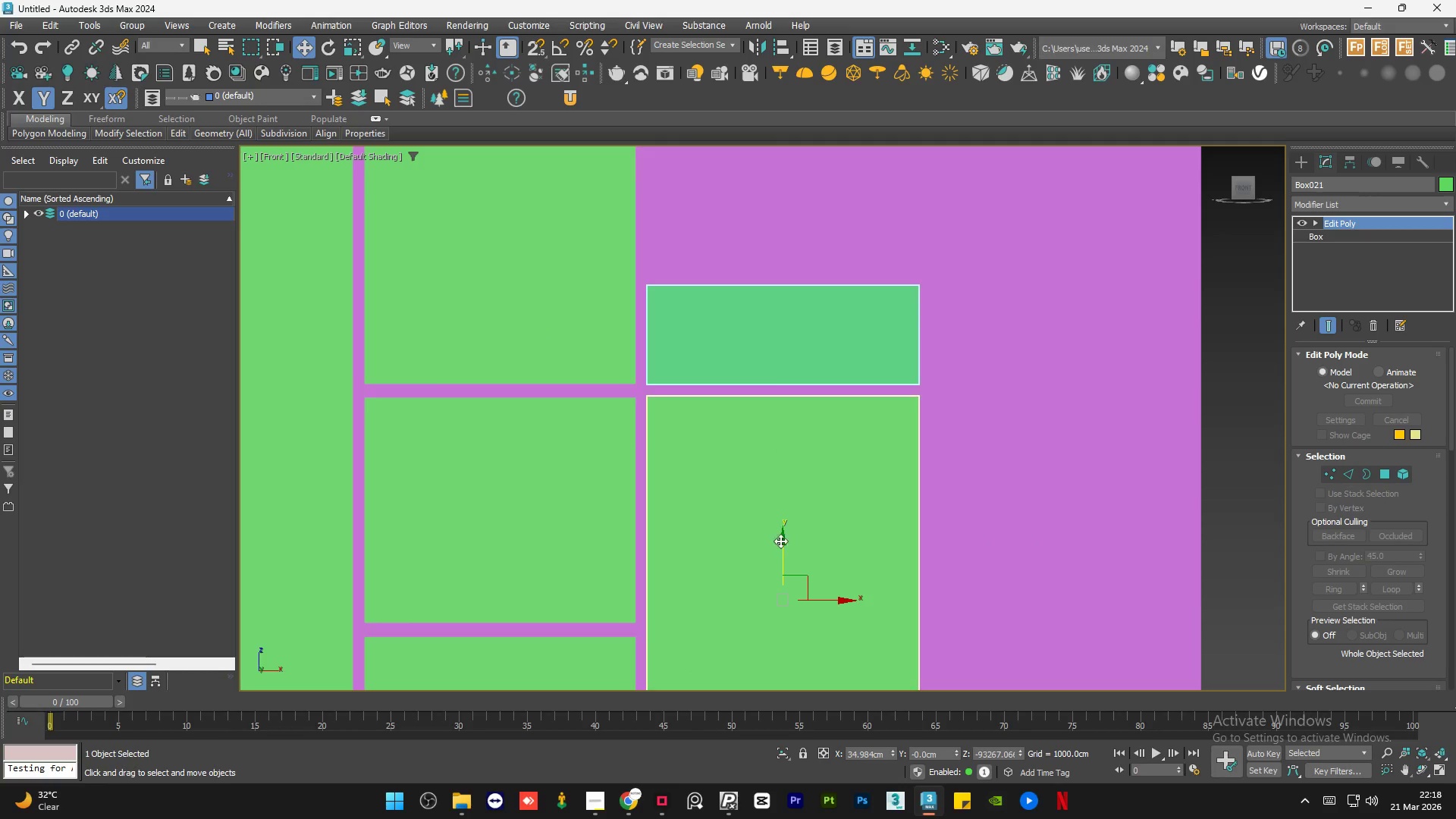 
left_click_drag(start_coordinate=[786, 544], to_coordinate=[790, 544])
 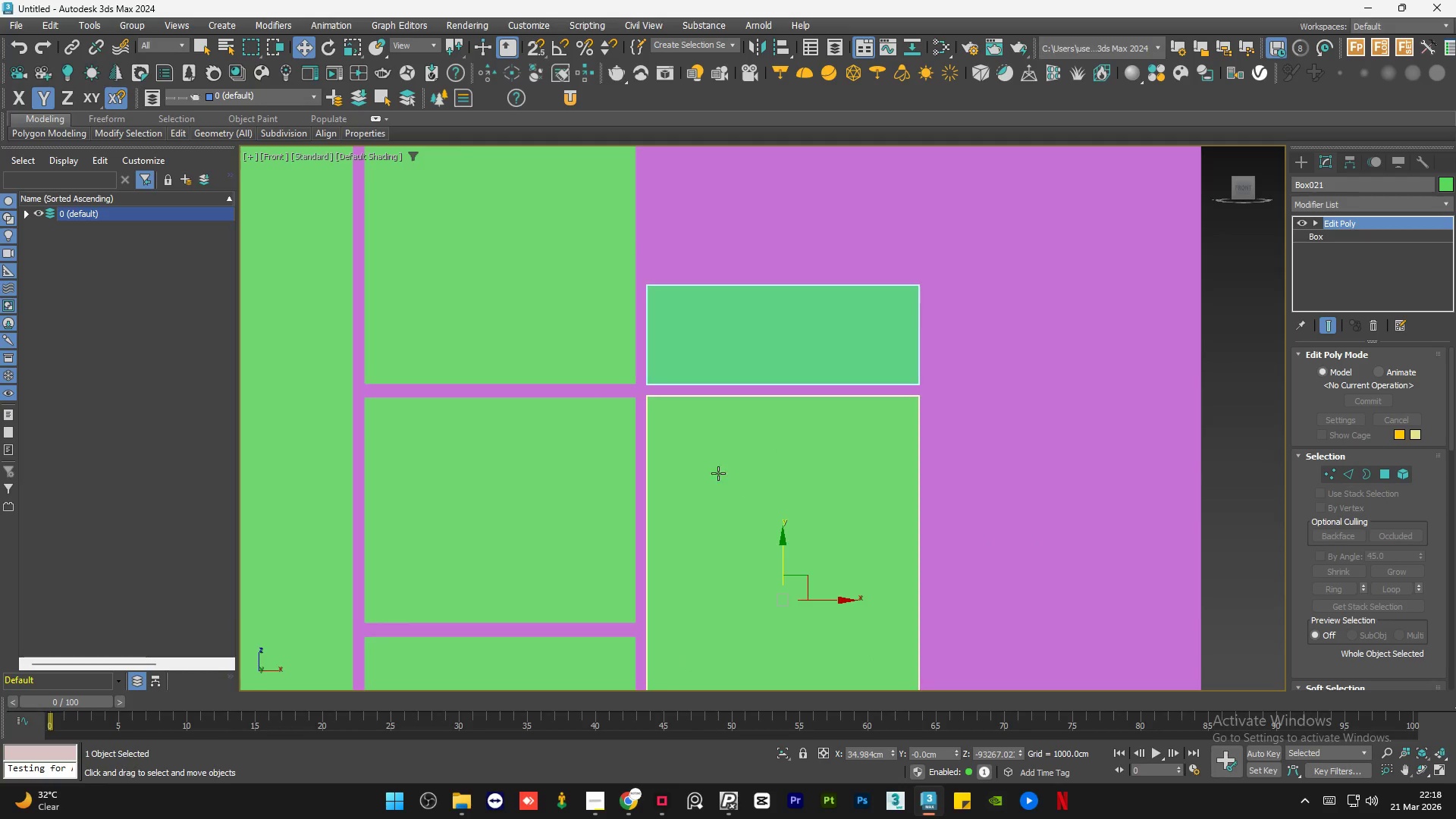 
left_click([1016, 443])
 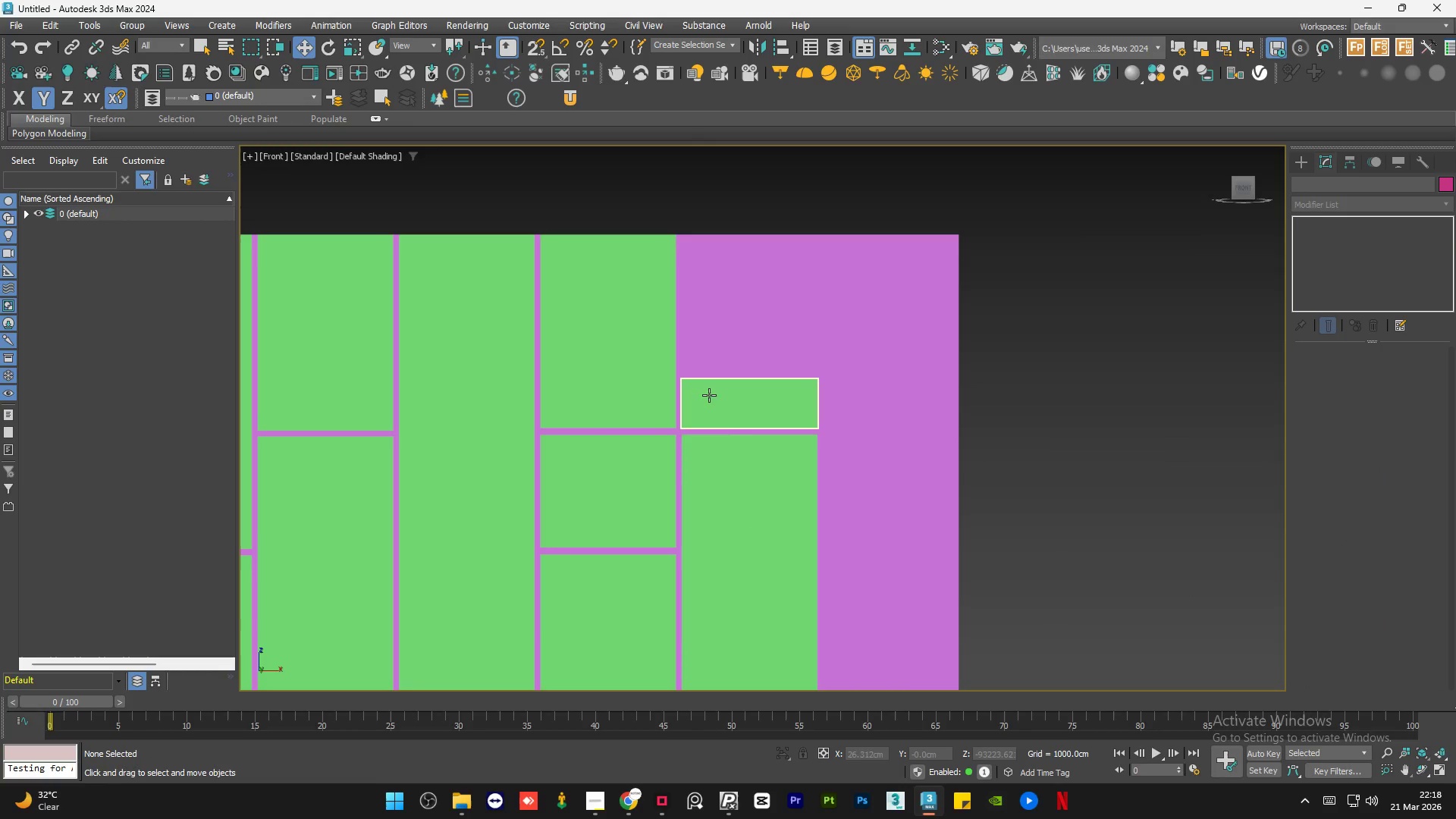 
scroll: coordinate [716, 472], scroll_direction: down, amount: 2.0
 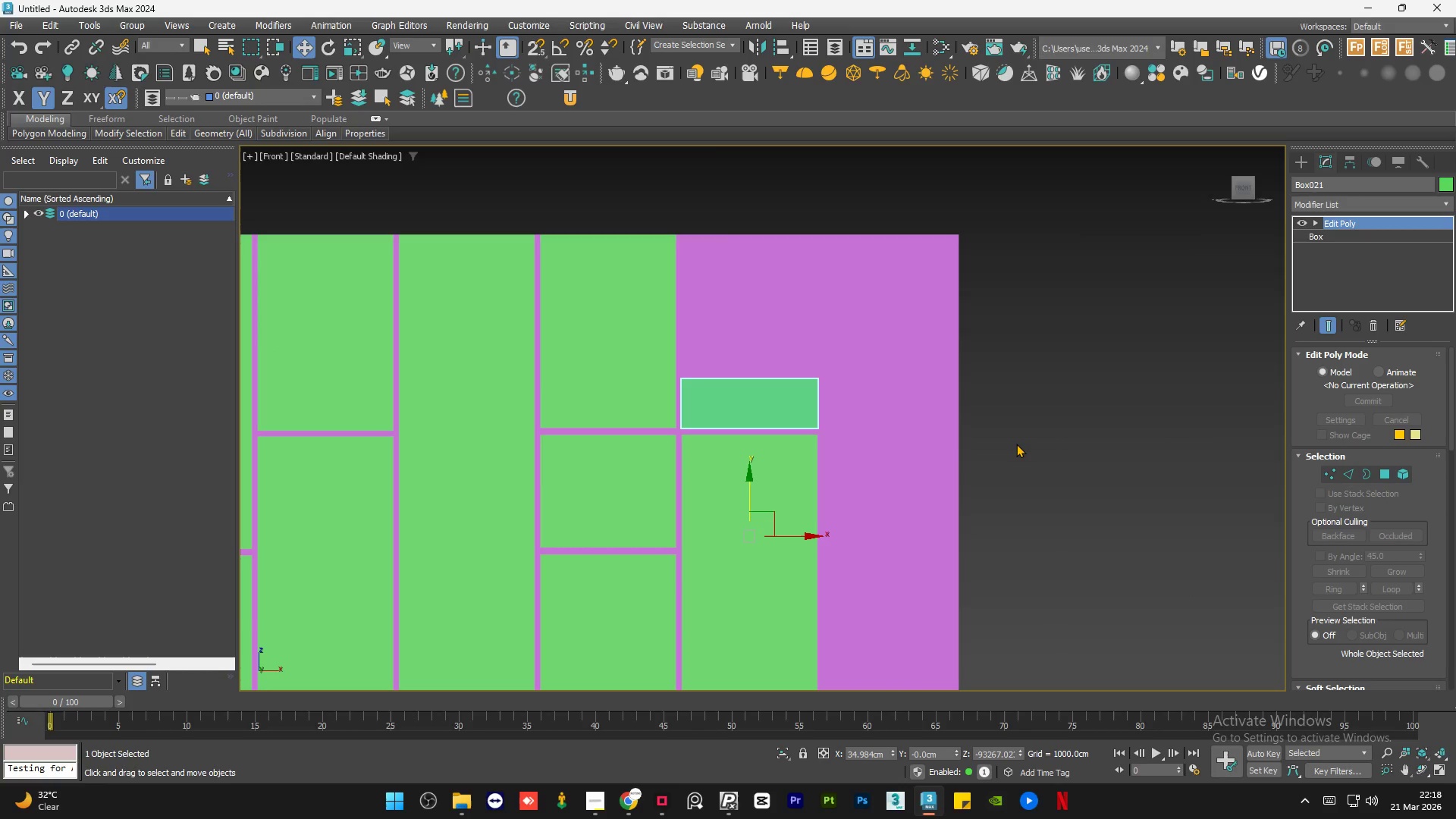 
double_click([700, 394])
 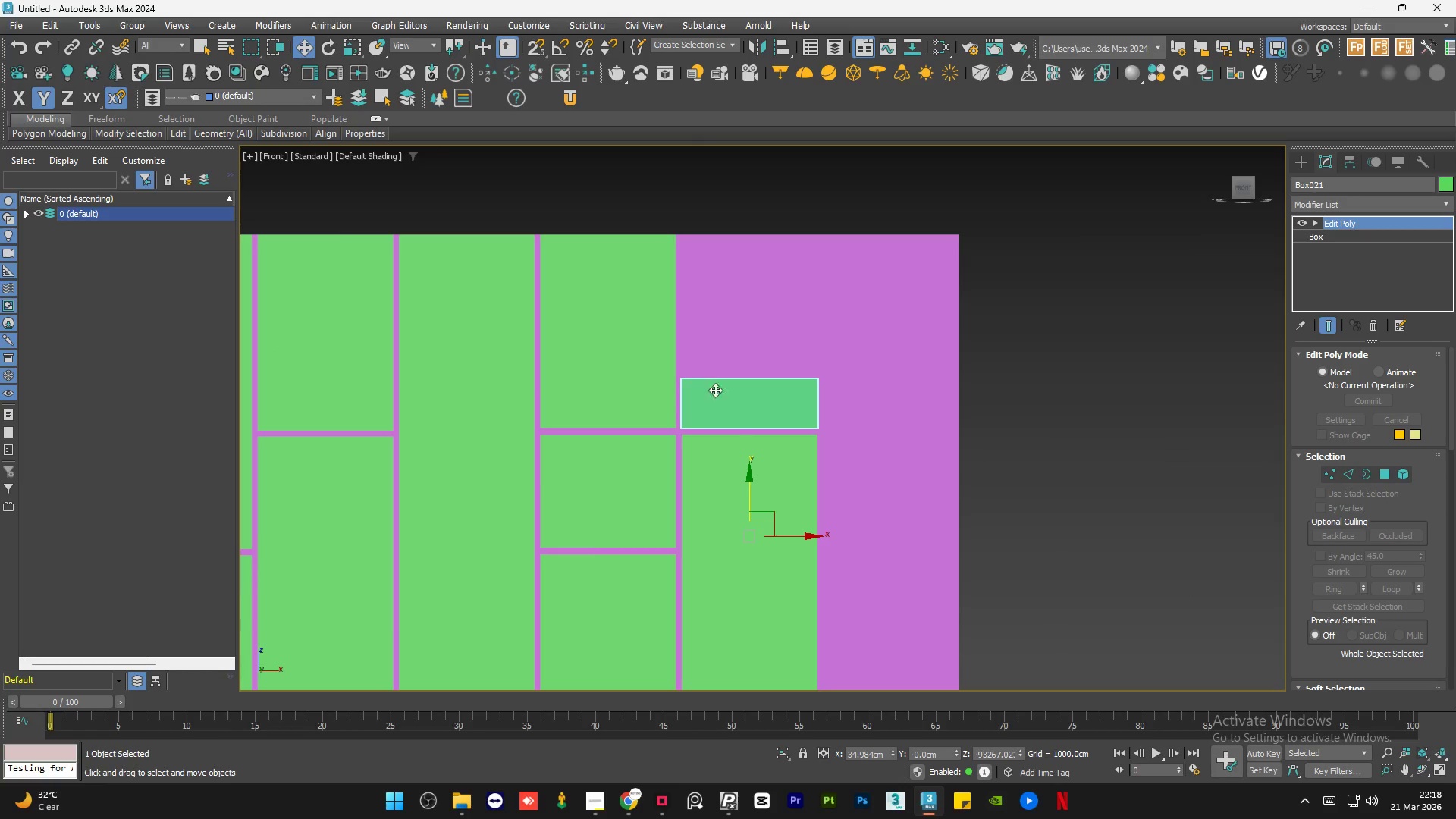 
hold_key(key=ShiftLeft, duration=1.5)
left_click_drag(start_coordinate=[748, 485], to_coordinate=[768, 431])
 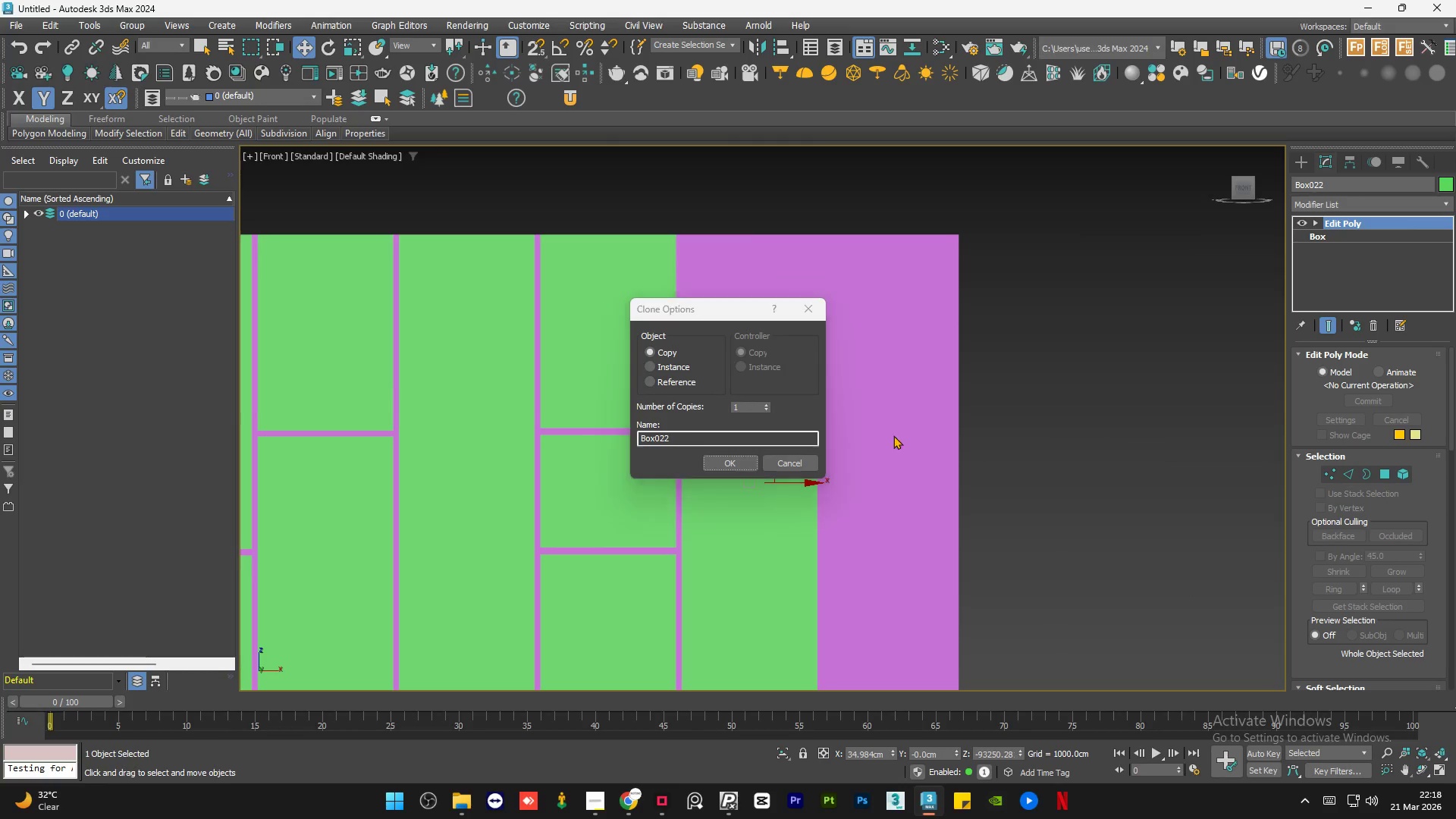 
hold_key(key=ShiftLeft, duration=0.42)
 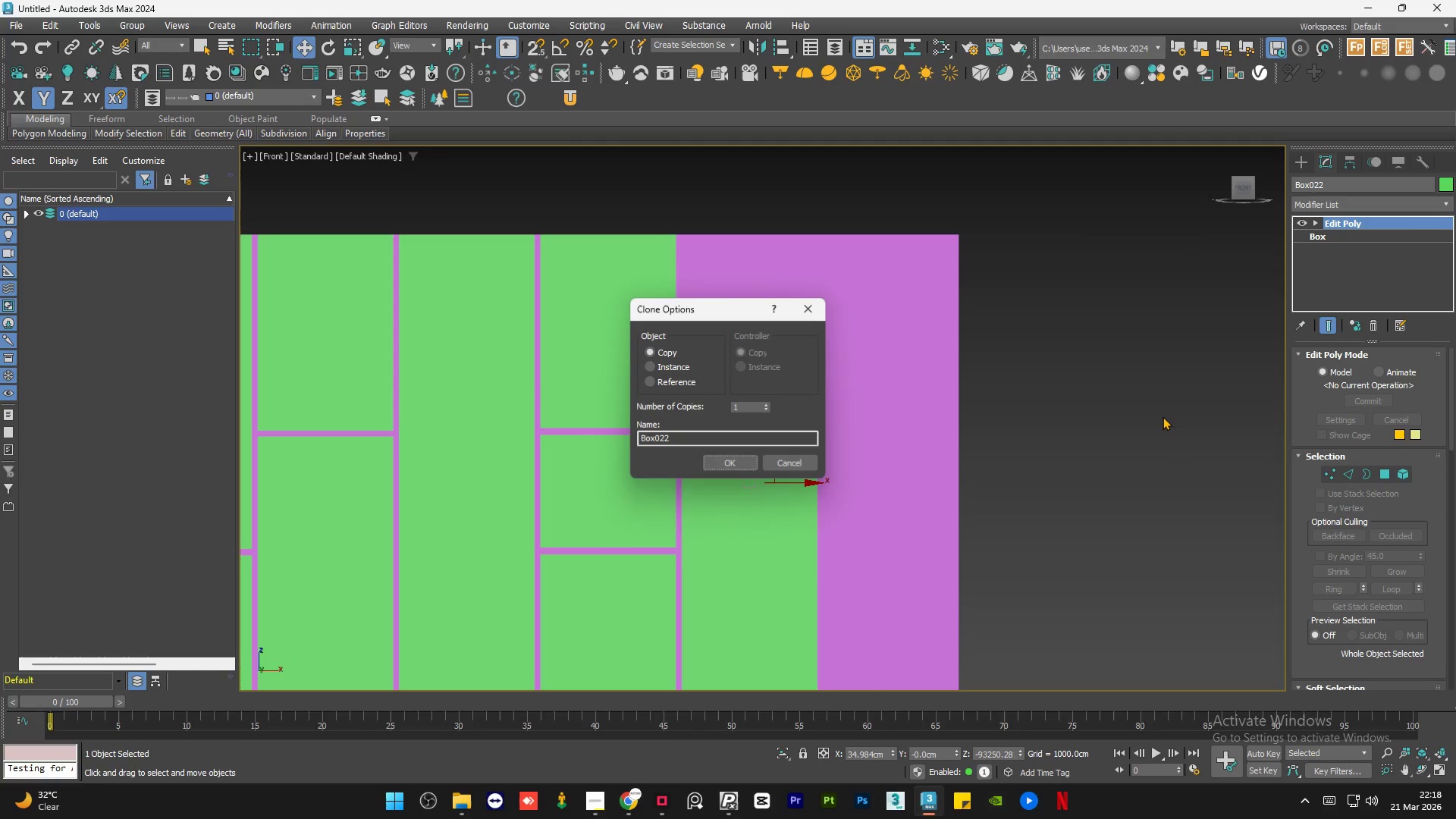 
left_click([1163, 416])
 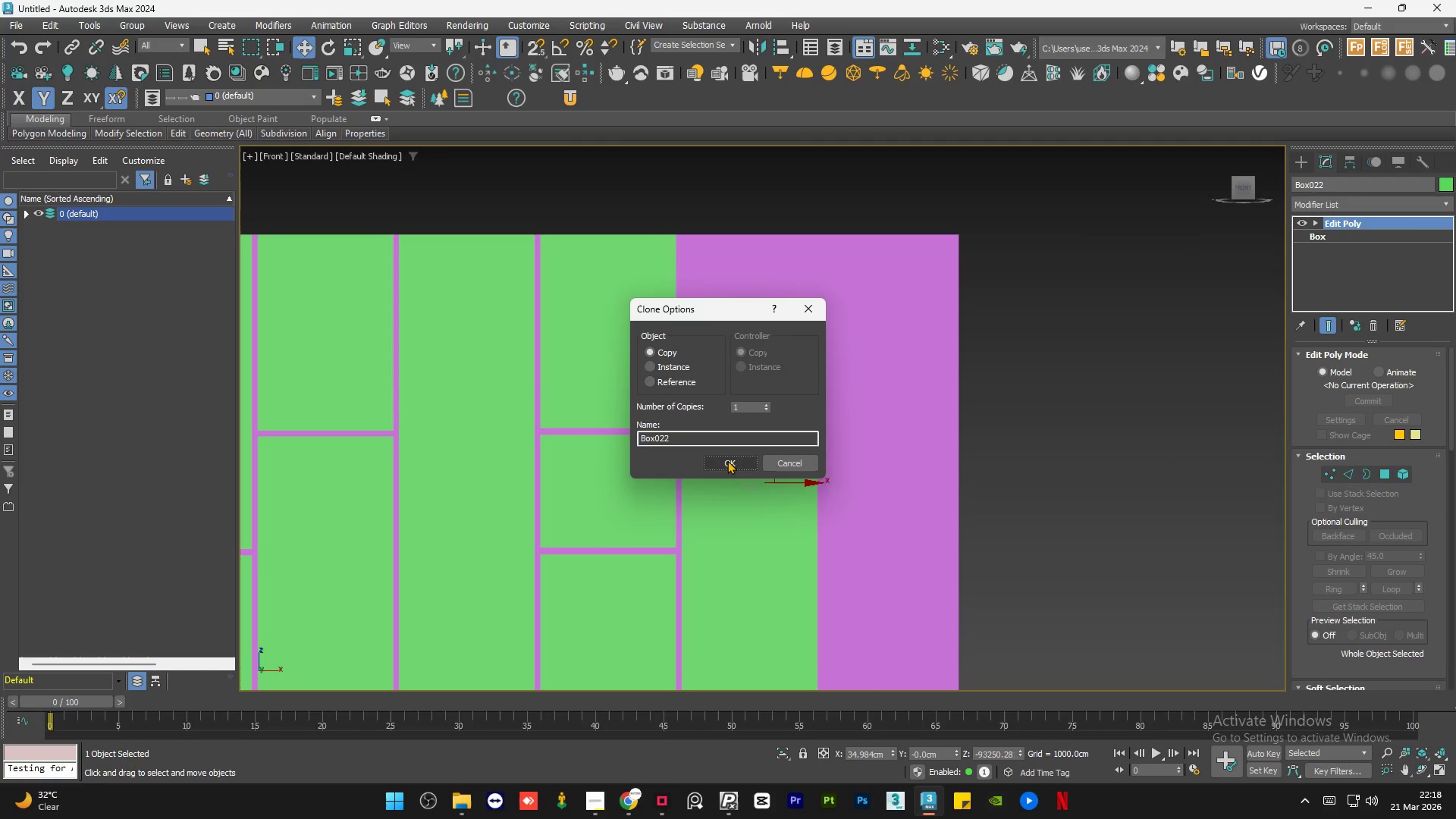 
left_click([724, 460])
 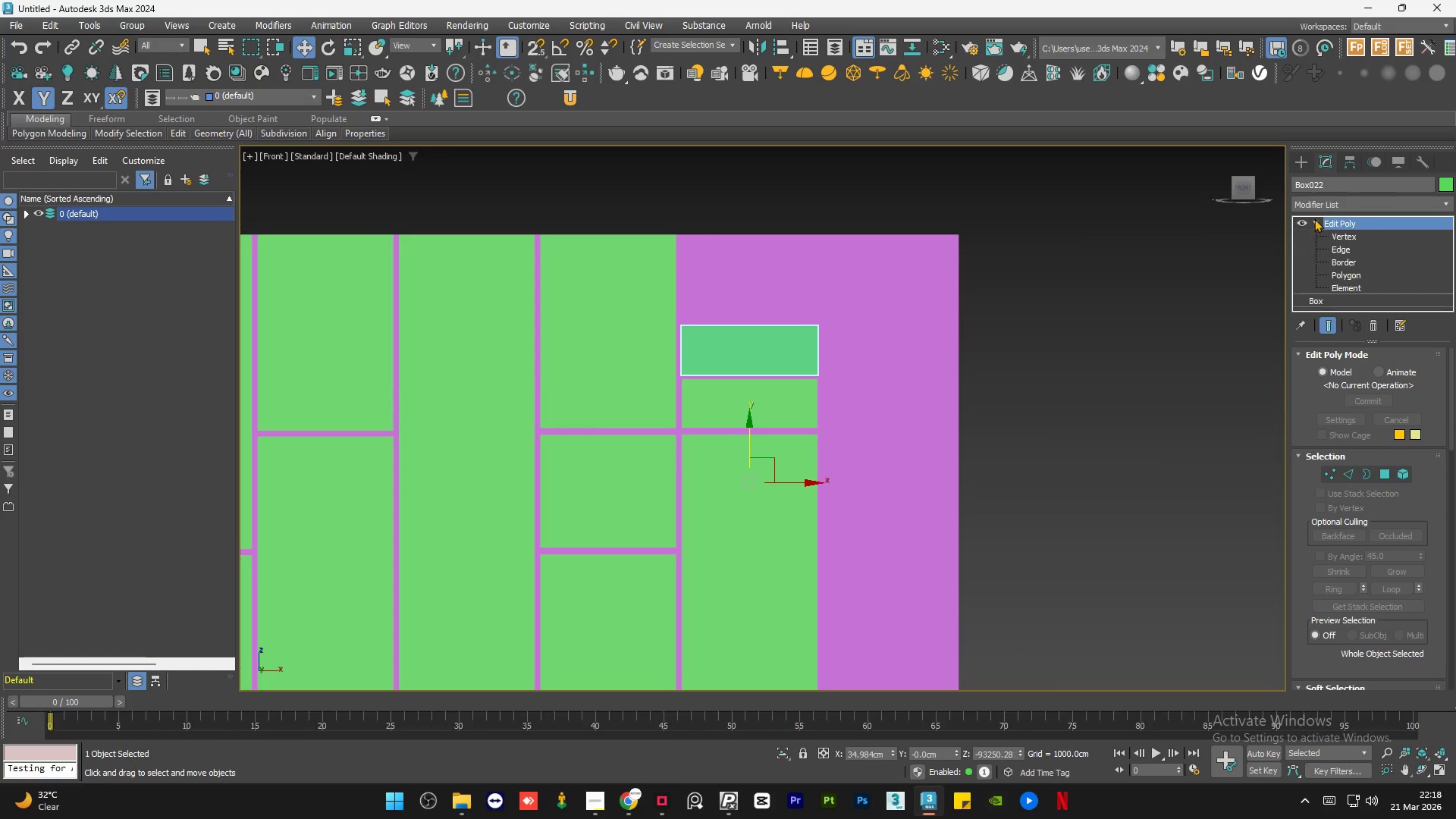 
double_click([1343, 240])
 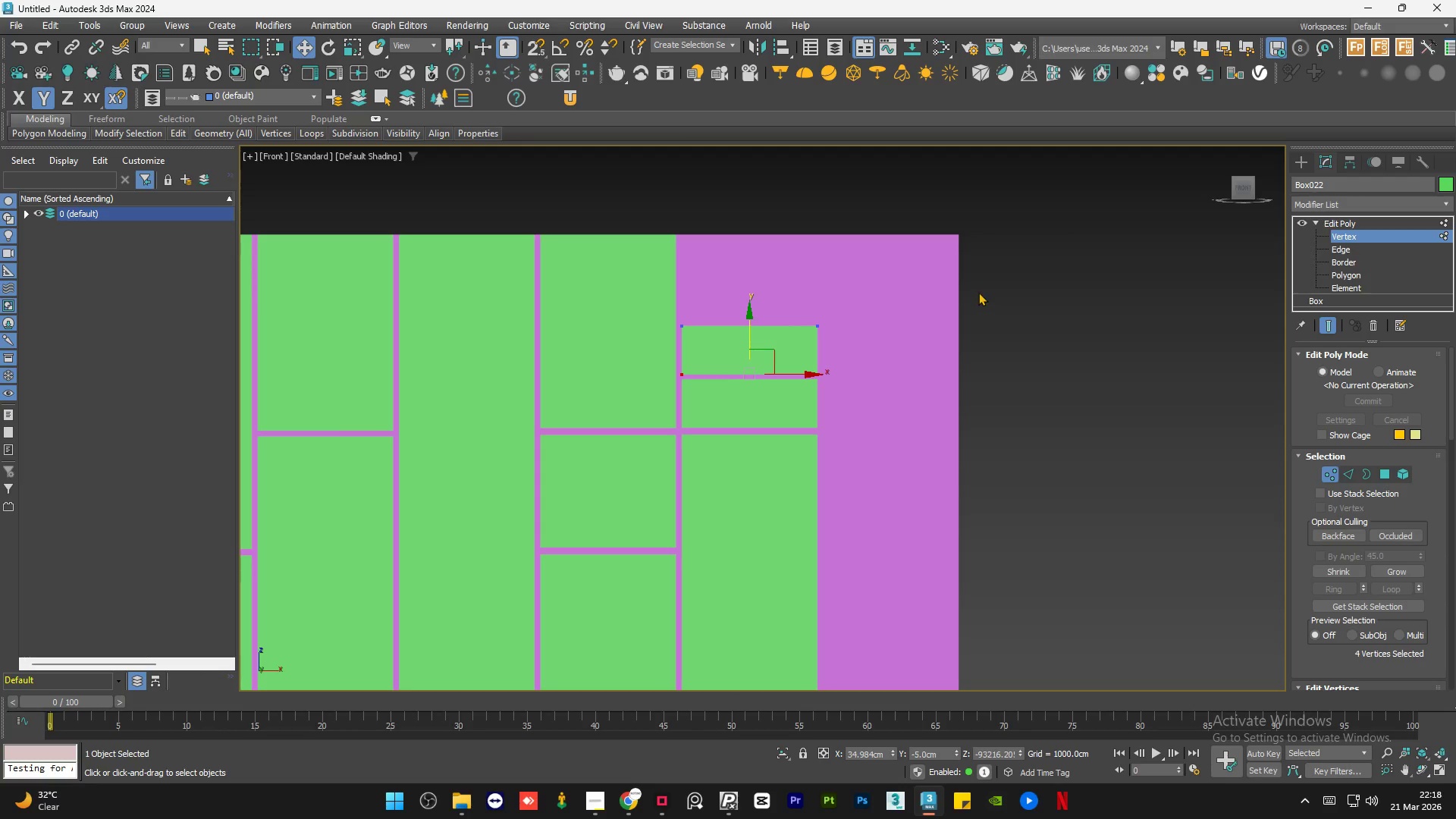 
left_click_drag(start_coordinate=[976, 263], to_coordinate=[588, 364])
 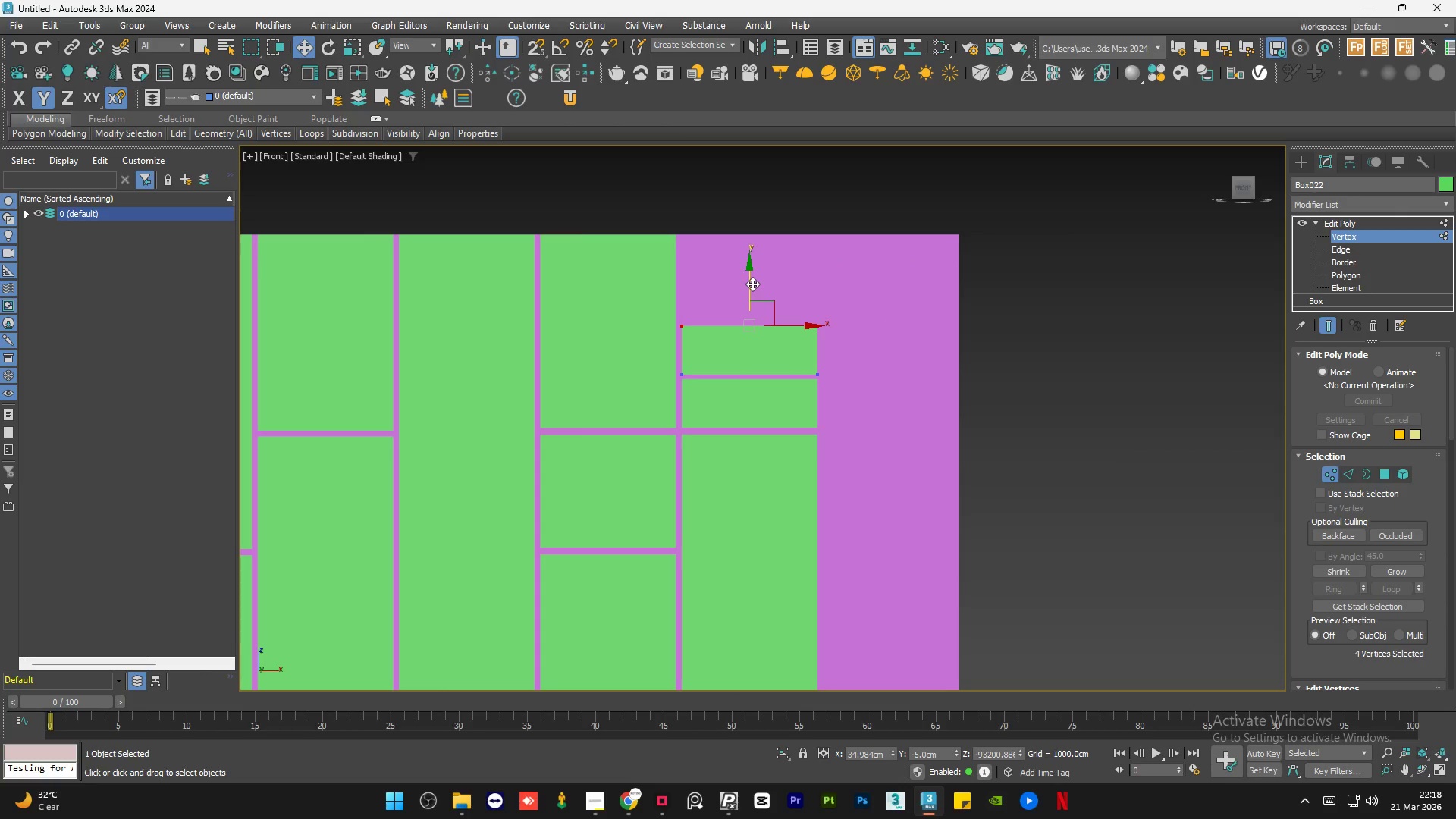 
key(S)
 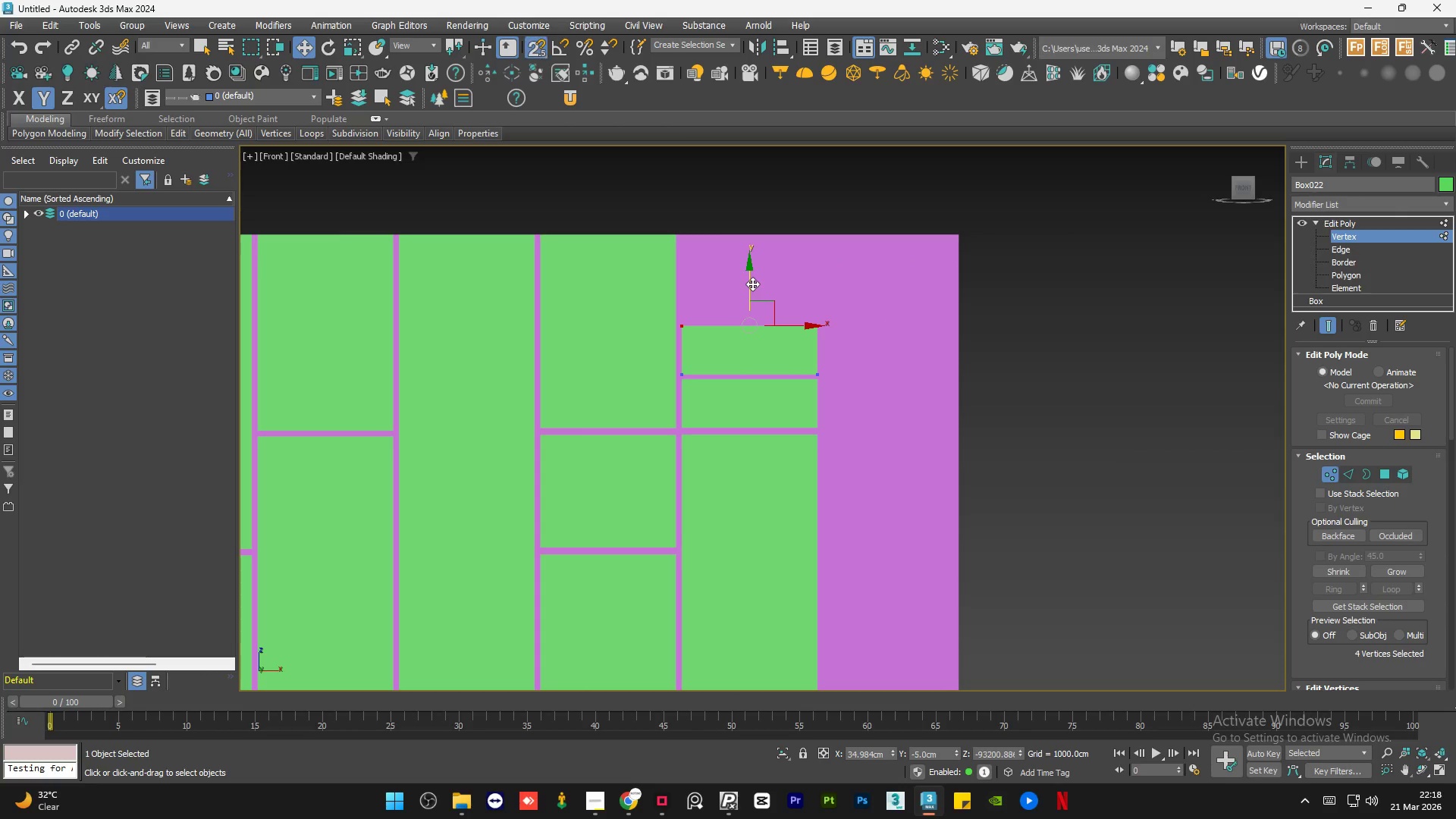 
left_click_drag(start_coordinate=[752, 284], to_coordinate=[961, 243])
 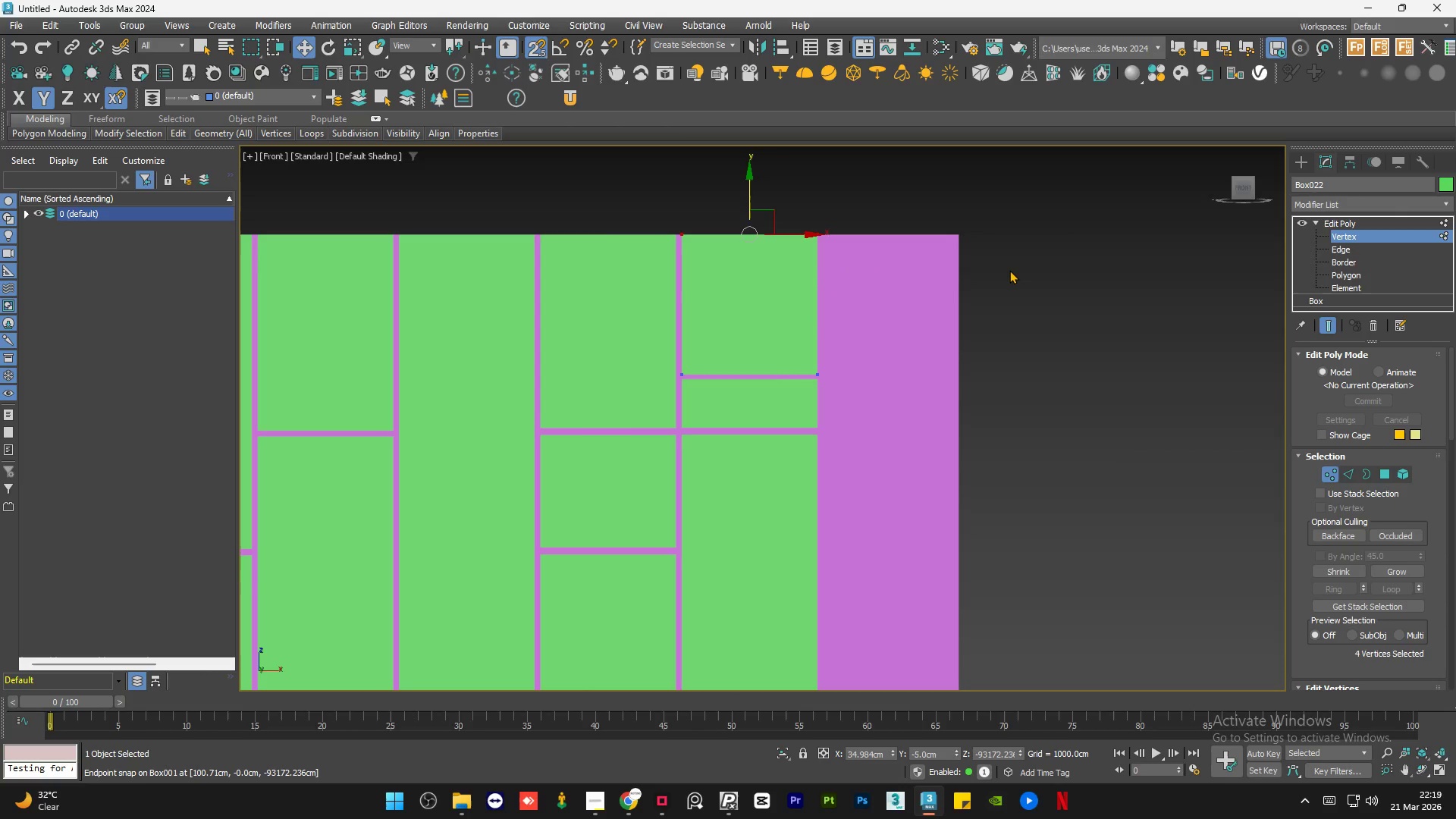 
left_click([1009, 270])
 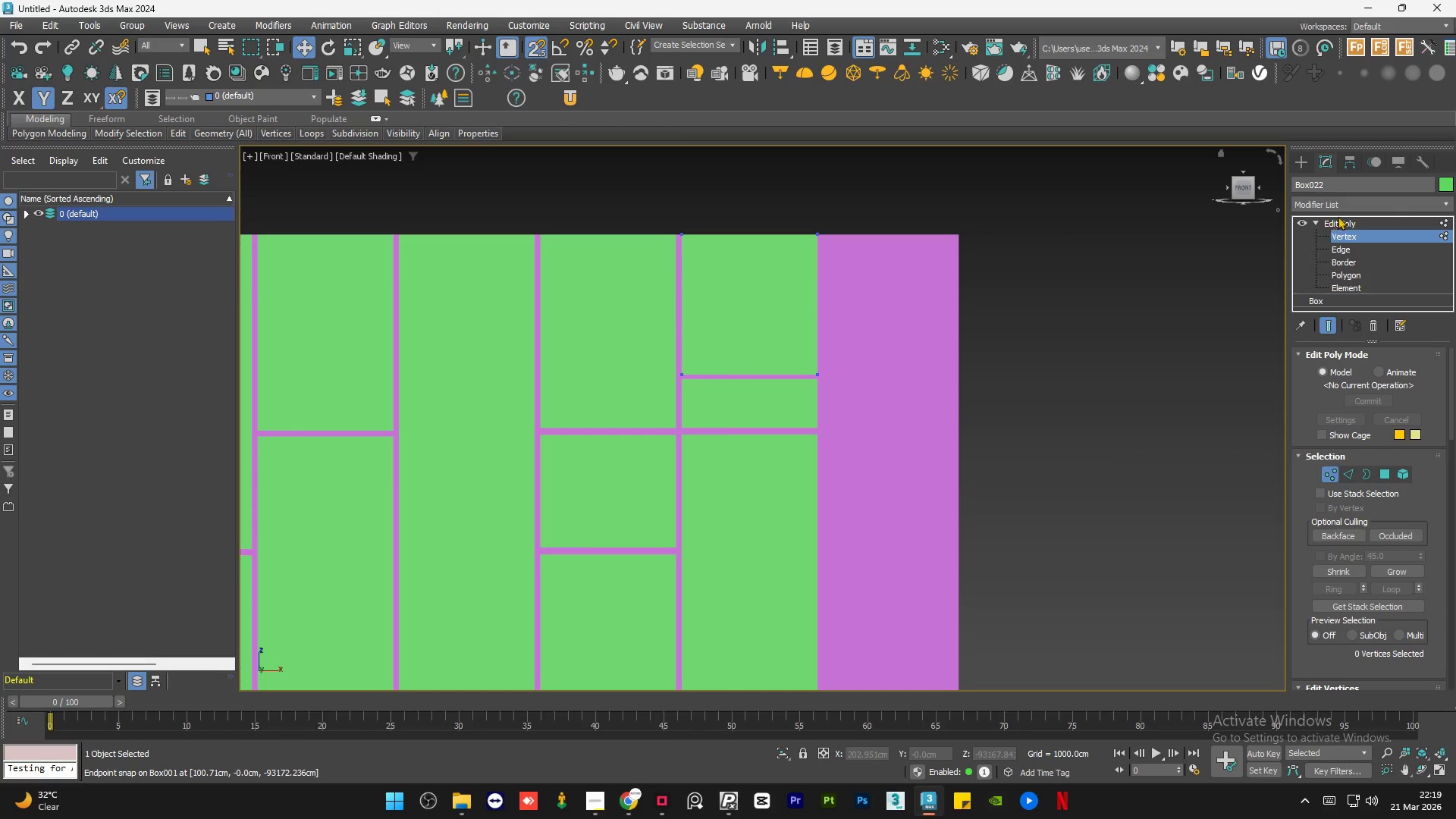 
left_click([1337, 230])
 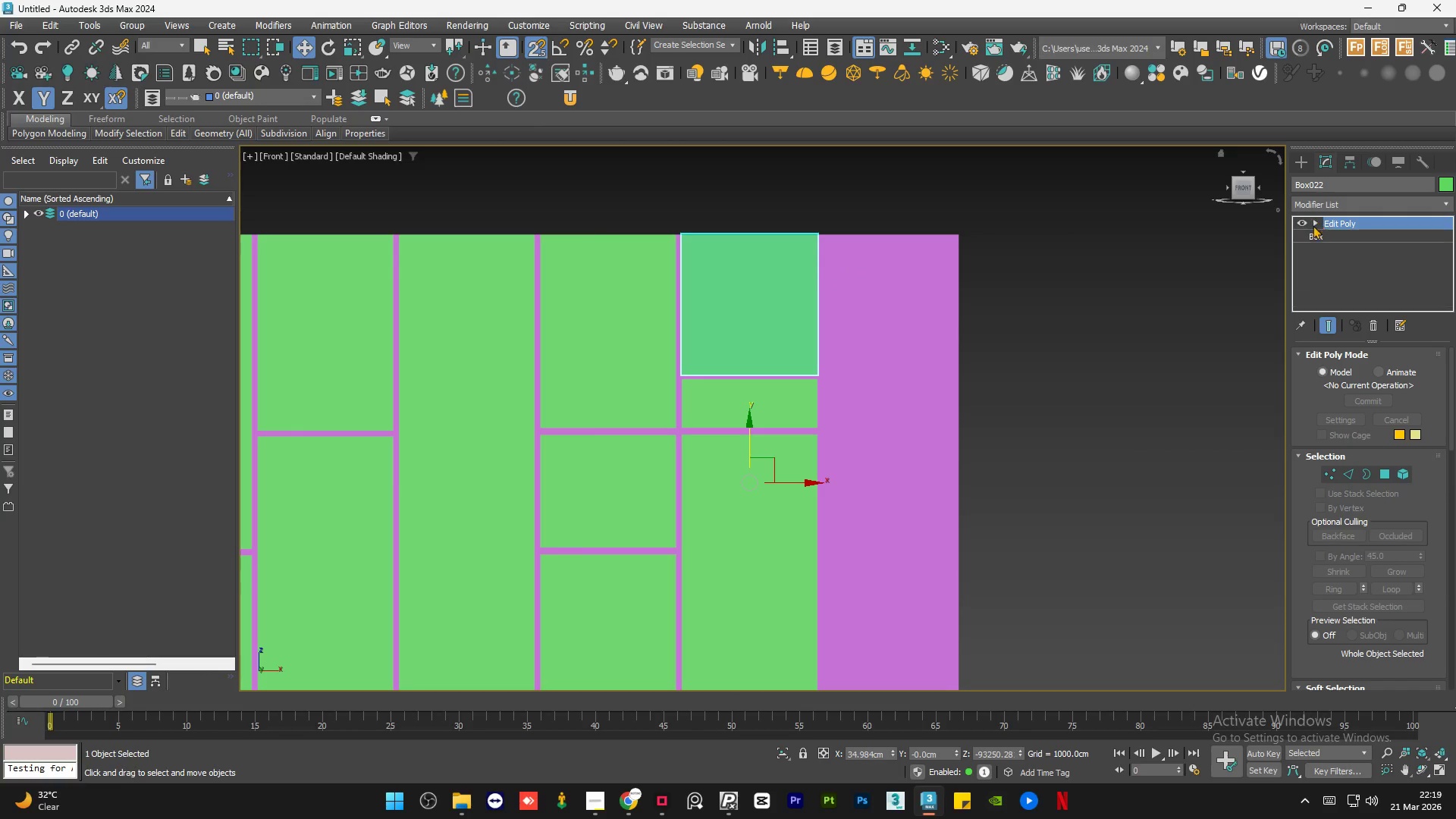 
double_click([1149, 318])
 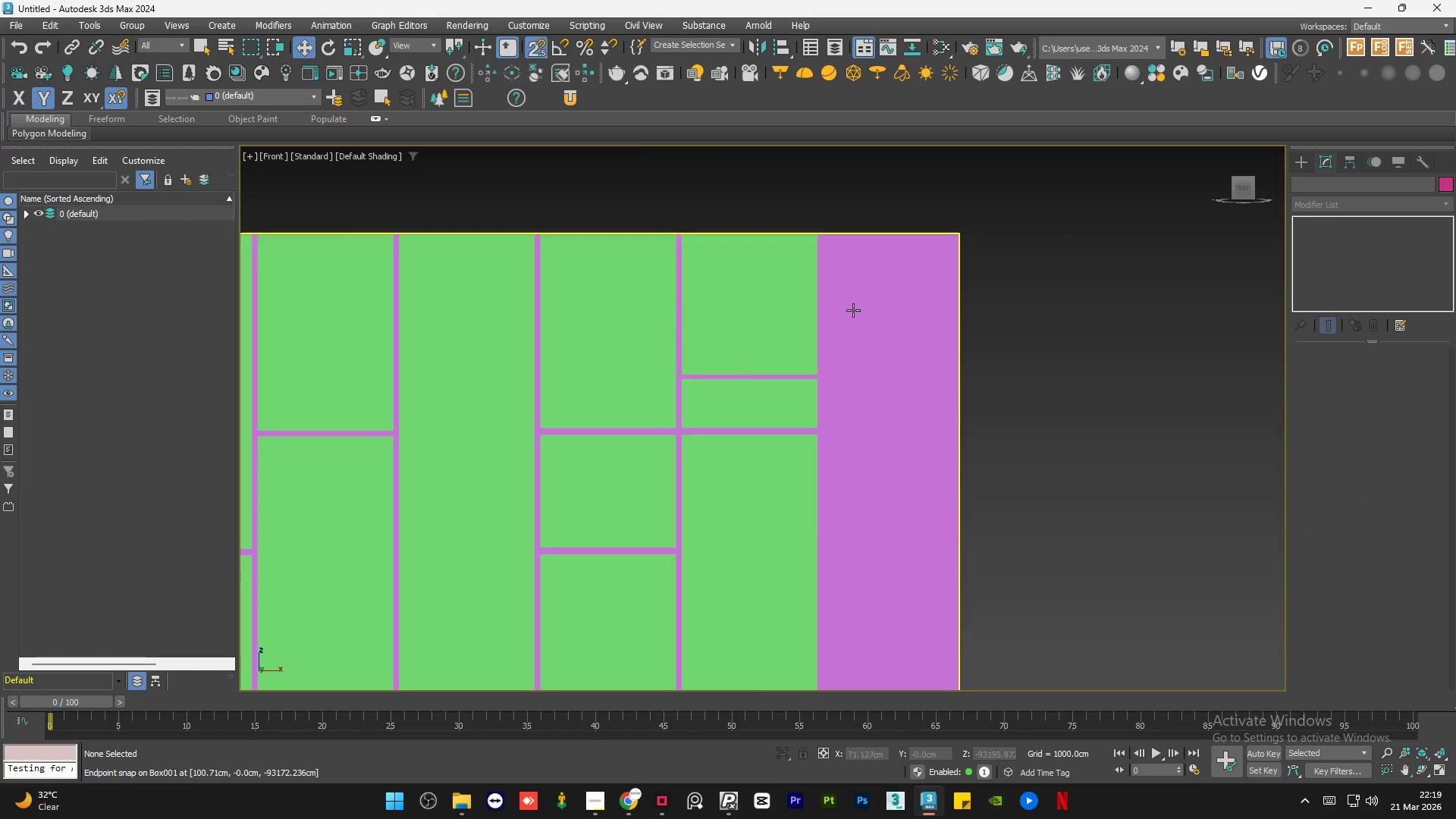 
scroll: coordinate [846, 322], scroll_direction: down, amount: 4.0
 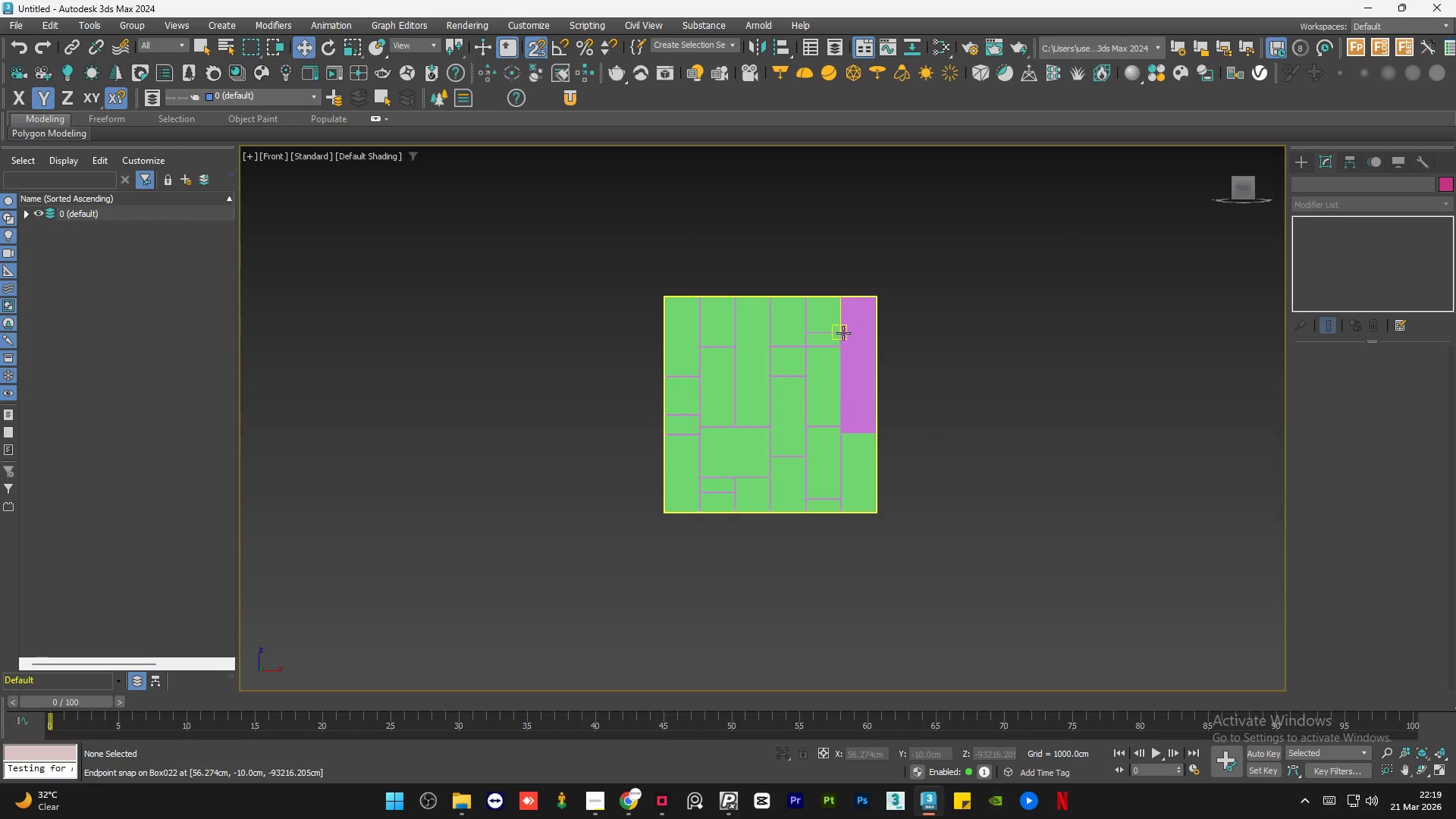 
key(S)
 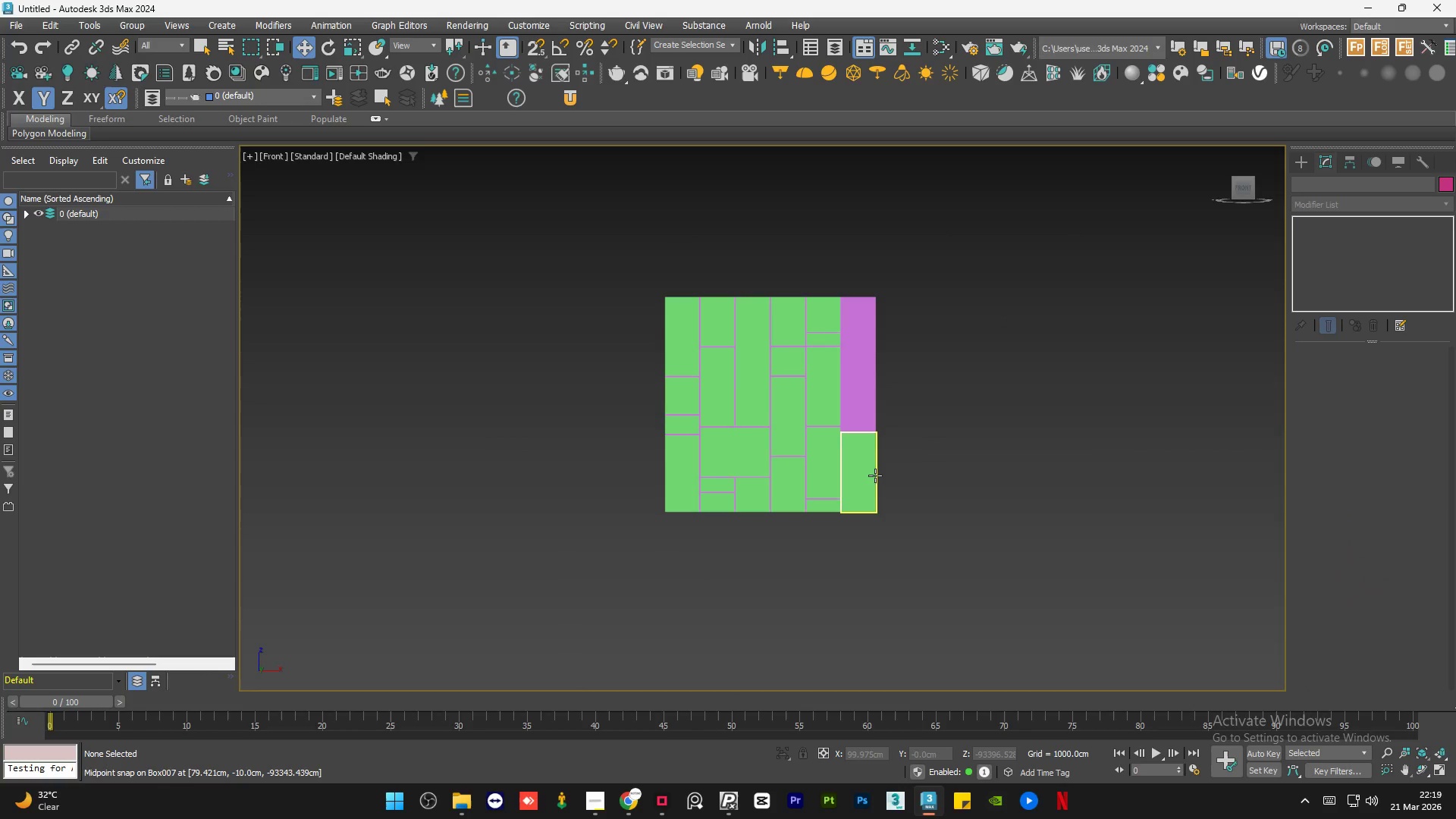 
left_click([875, 475])
 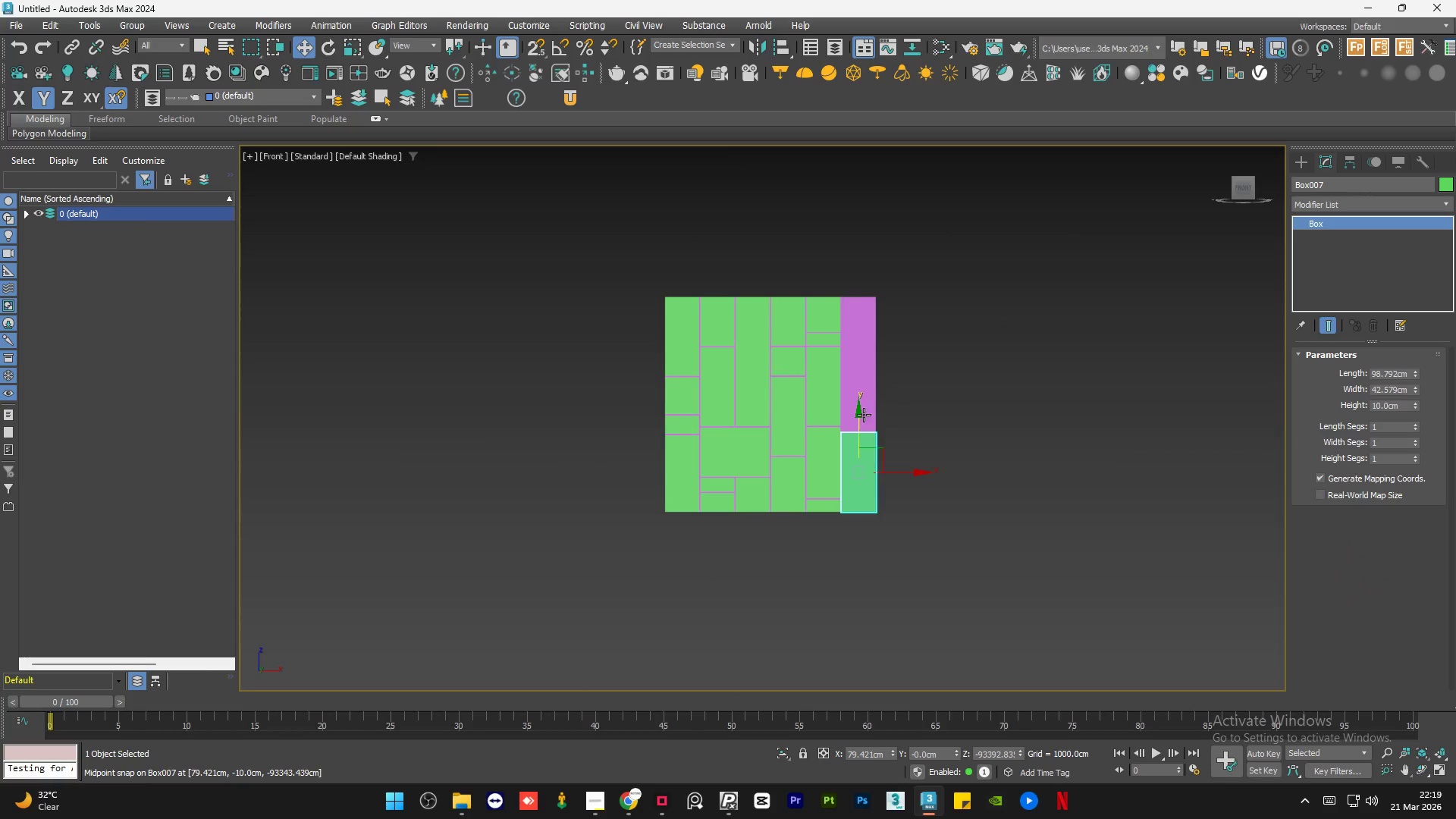 
scroll: coordinate [866, 410], scroll_direction: up, amount: 1.0
 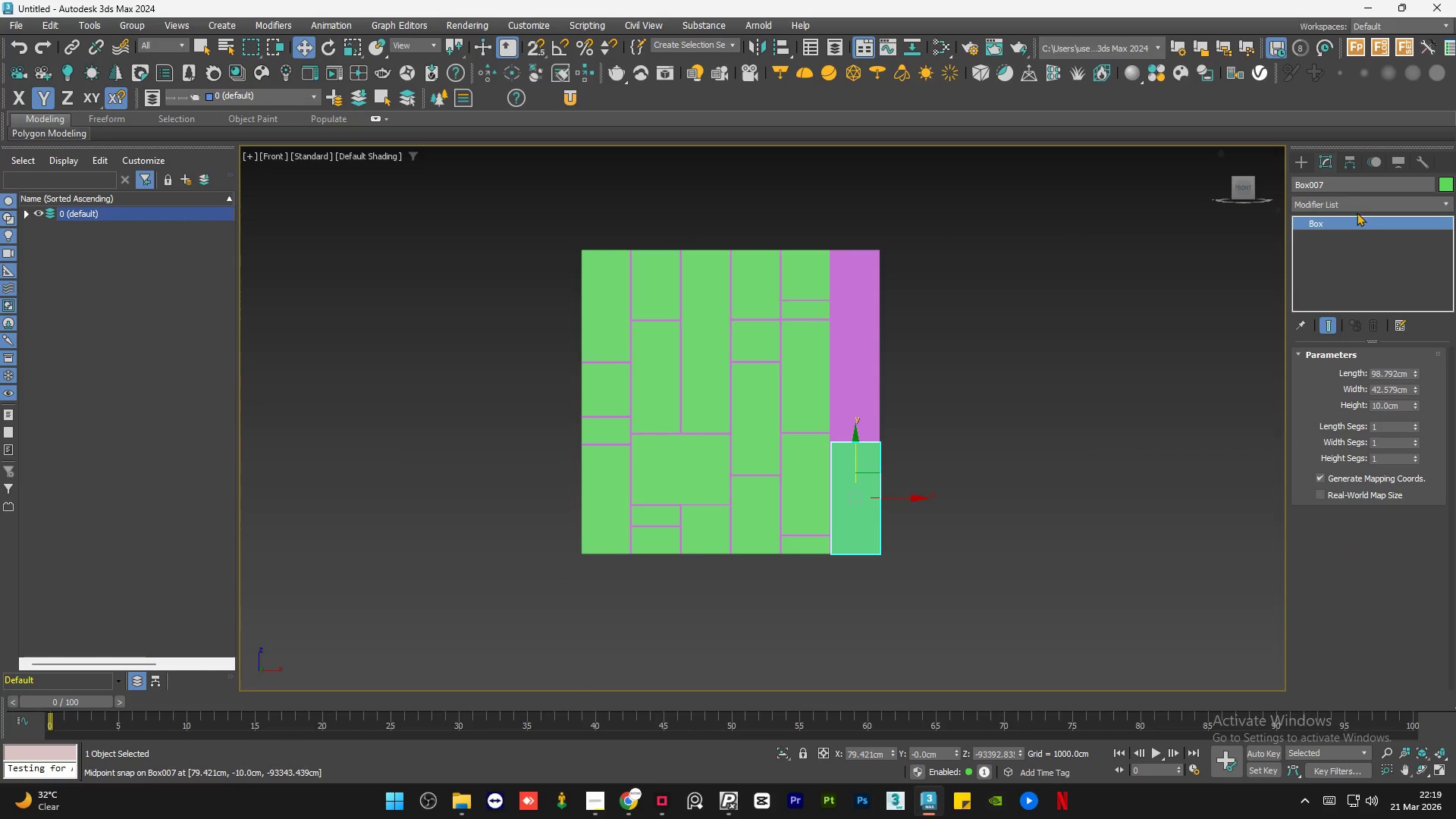 
left_click([1353, 203])
 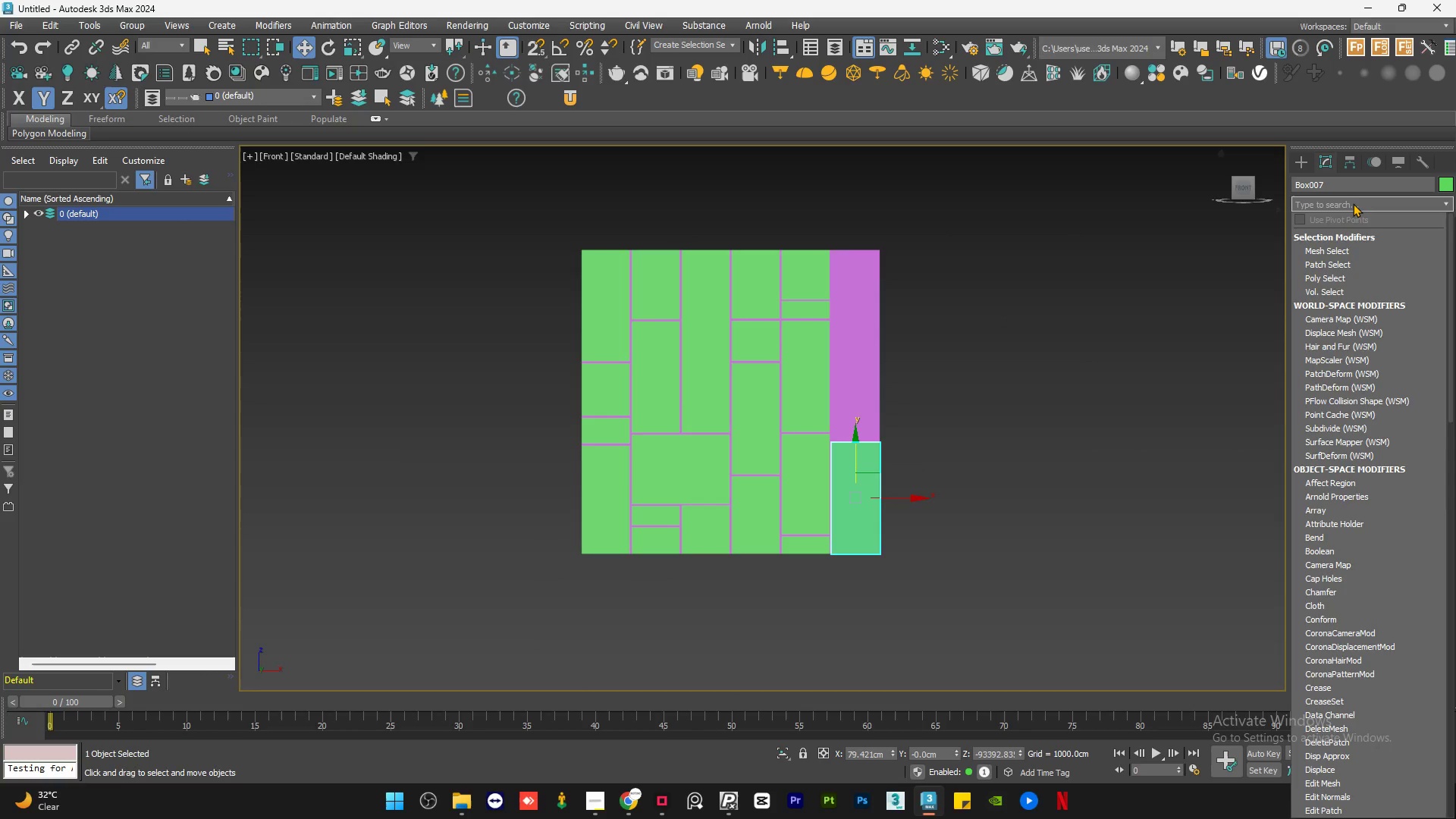 
type(ed)
 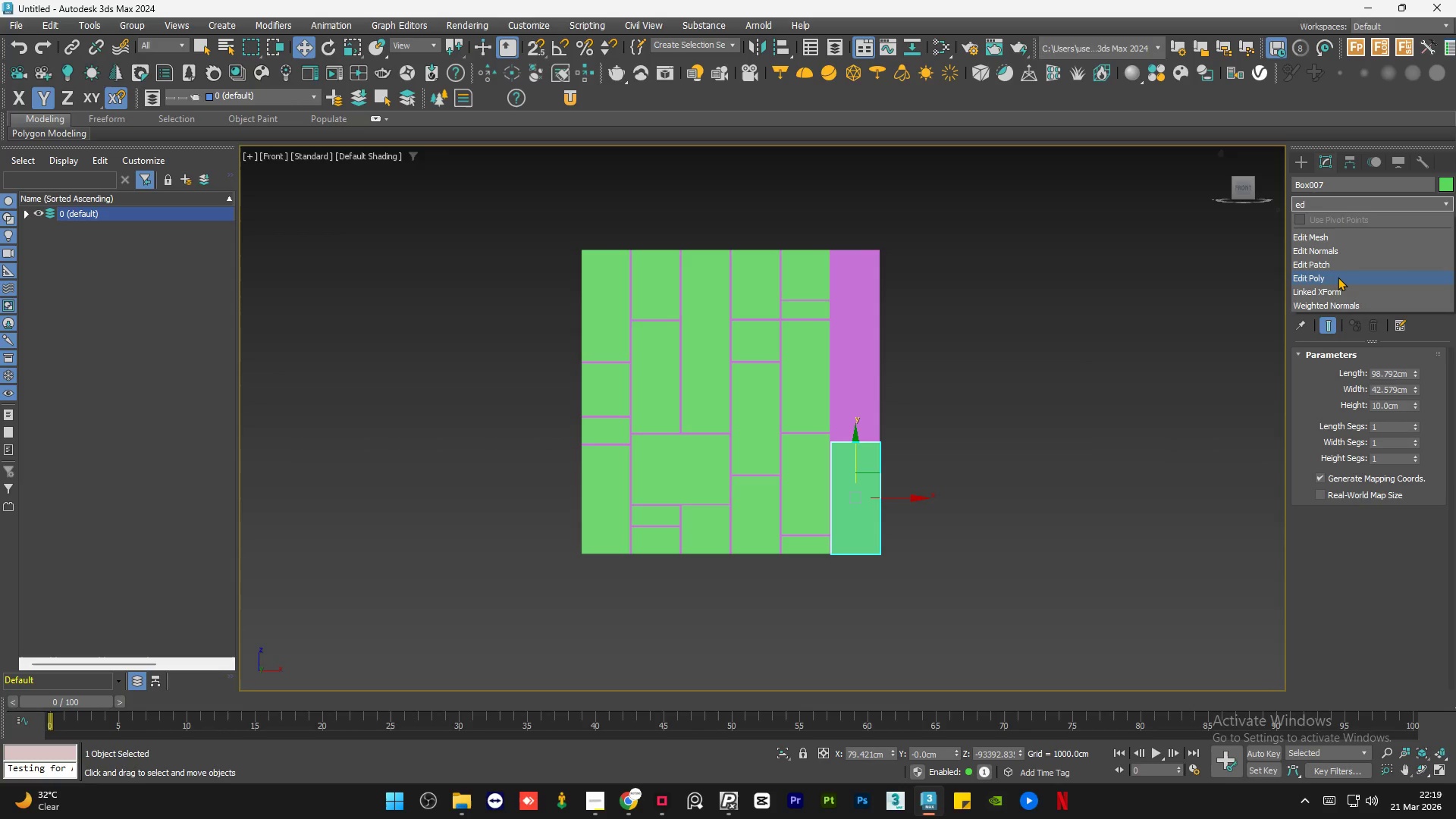 
left_click([1338, 278])
 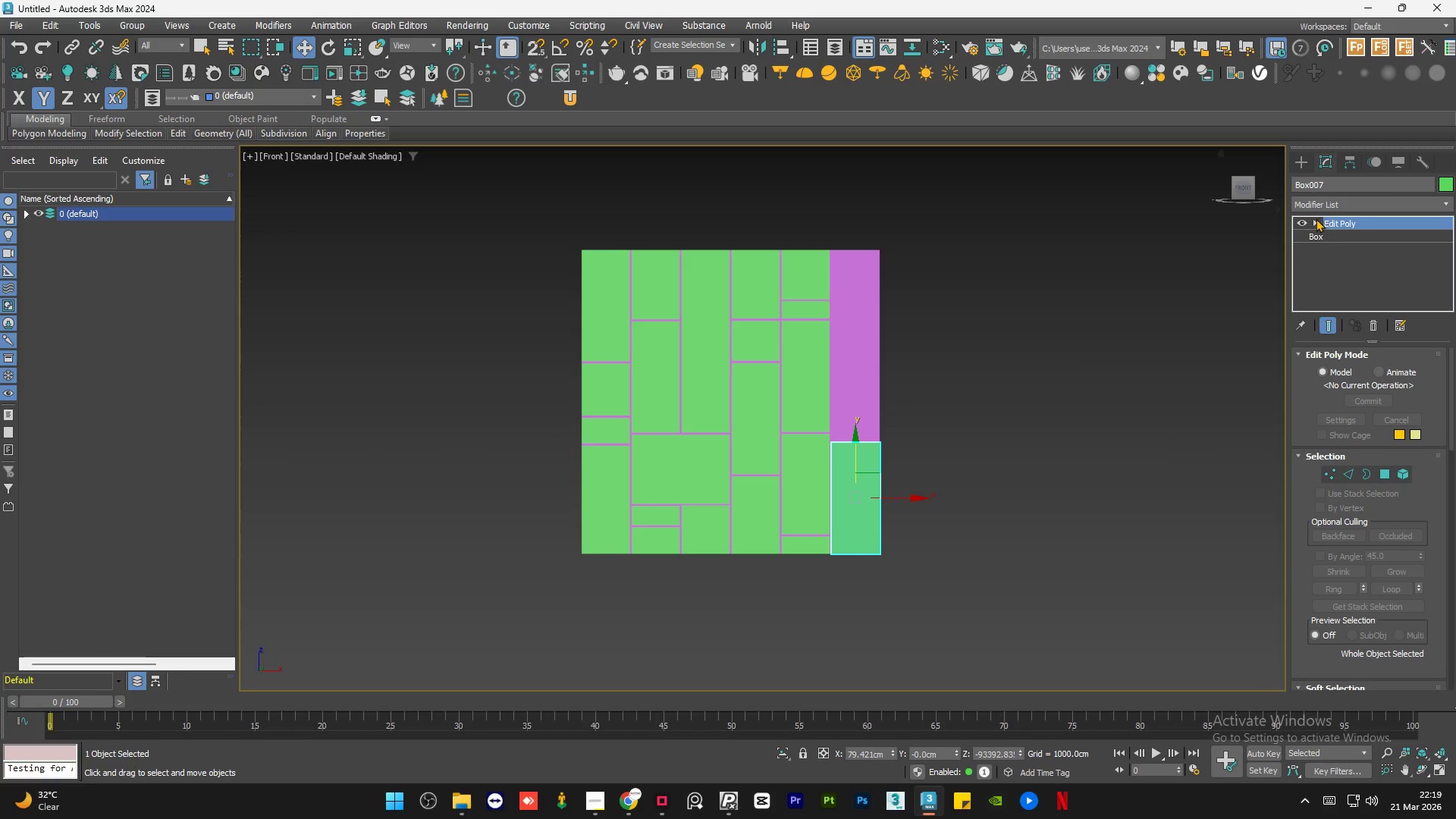 
left_click([1314, 219])
 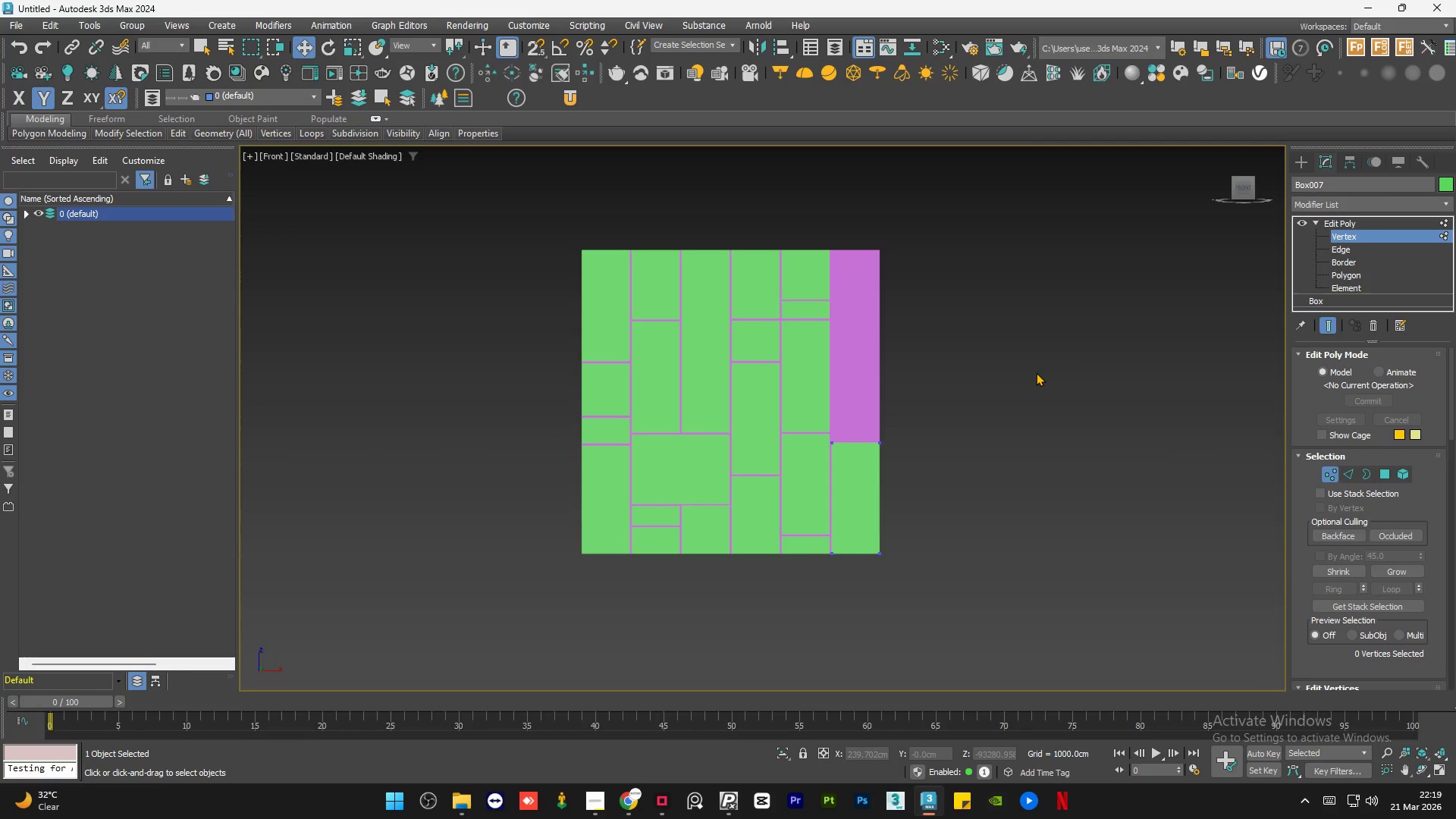 
left_click_drag(start_coordinate=[1021, 394], to_coordinate=[802, 476])
 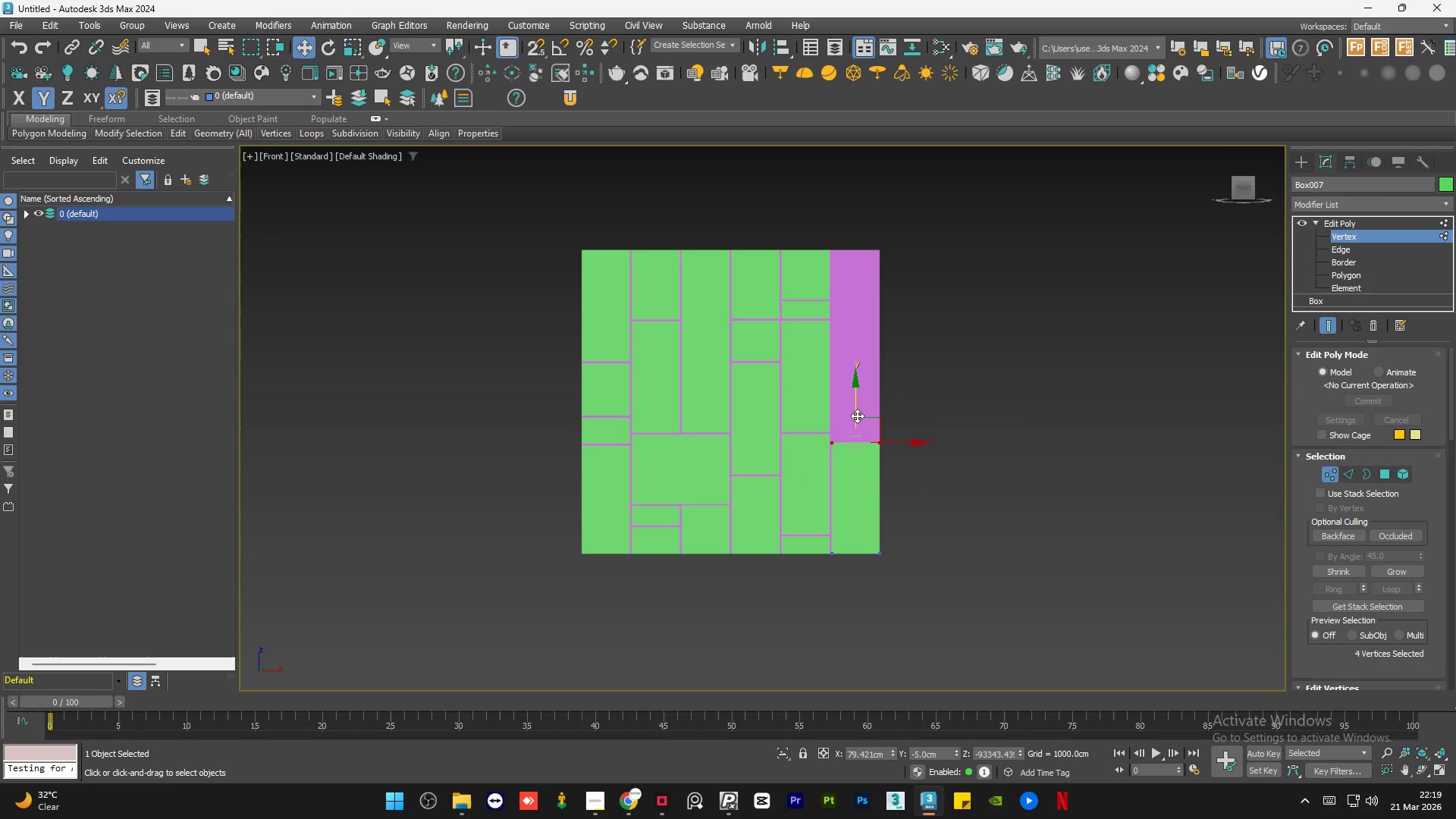 
left_click_drag(start_coordinate=[857, 416], to_coordinate=[874, 364])
 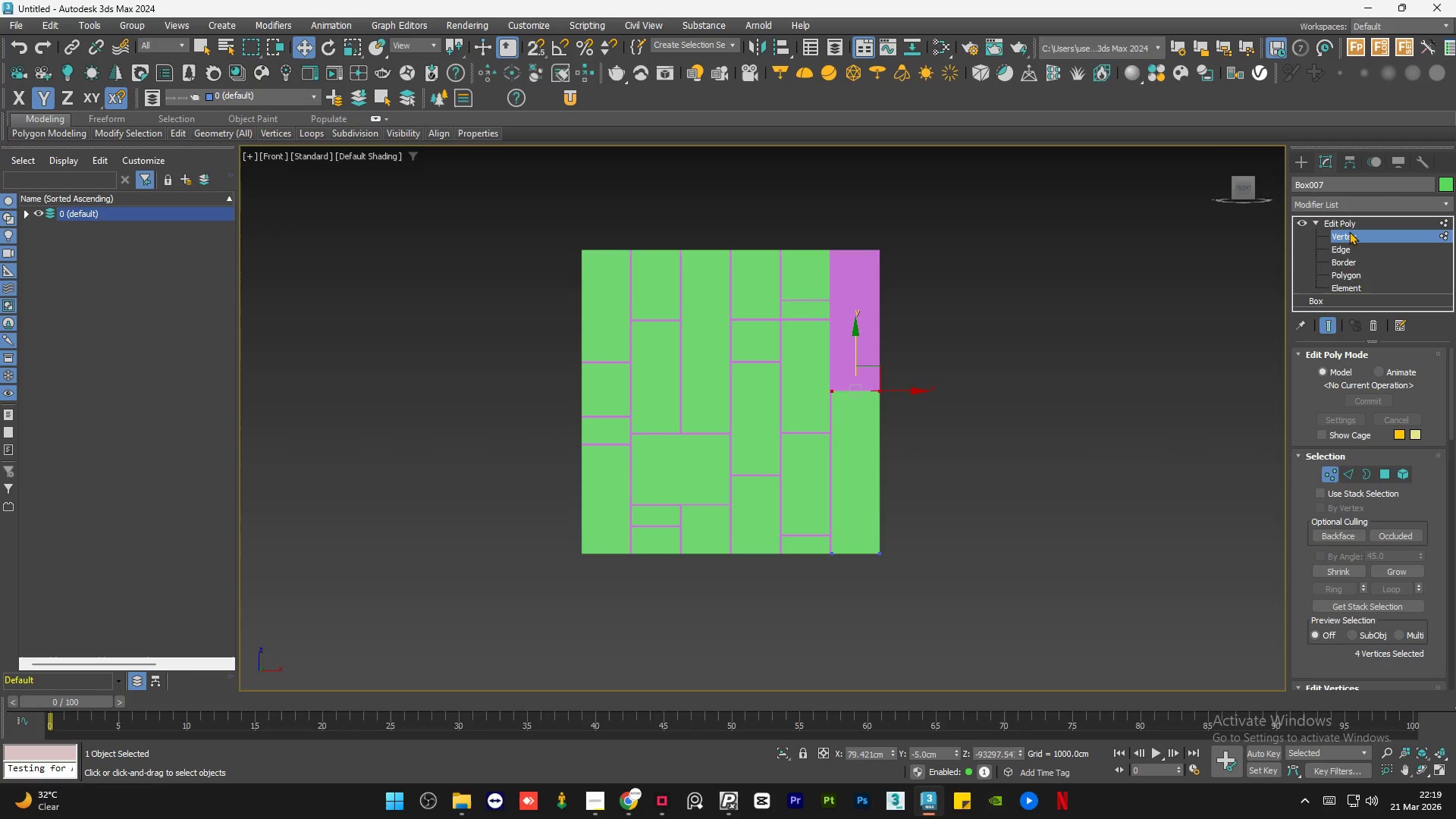 
left_click([1349, 231])
 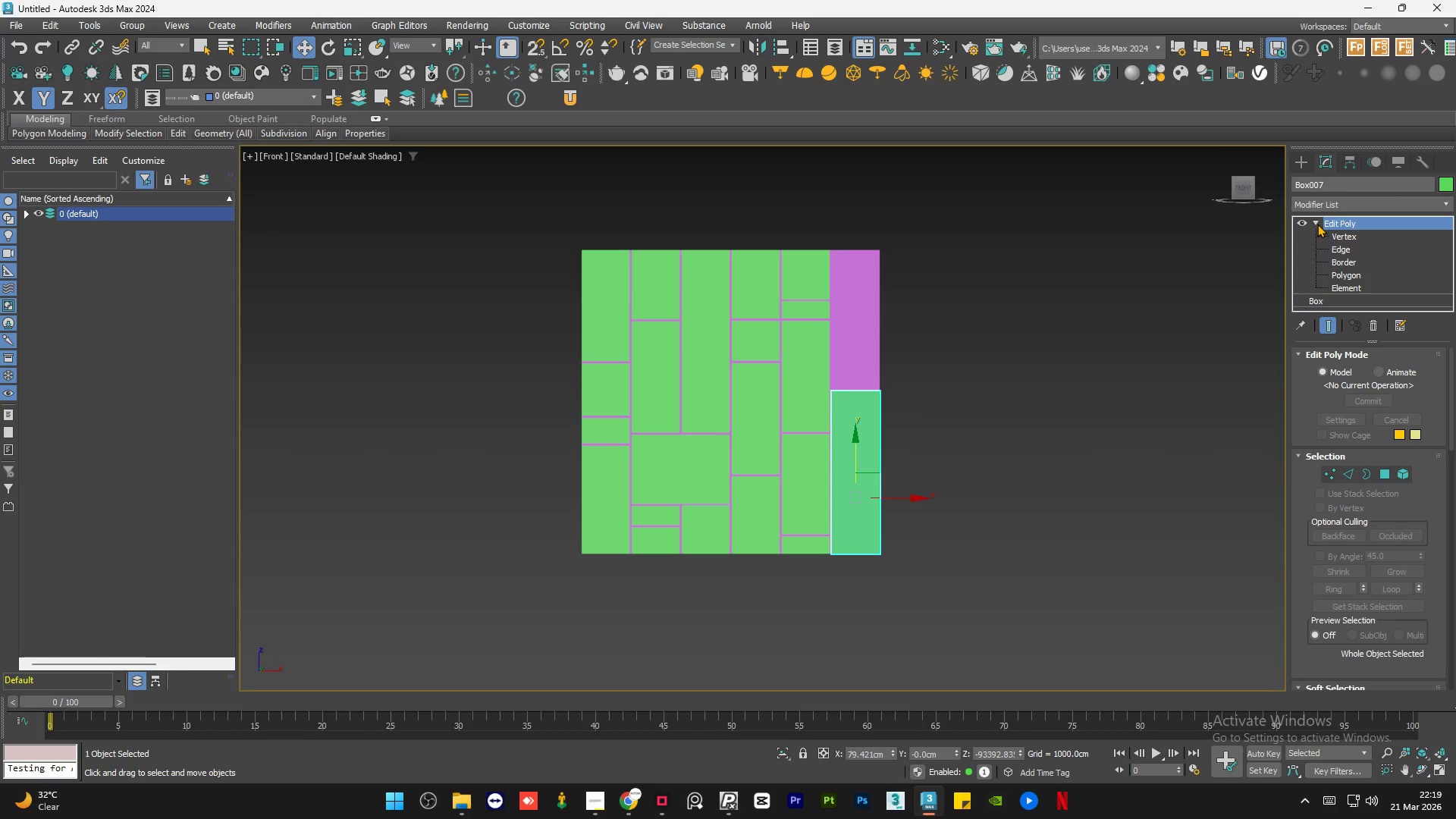 
left_click([1317, 224])
 